 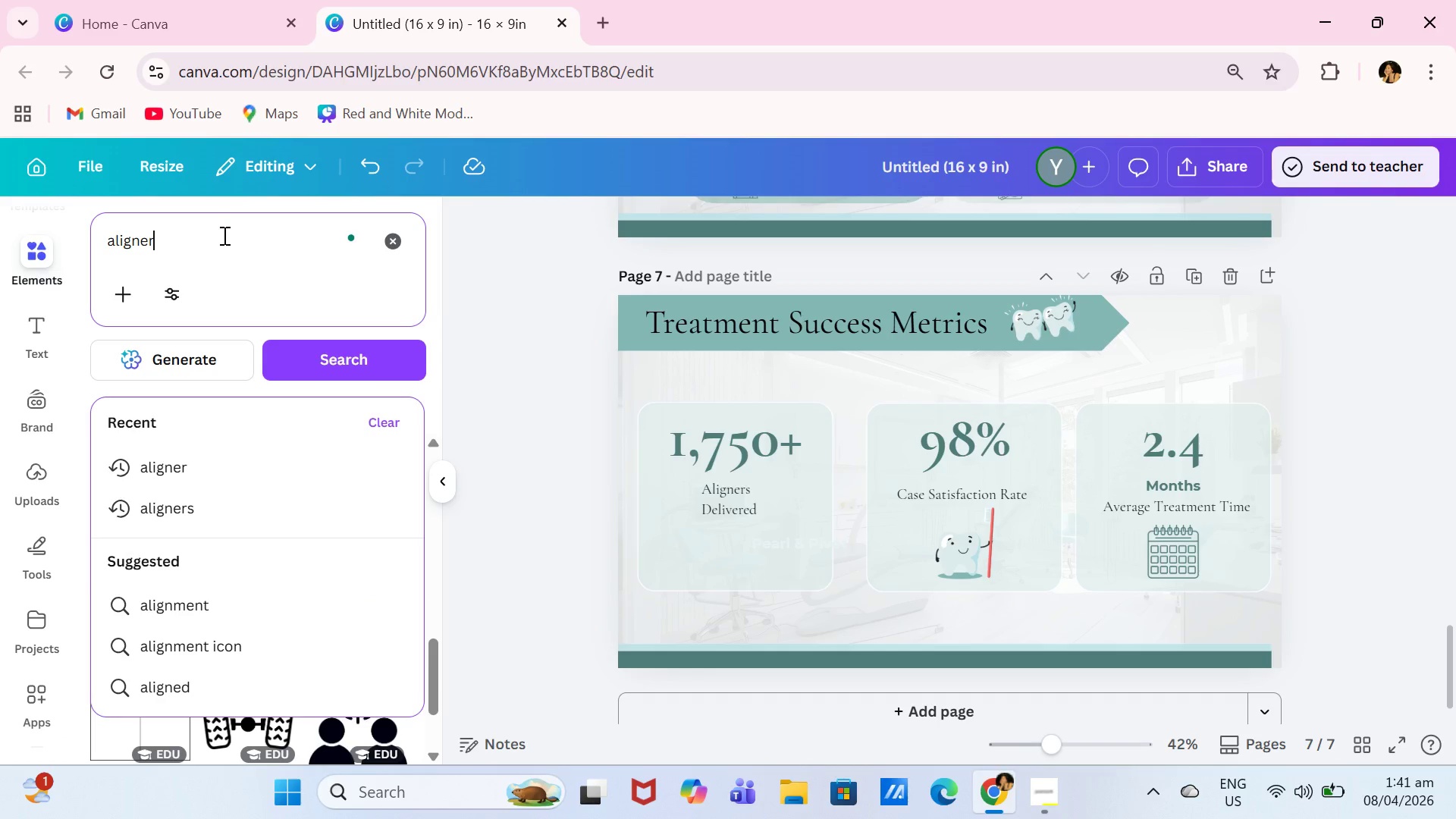 
key(Enter)
 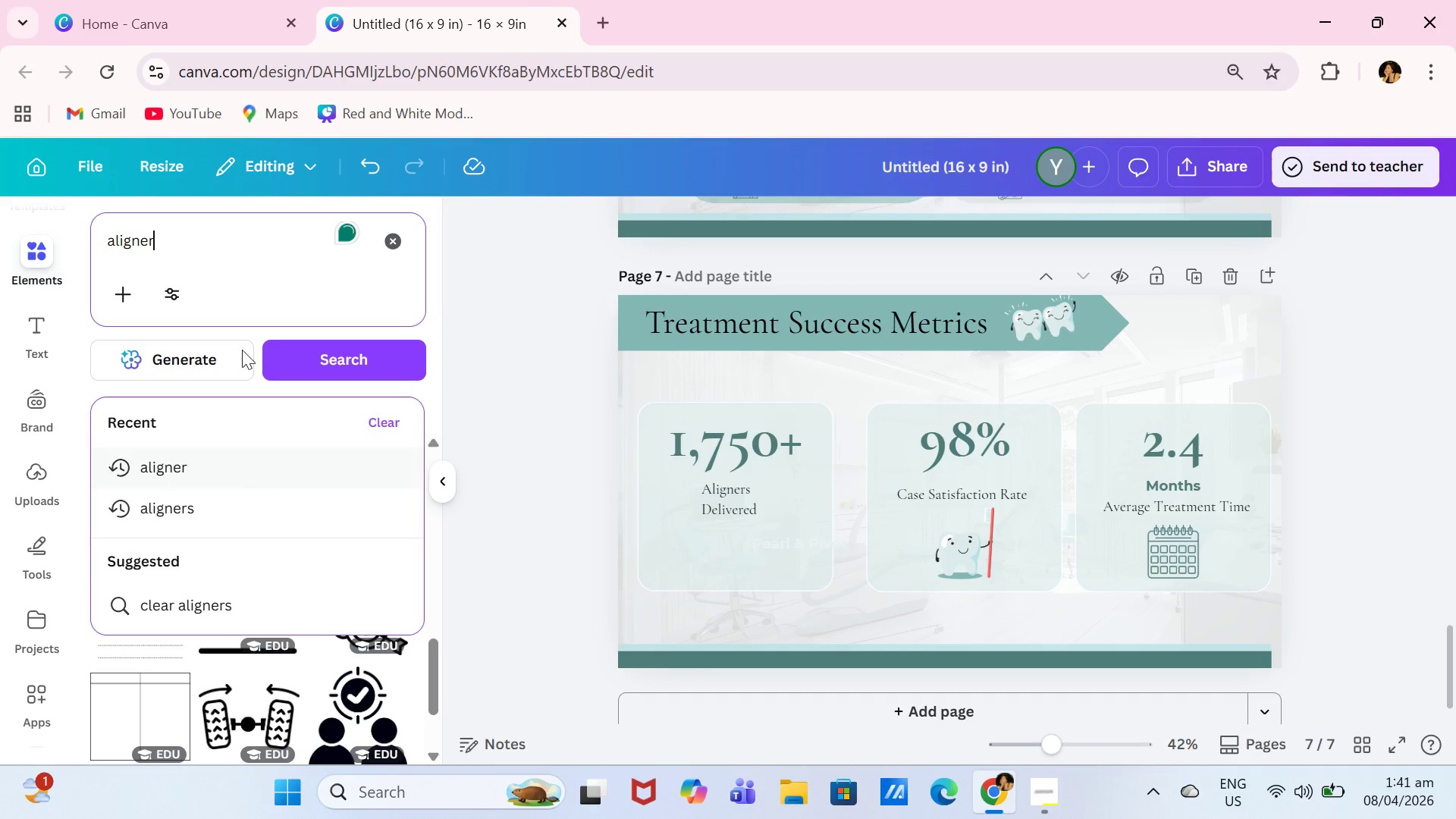 
left_click_drag(start_coordinate=[242, 217], to_coordinate=[71, 231])
 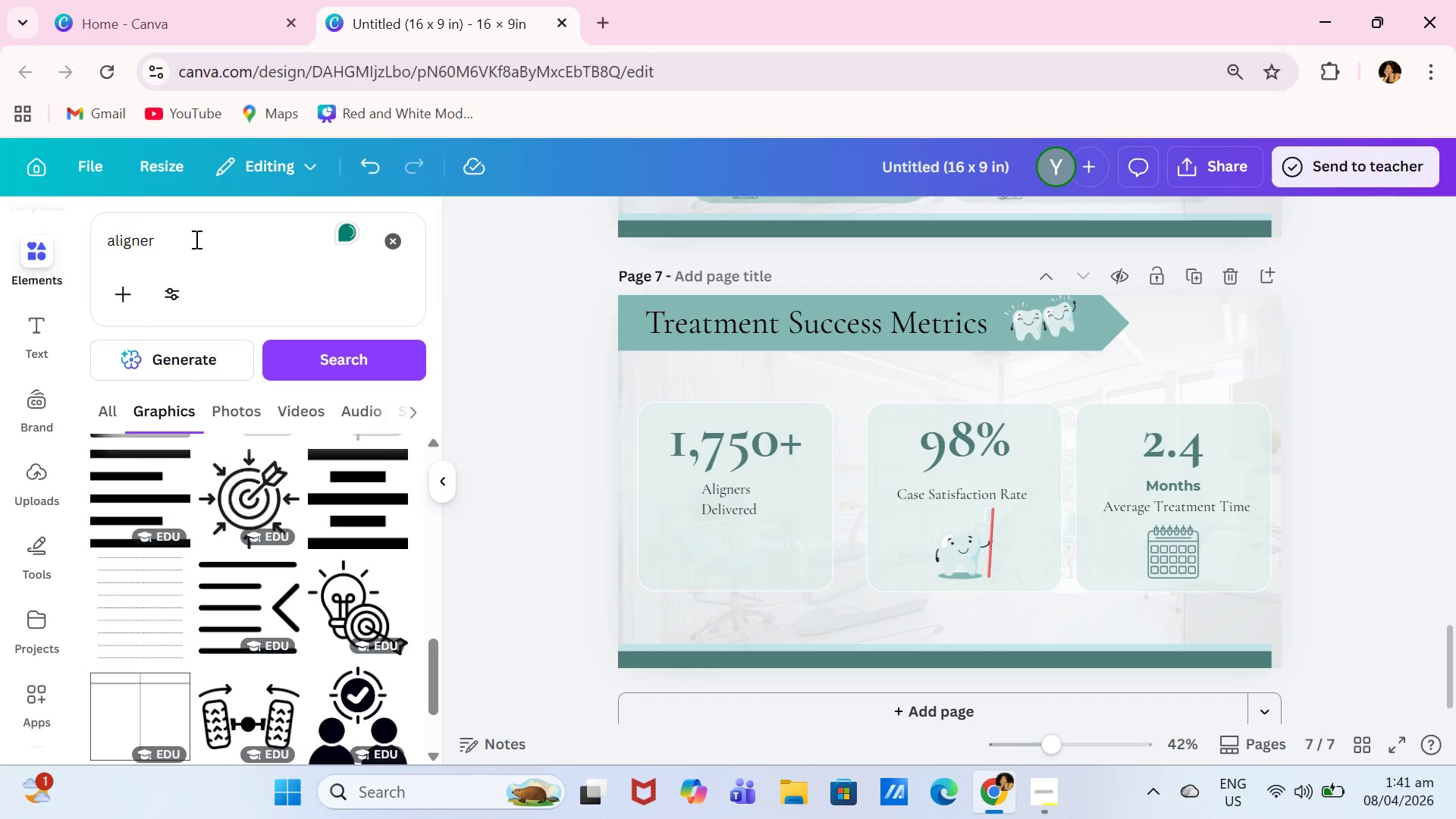 
left_click_drag(start_coordinate=[195, 239], to_coordinate=[100, 240])
 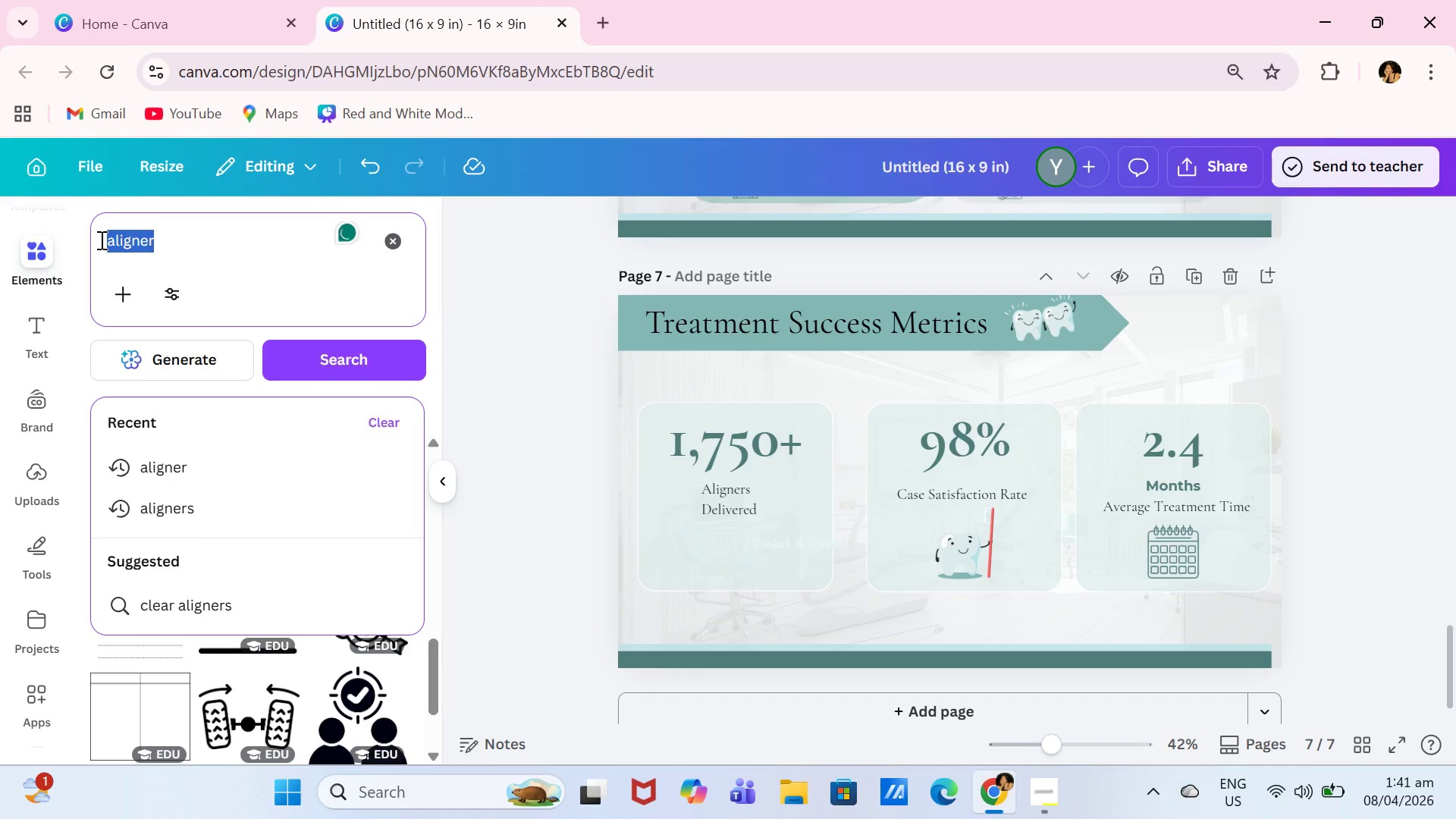 
type(teeth)
 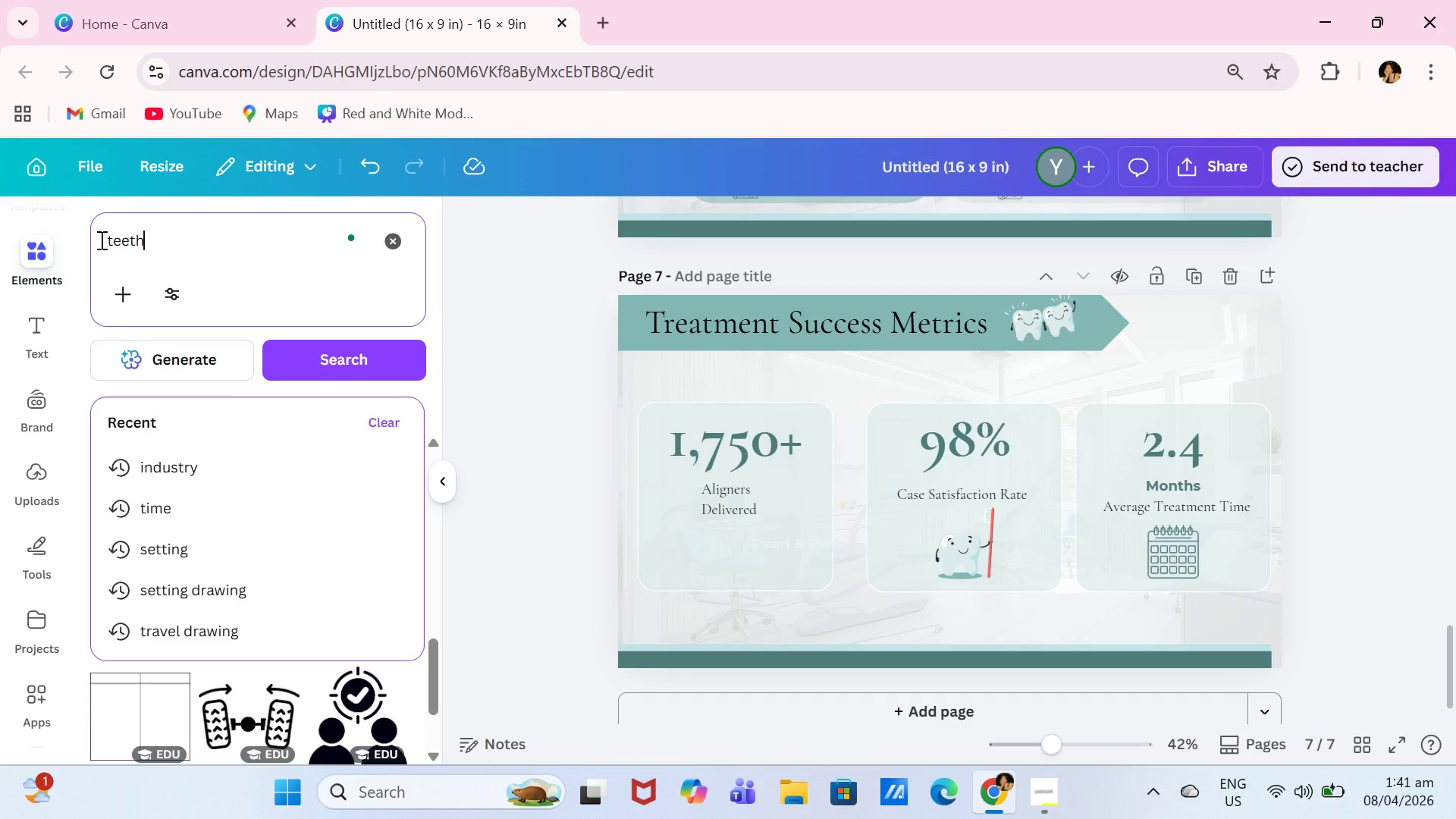 
key(Enter)
 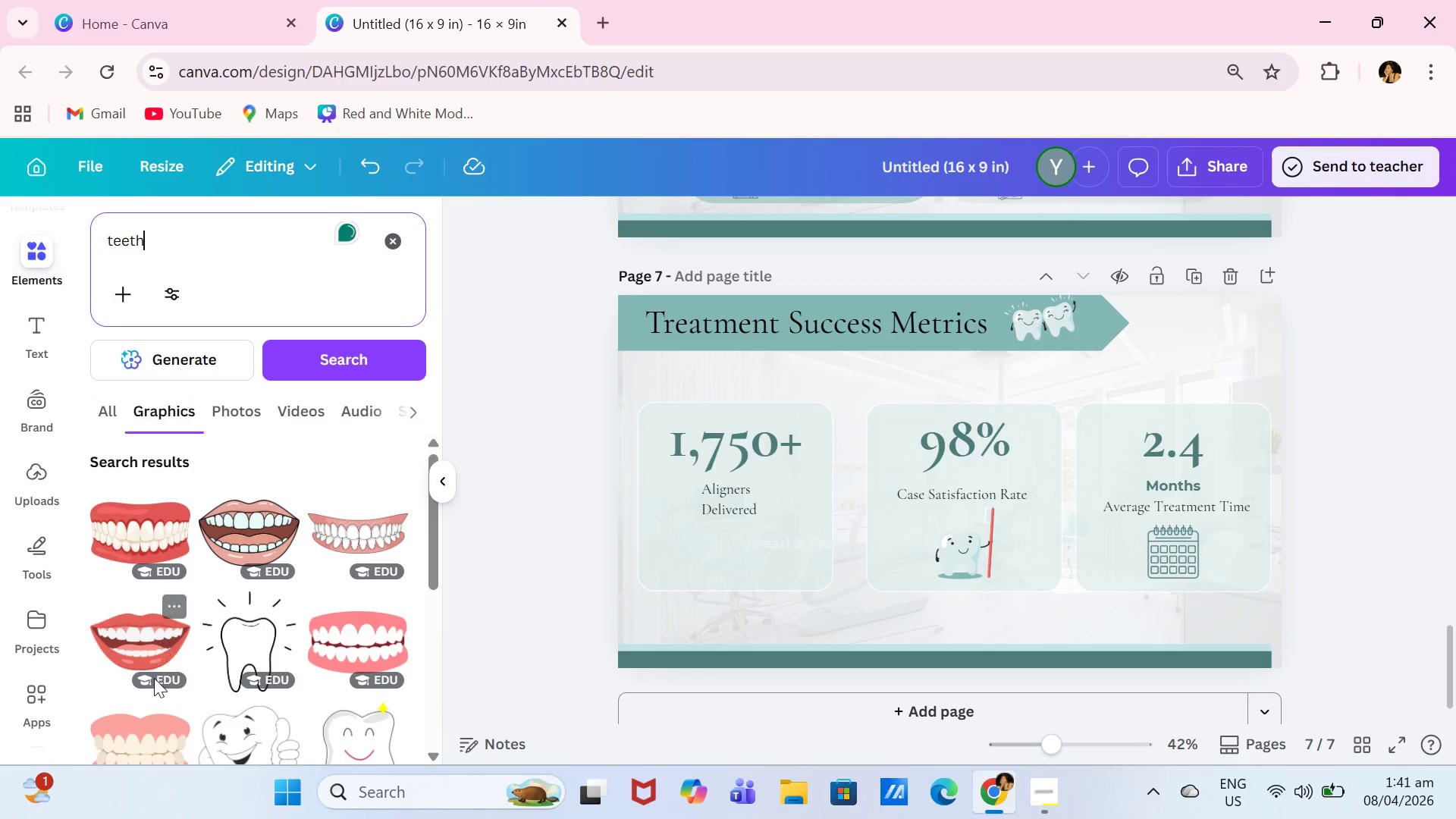 
scroll: coordinate [218, 631], scroll_direction: down, amount: 2.0
 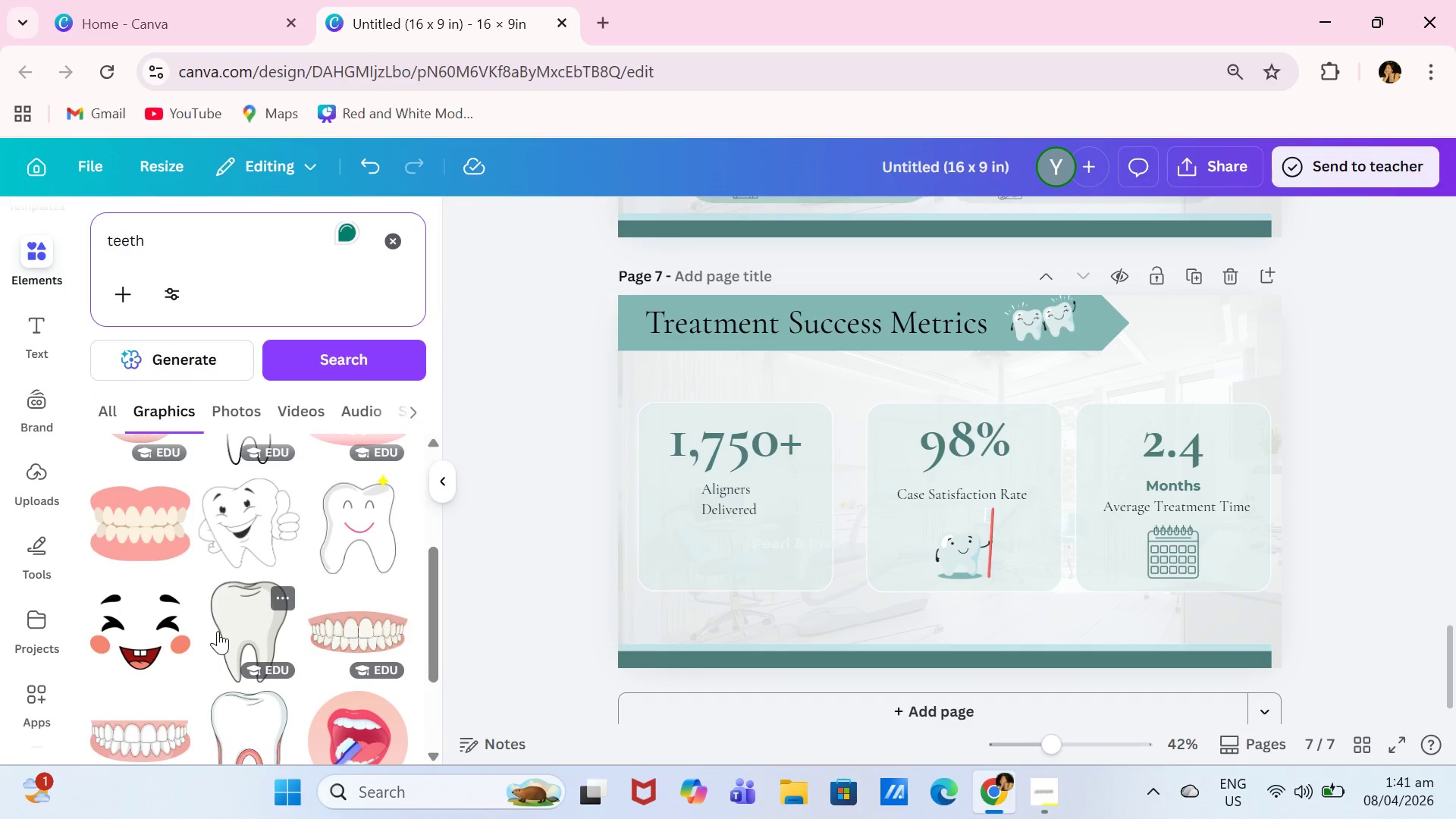 
scroll: coordinate [235, 596], scroll_direction: up, amount: 3.0
 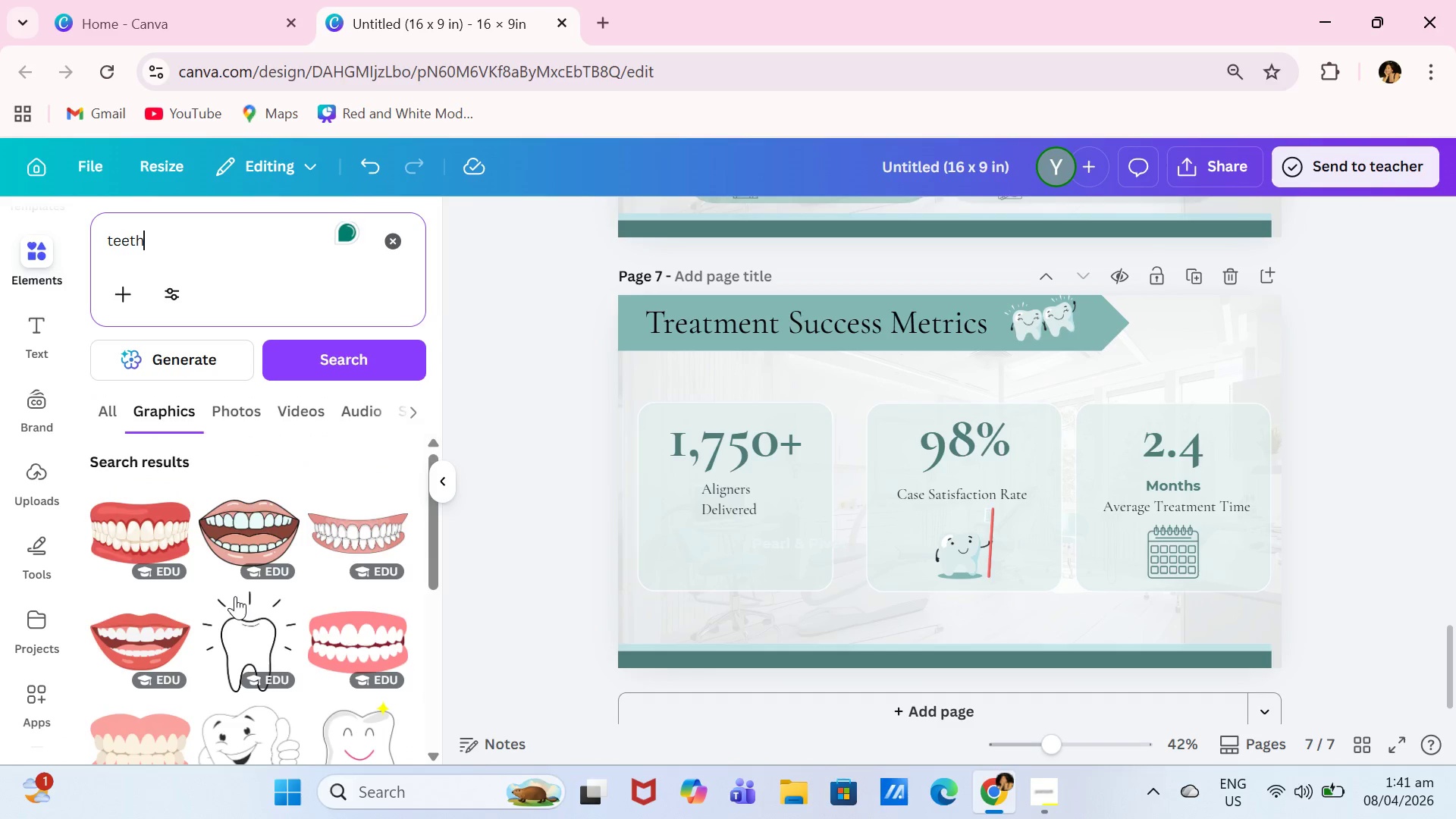 
scroll: coordinate [235, 596], scroll_direction: down, amount: 2.0
 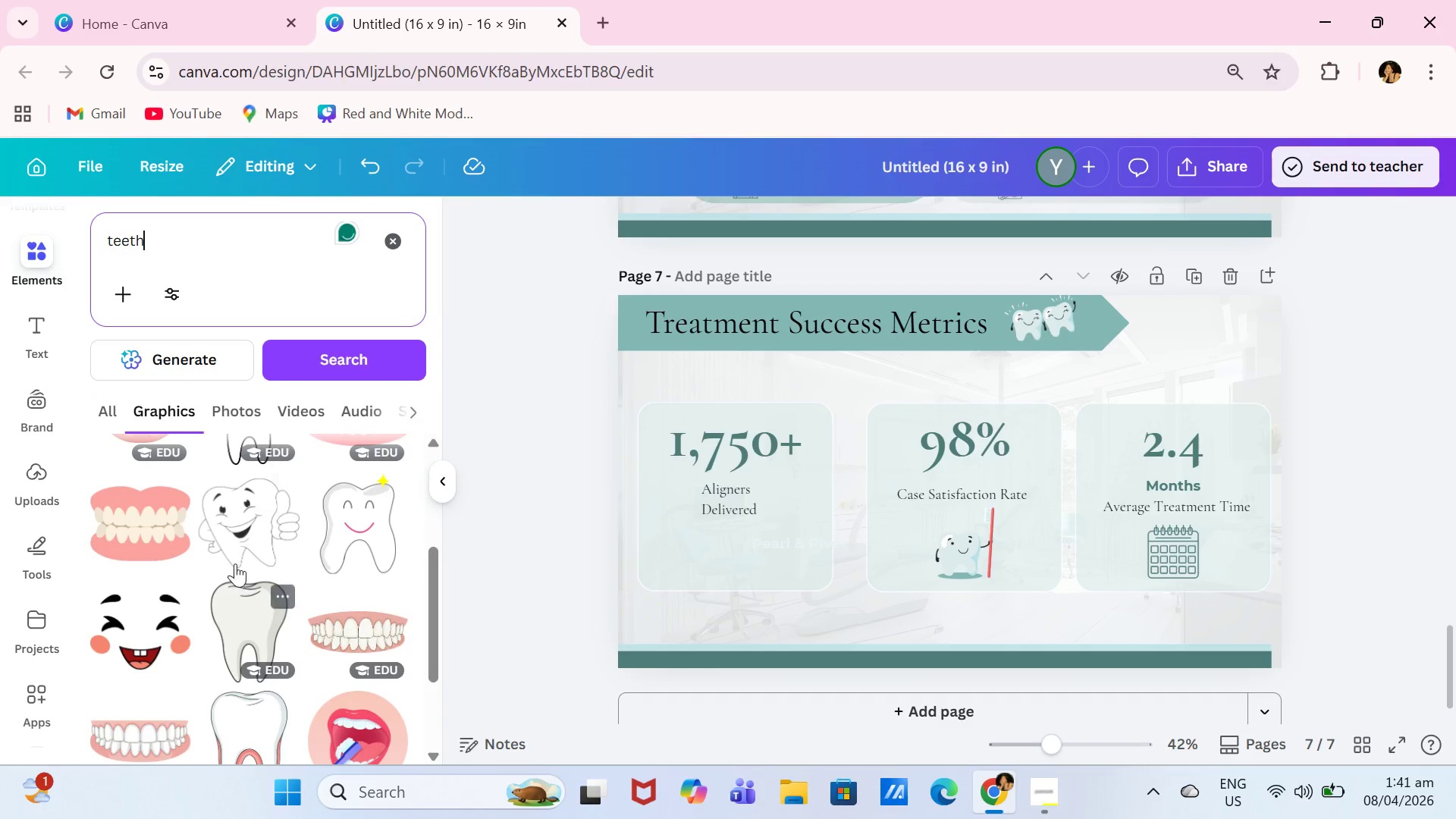 
left_click([237, 551])
 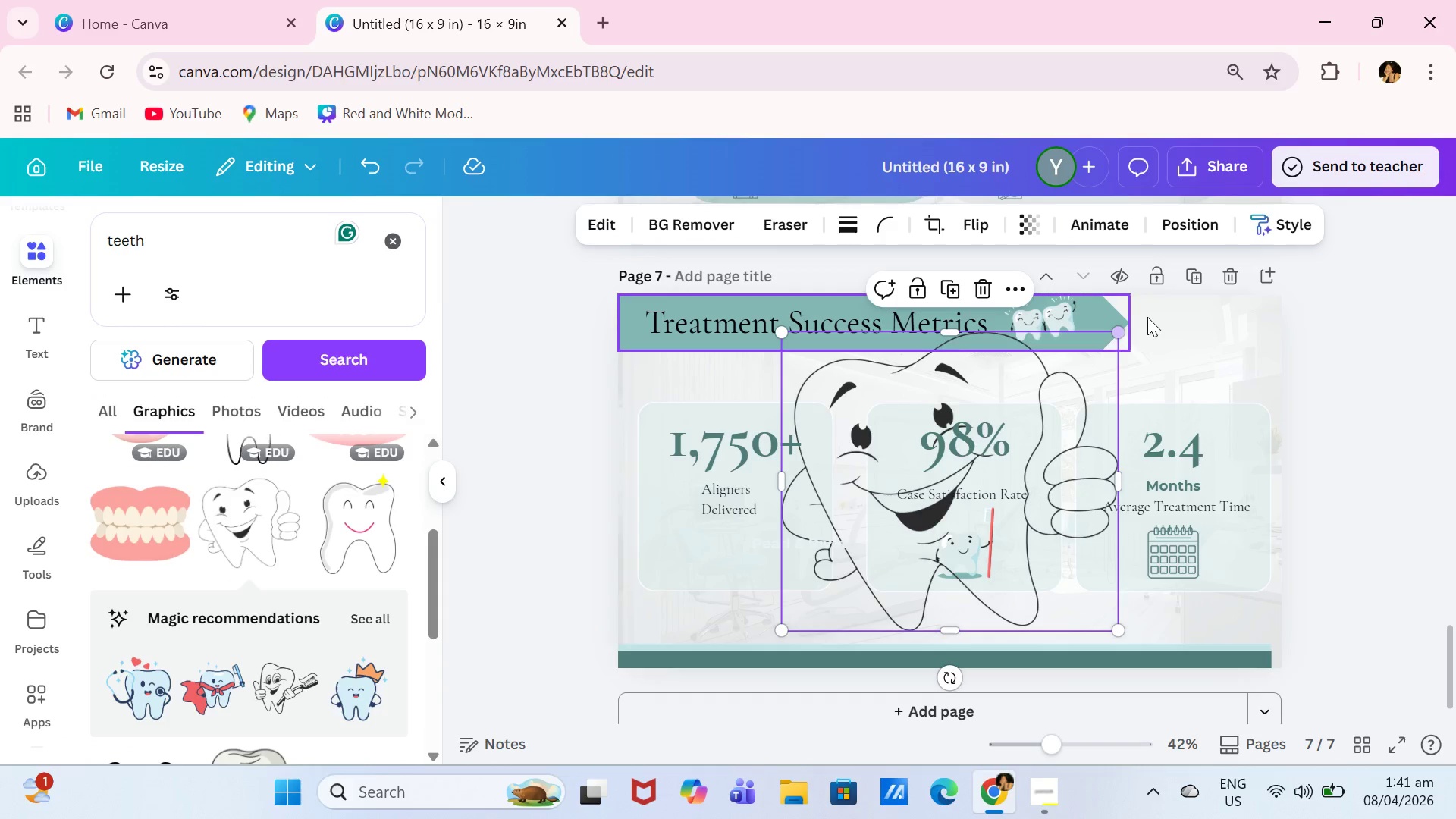 
left_click_drag(start_coordinate=[1108, 334], to_coordinate=[924, 507])
 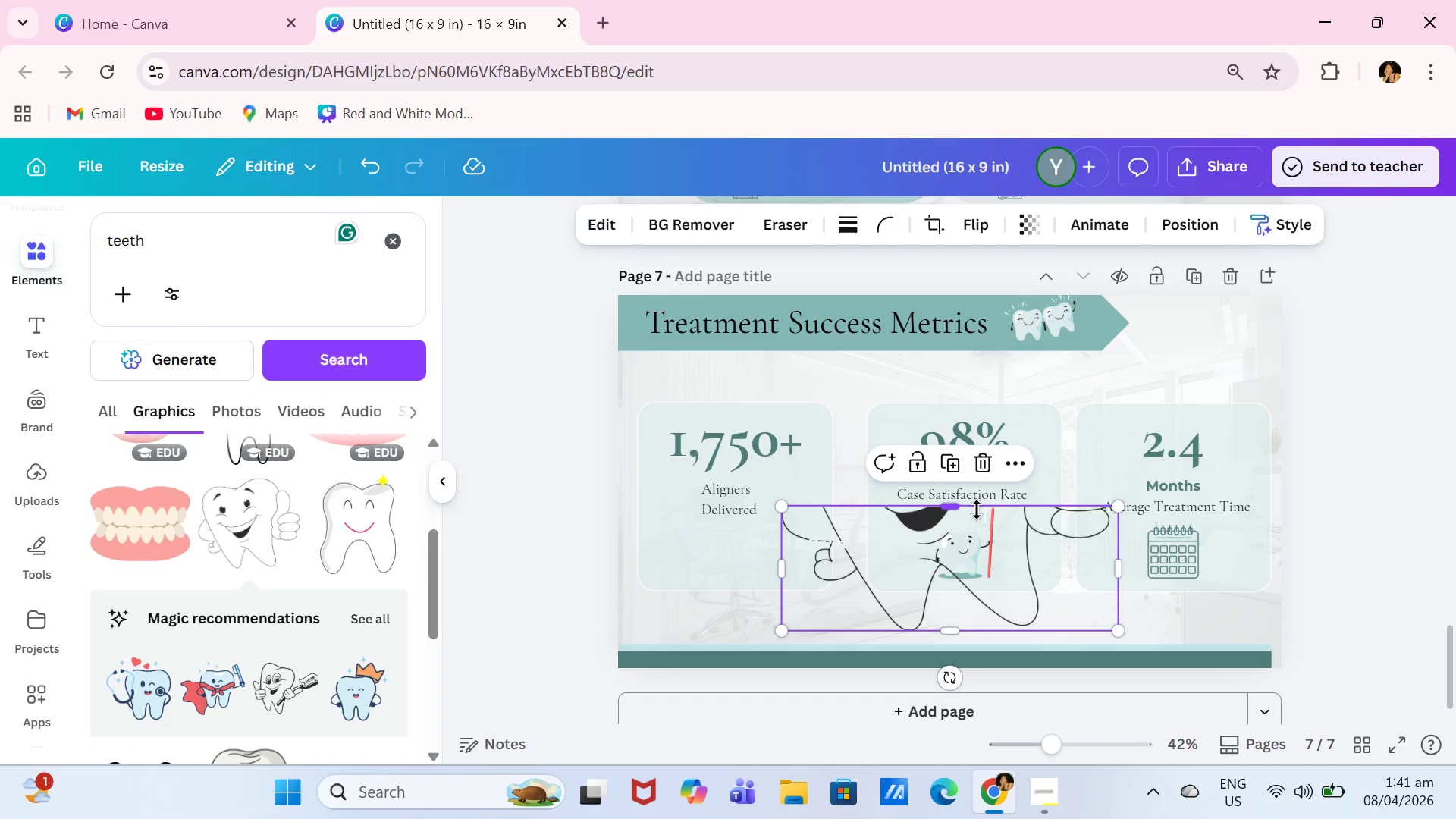 
key(Control+ControlLeft)
 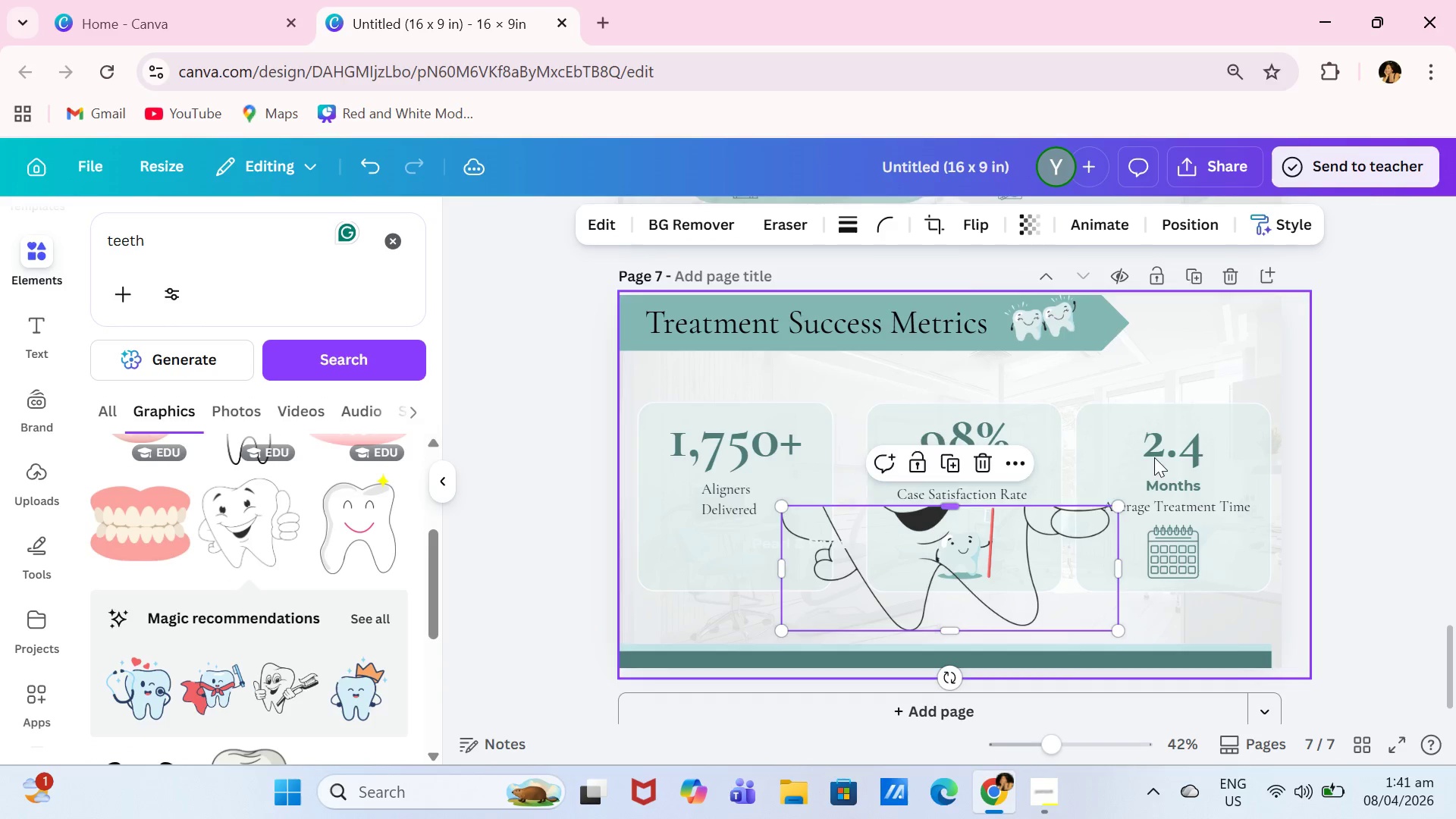 
key(Control+Z)
 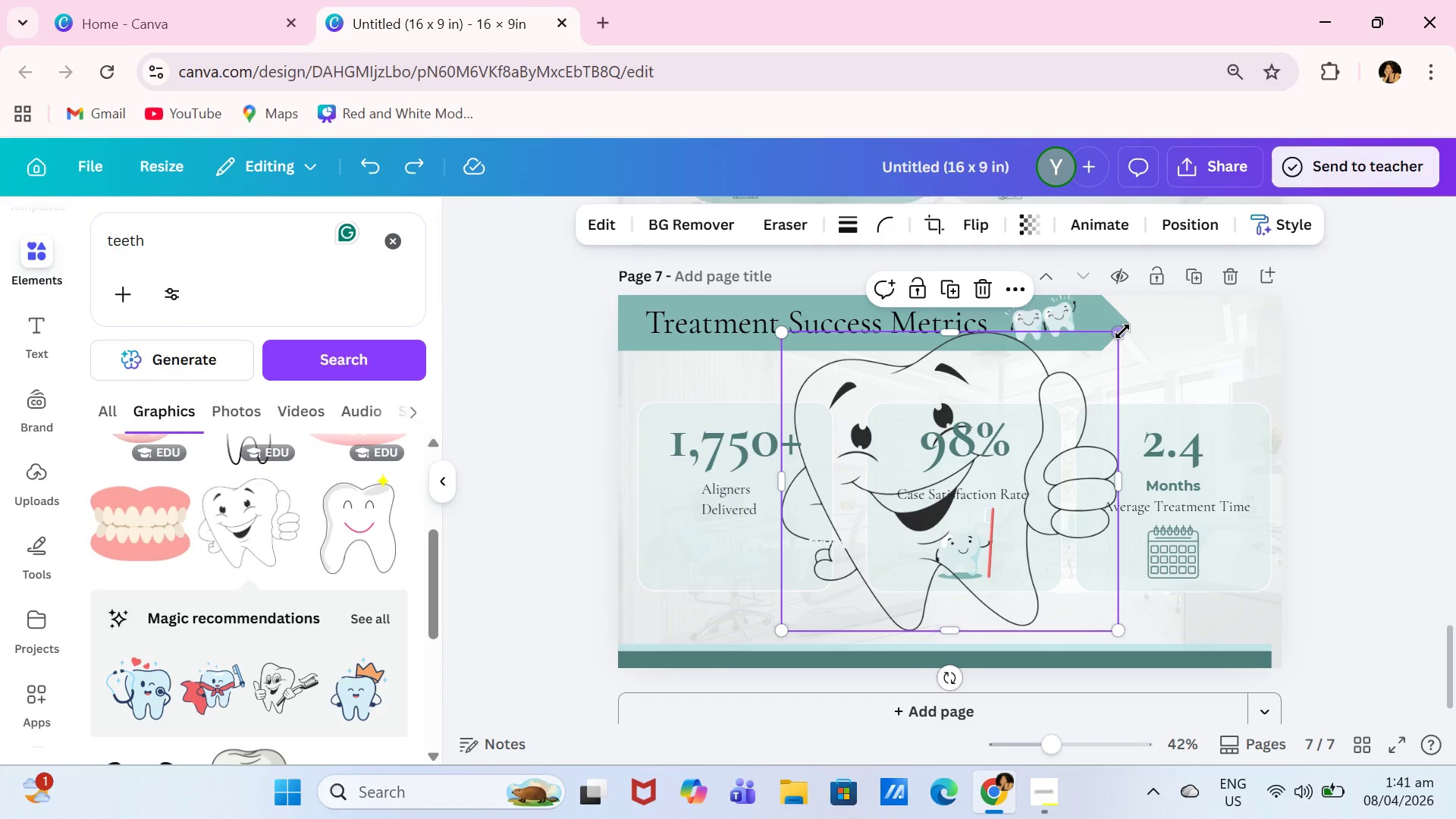 
left_click_drag(start_coordinate=[1122, 331], to_coordinate=[837, 564])
 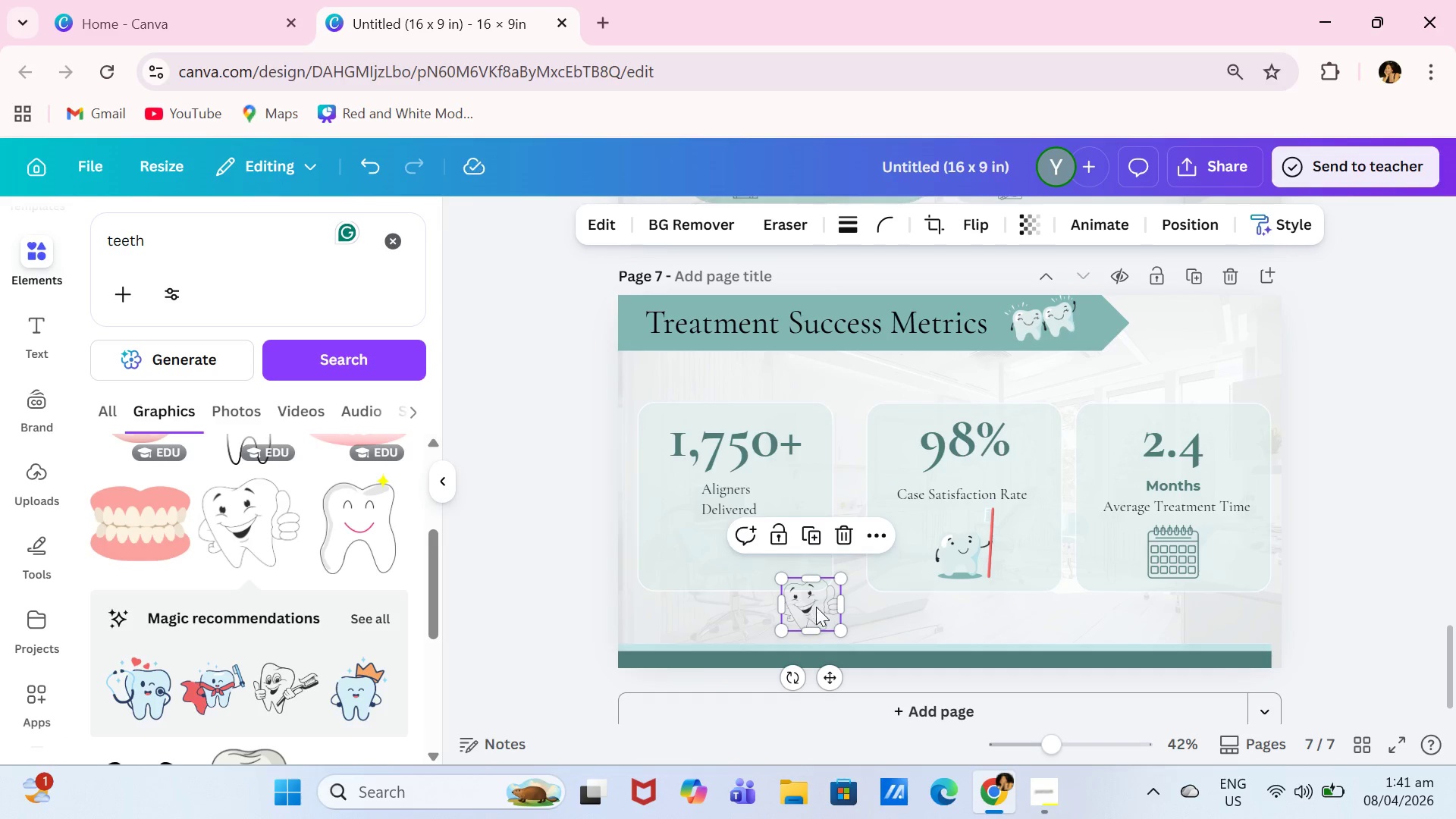 
left_click_drag(start_coordinate=[816, 607], to_coordinate=[733, 555])
 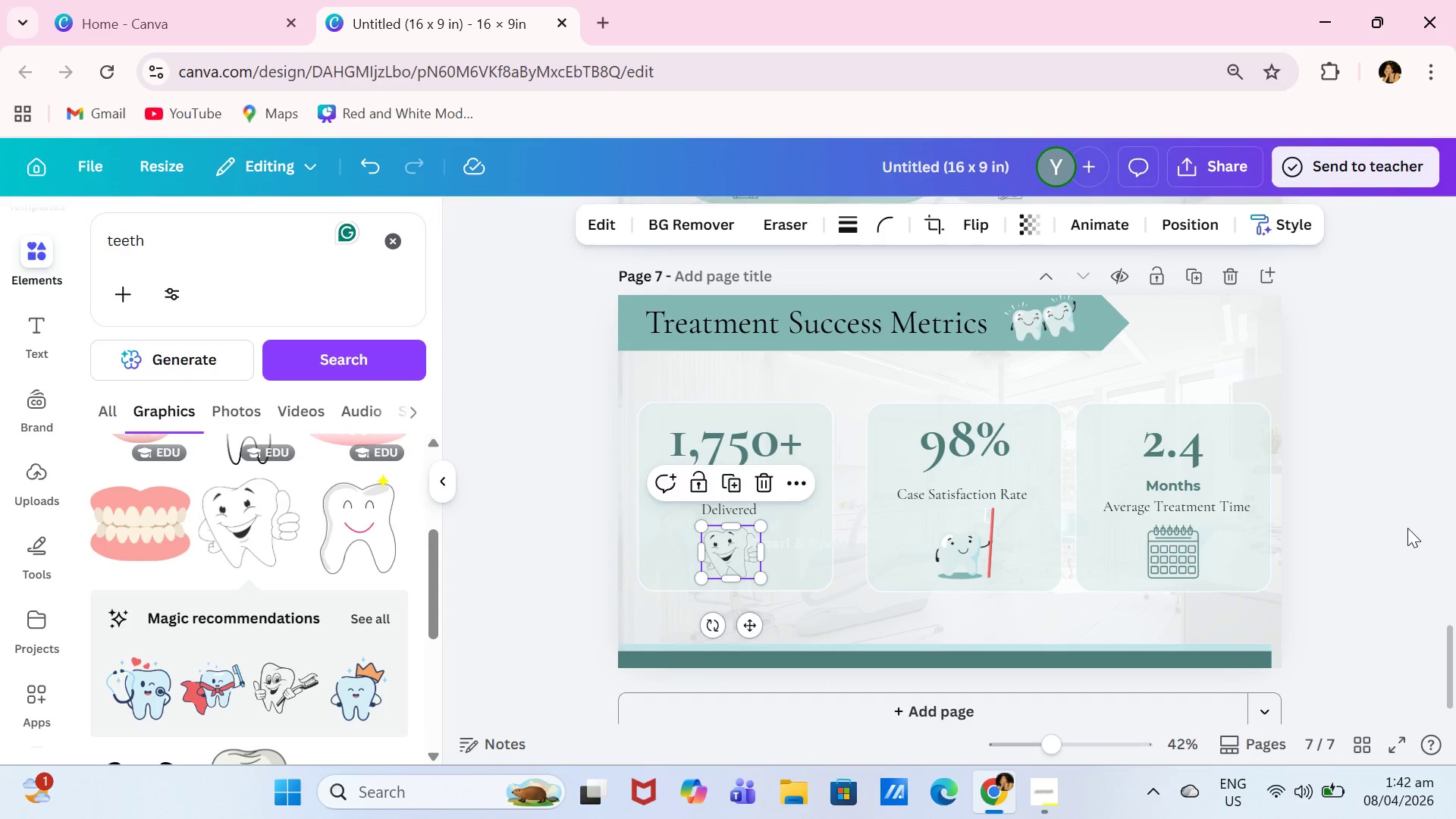 
left_click([1407, 528])
 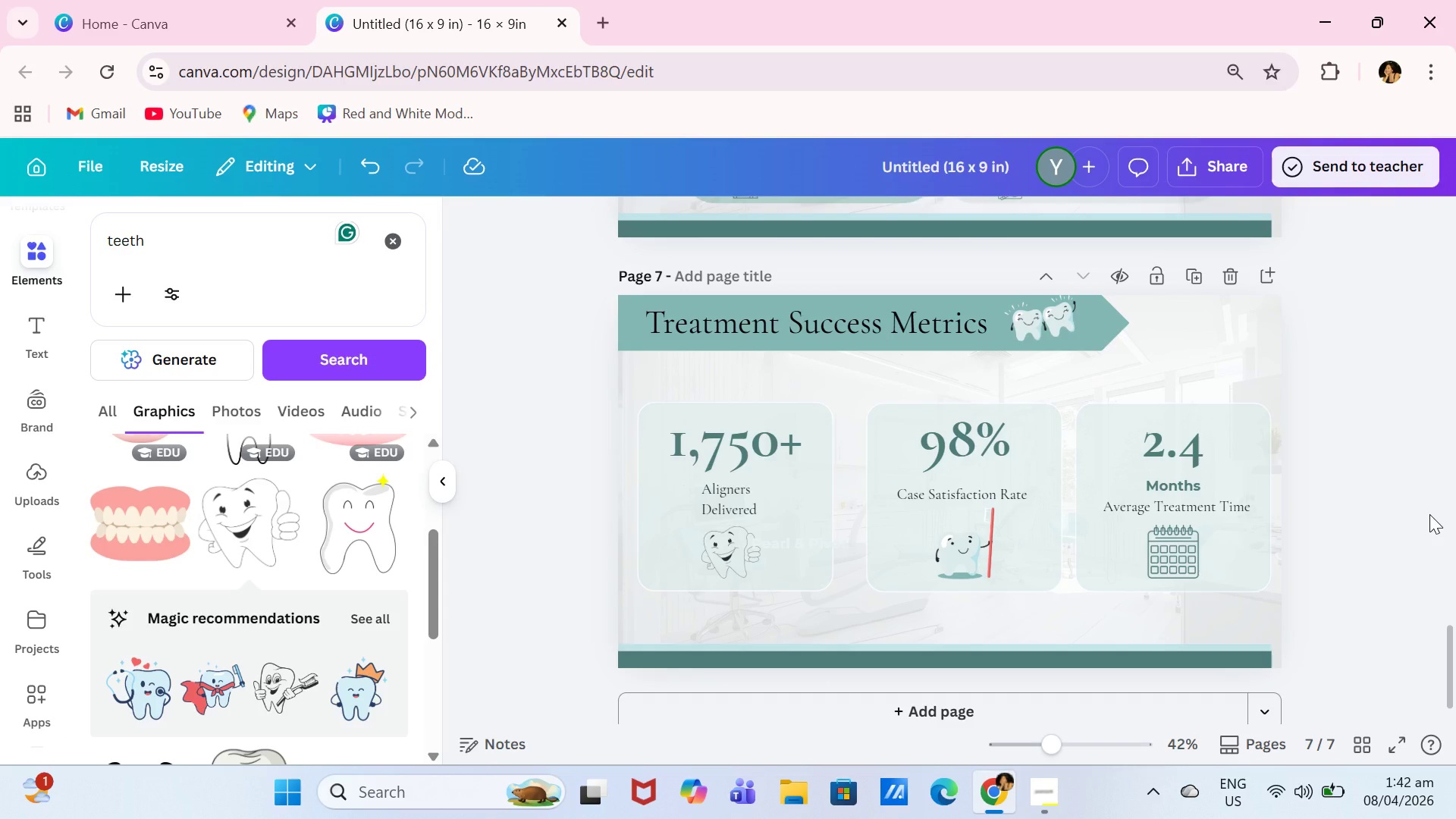 
wait(17.52)
 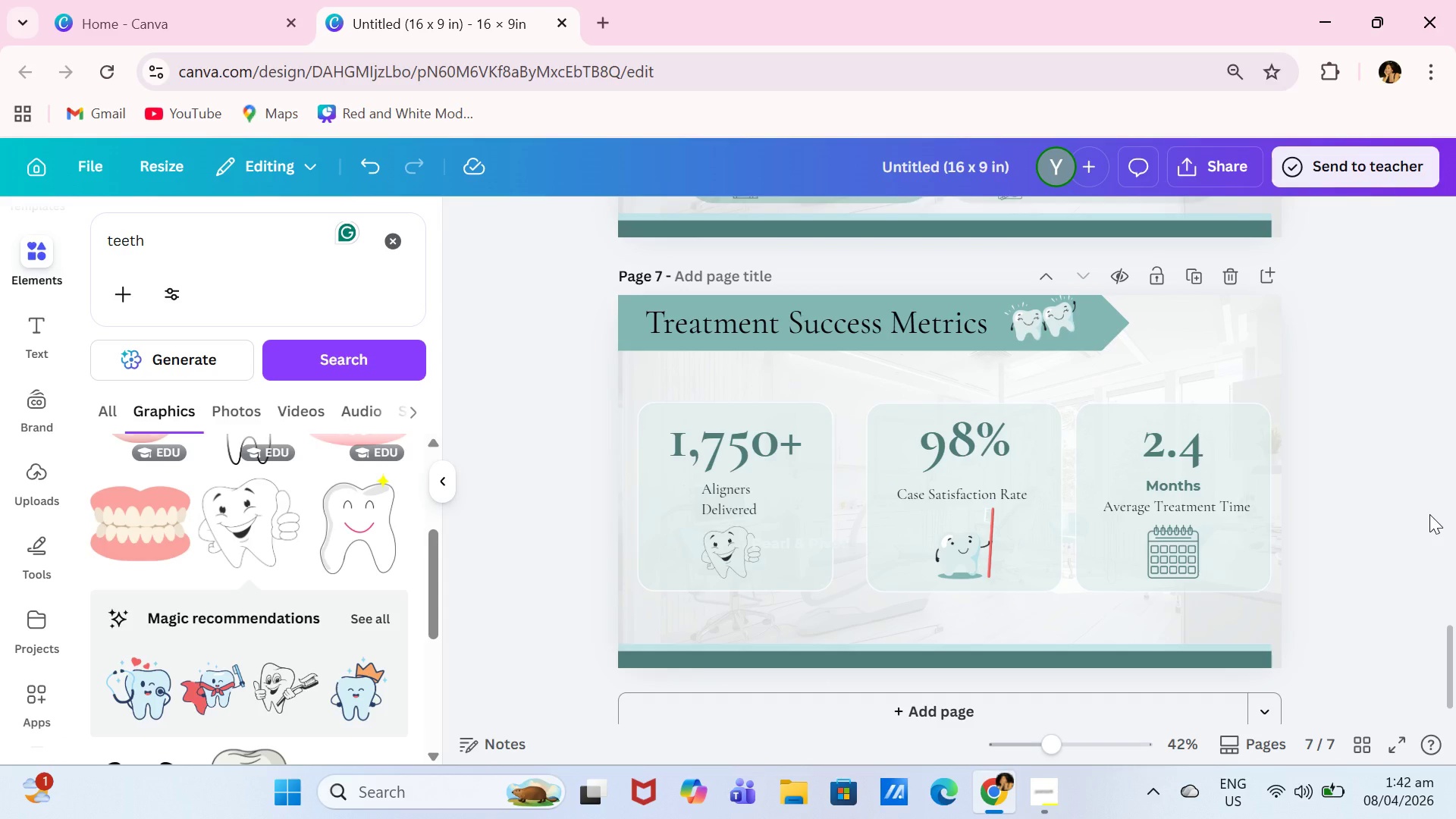 
left_click([1193, 271])
 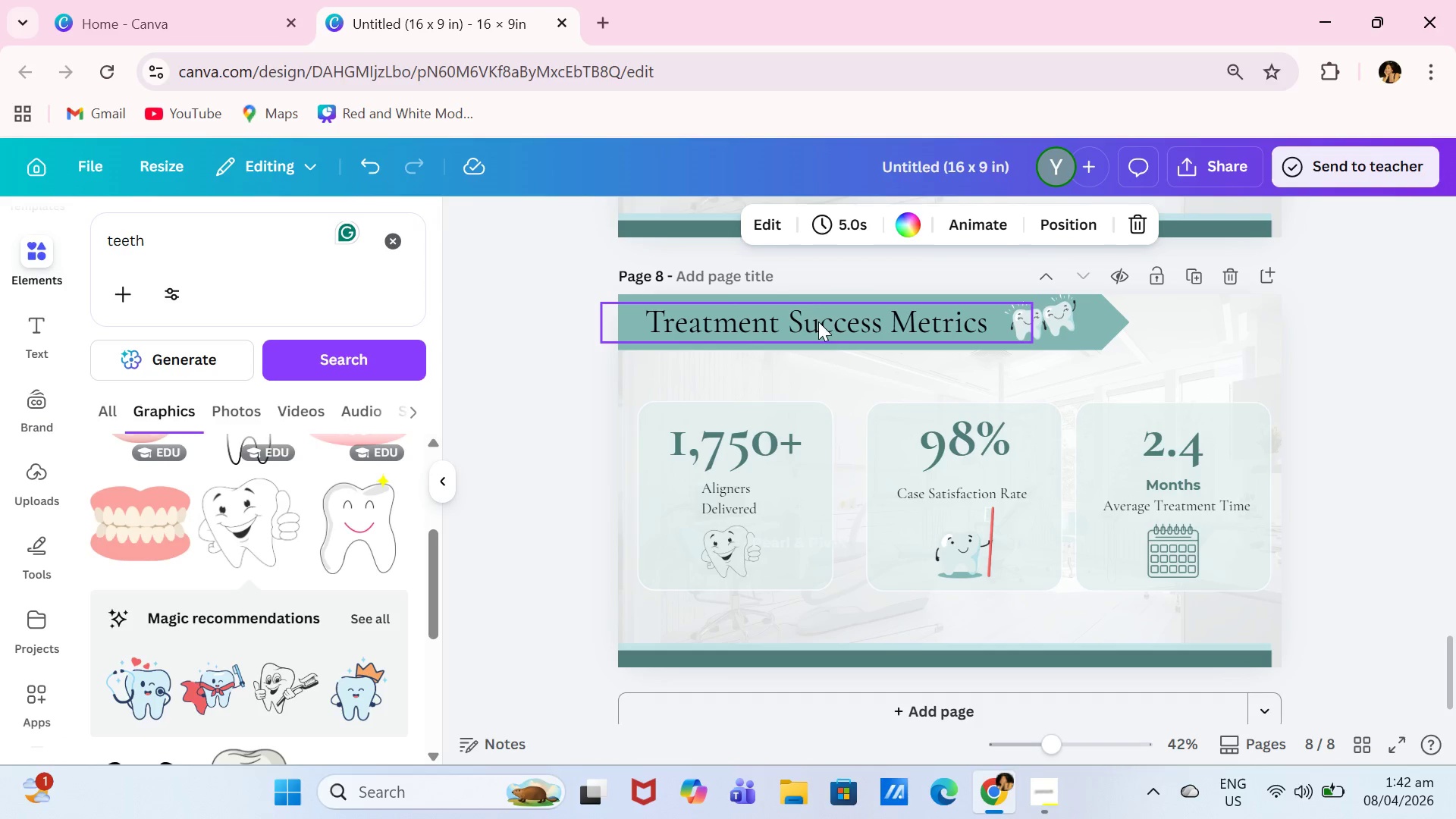 
left_click([852, 322])
 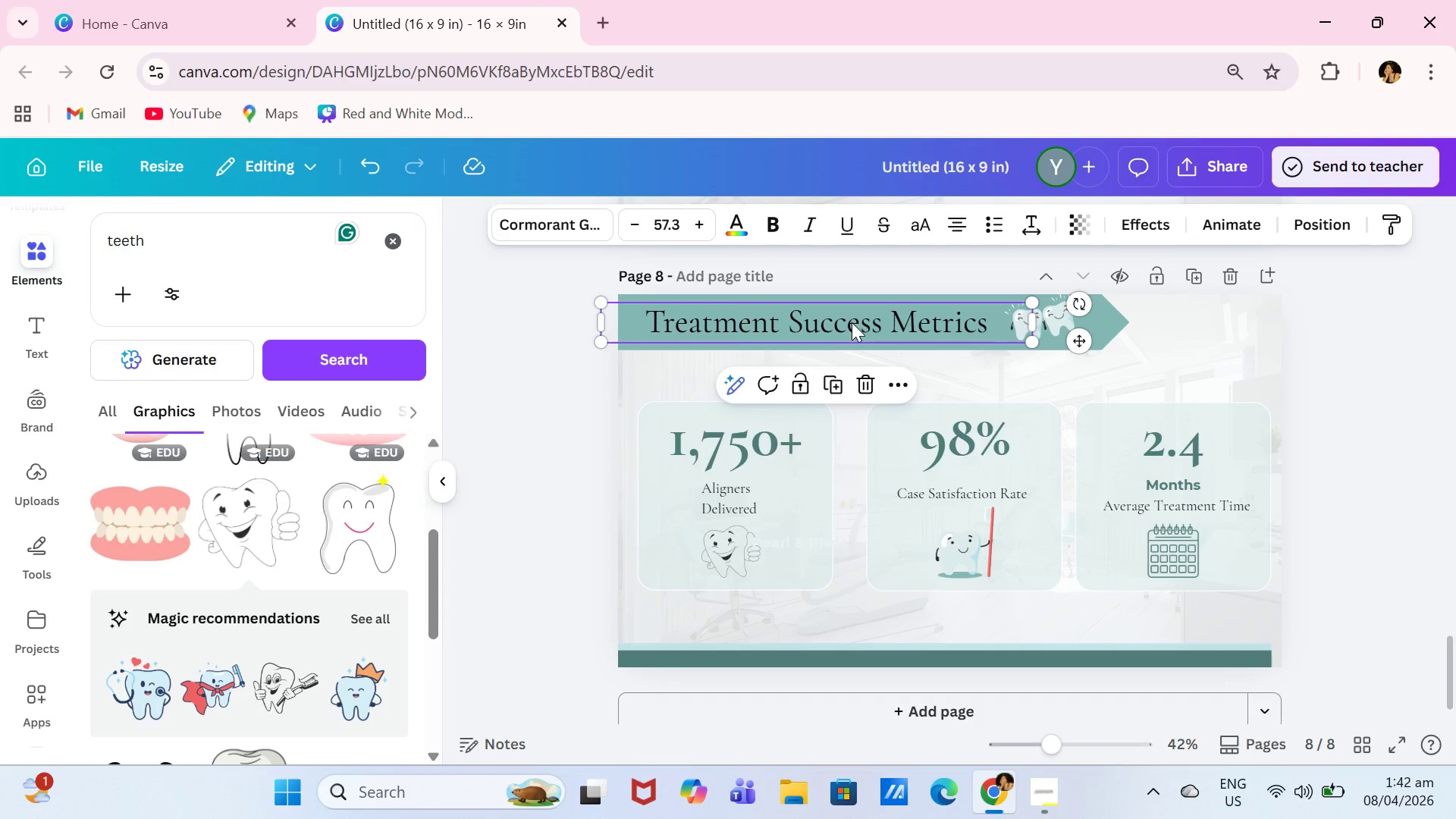 
left_click([852, 322])
 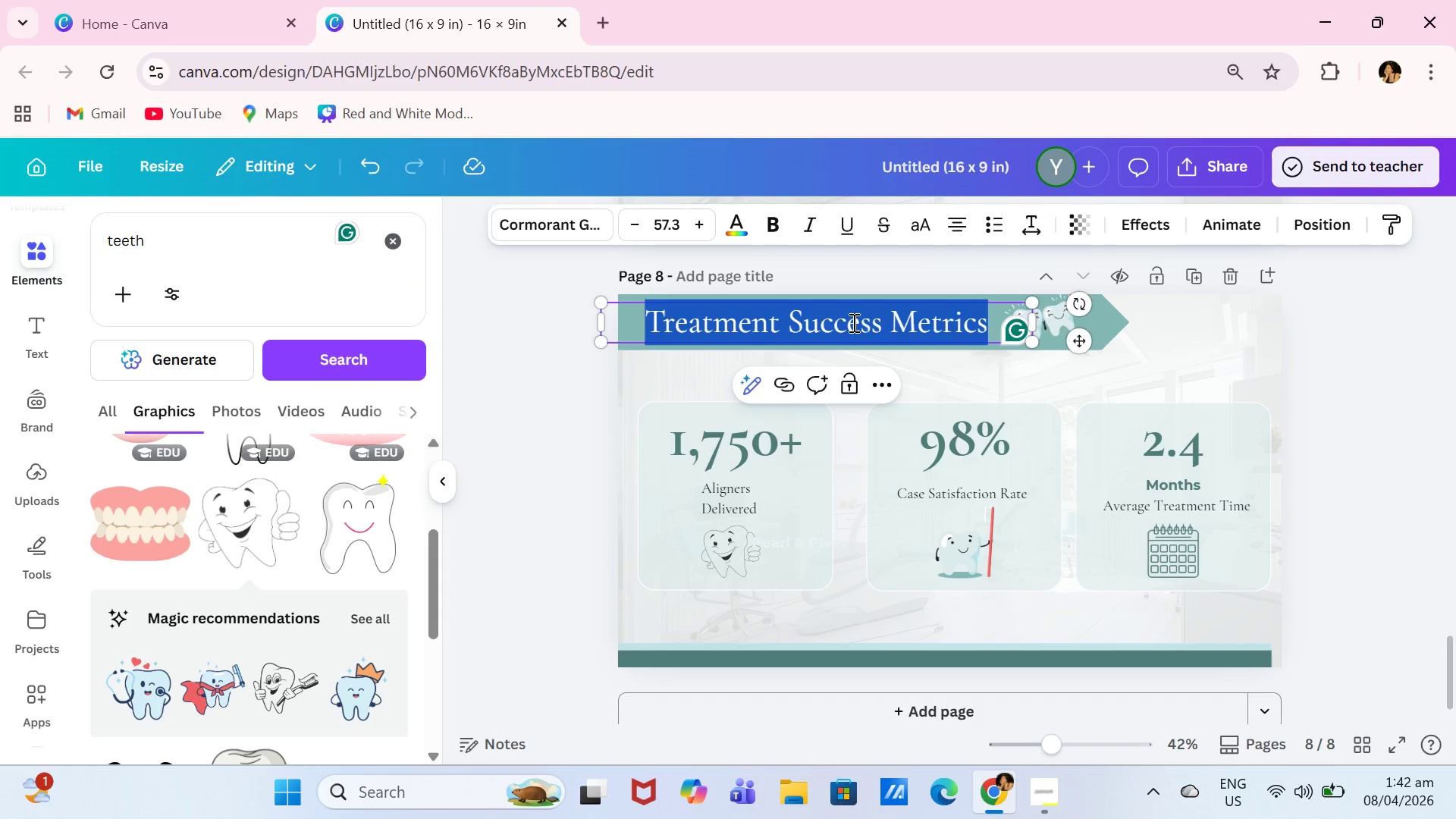 
type(2024 3xpansion)
key(Backspace)
key(Backspace)
key(Backspace)
key(Backspace)
key(Backspace)
key(Backspace)
key(Backspace)
key(Backspace)
key(Backspace)
type(e)
key(Backspace)
type(Expansion Roadmap)
 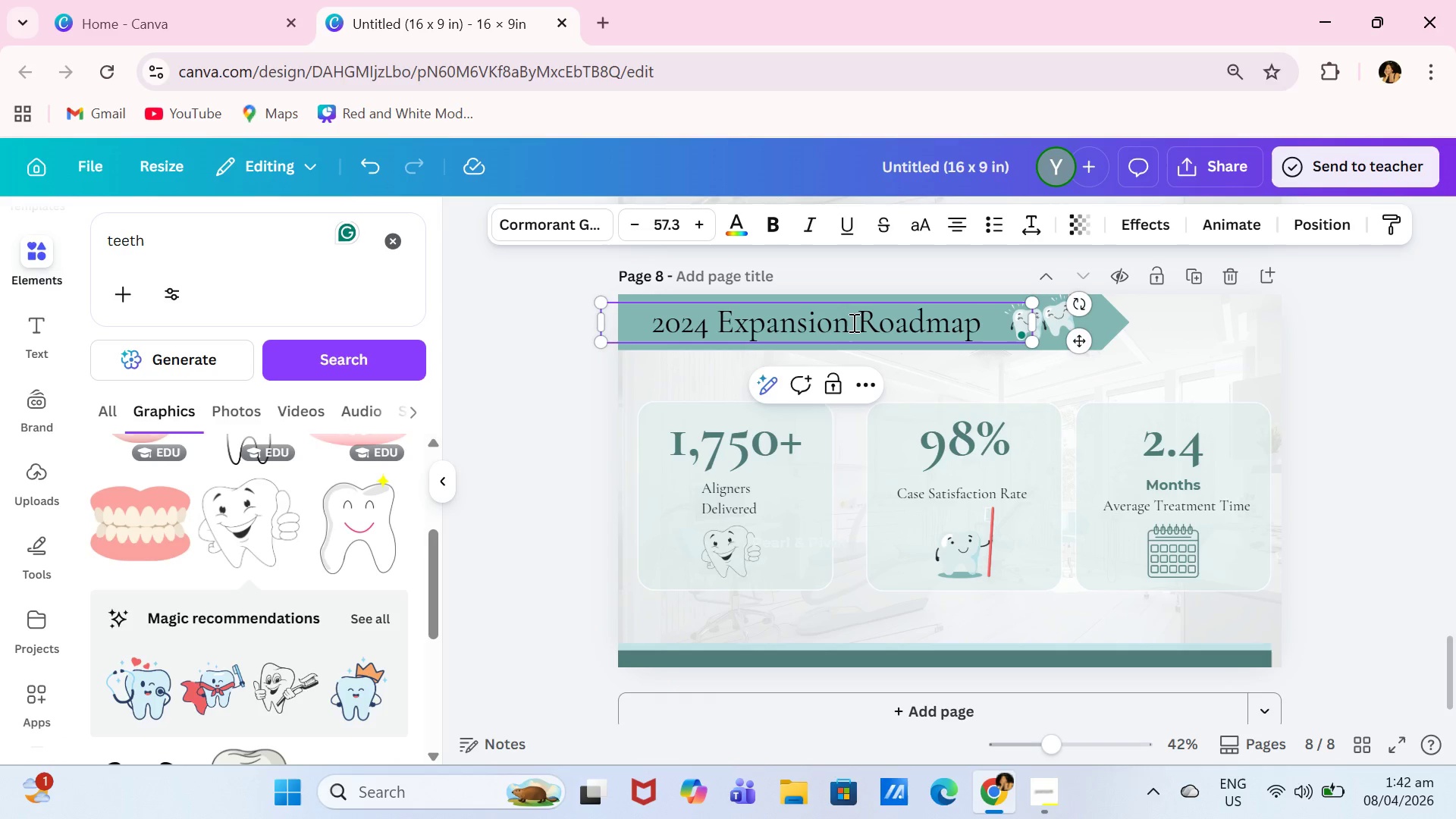 
wait(6.44)
 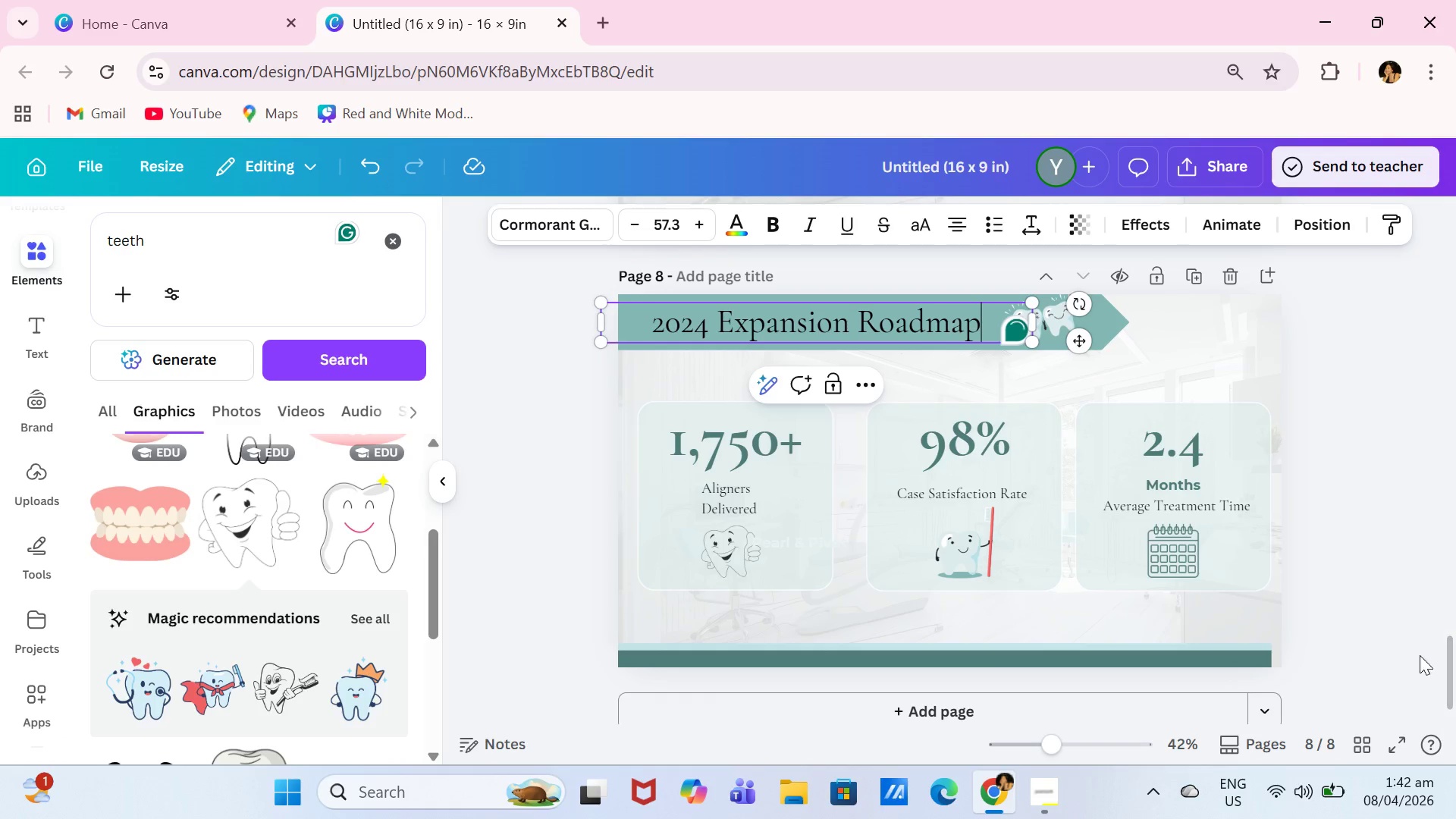 
left_click([813, 410])
 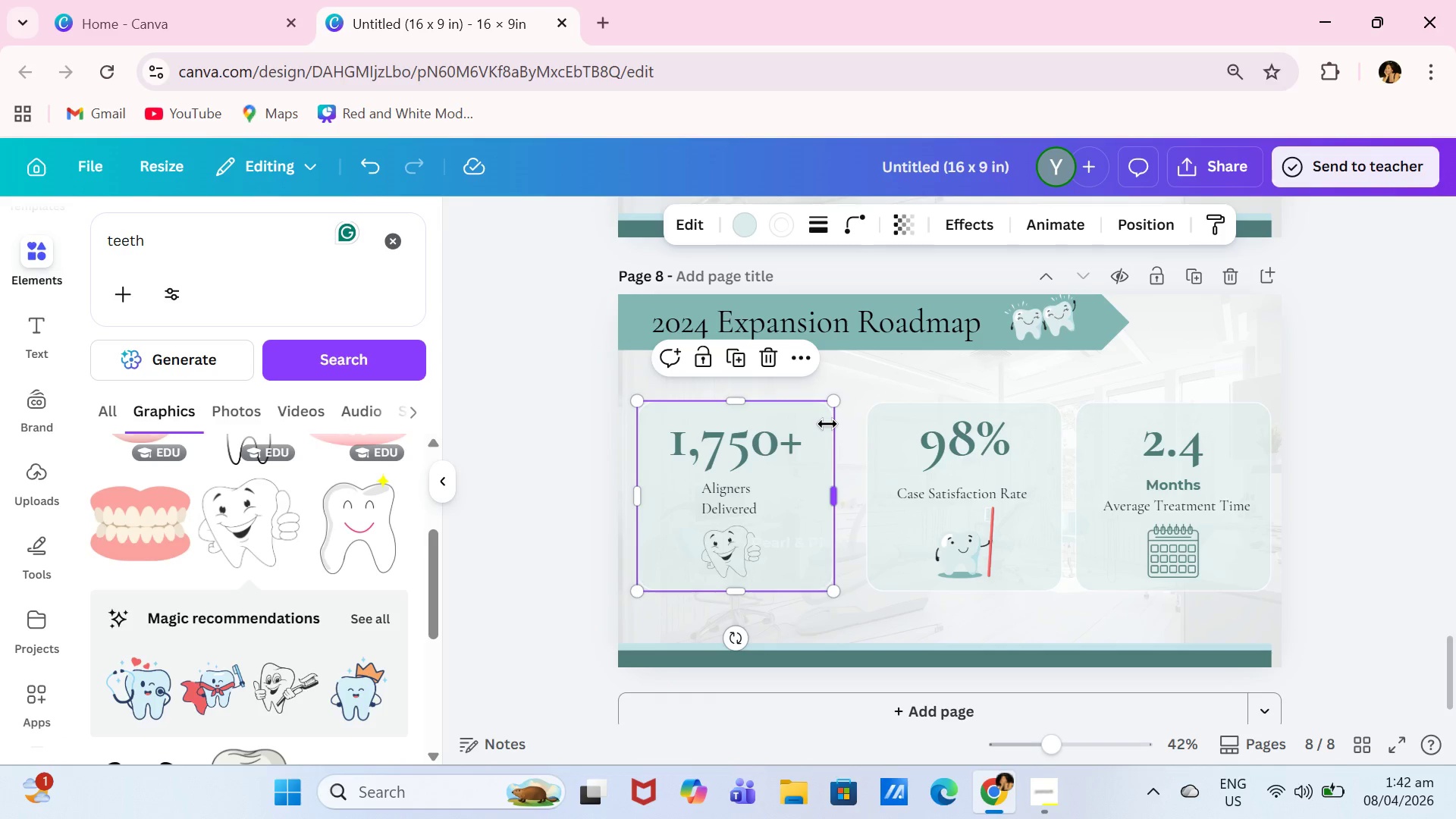 
key(Backspace)
 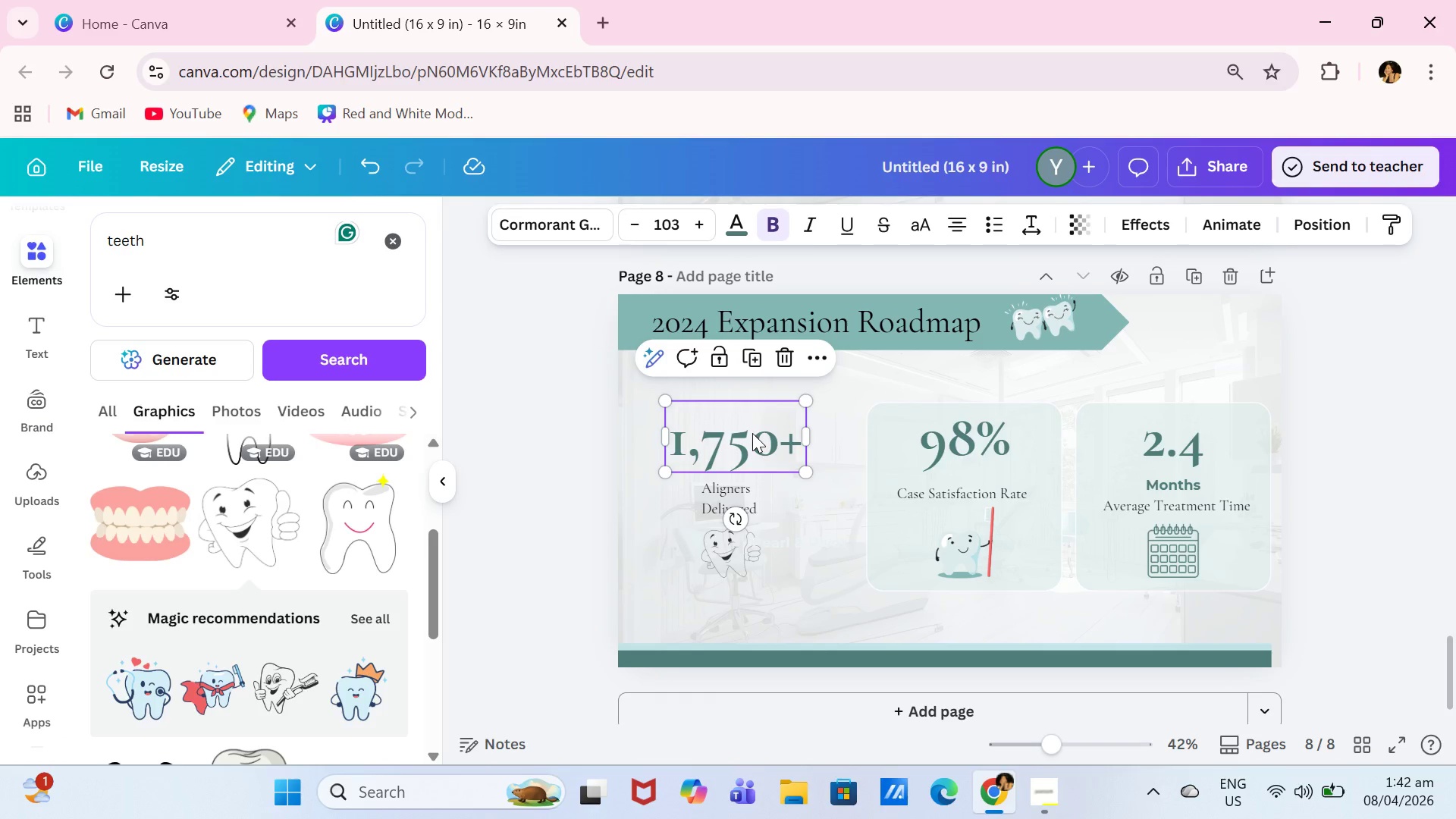 
key(Backspace)
 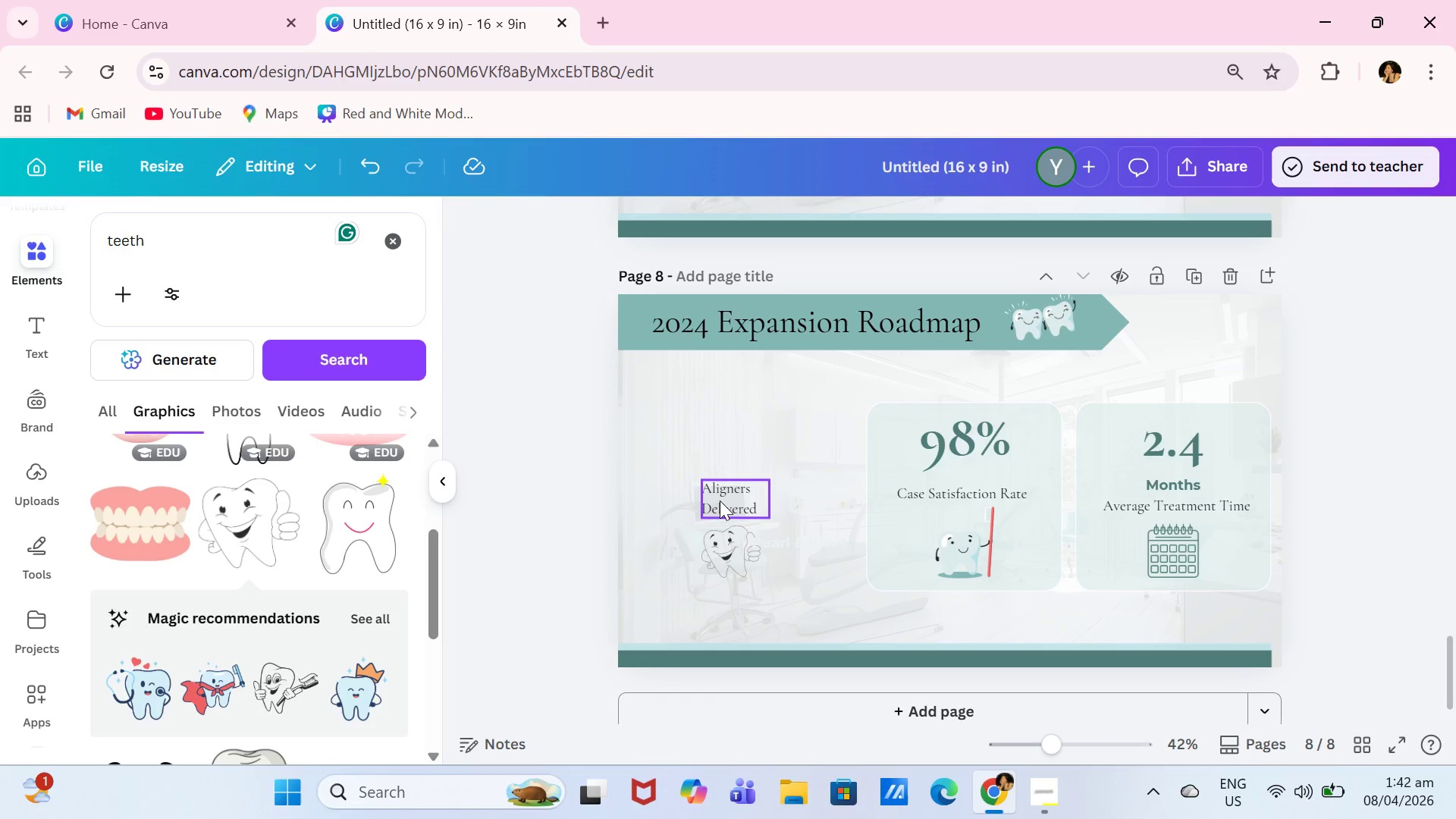 
left_click([745, 492])
 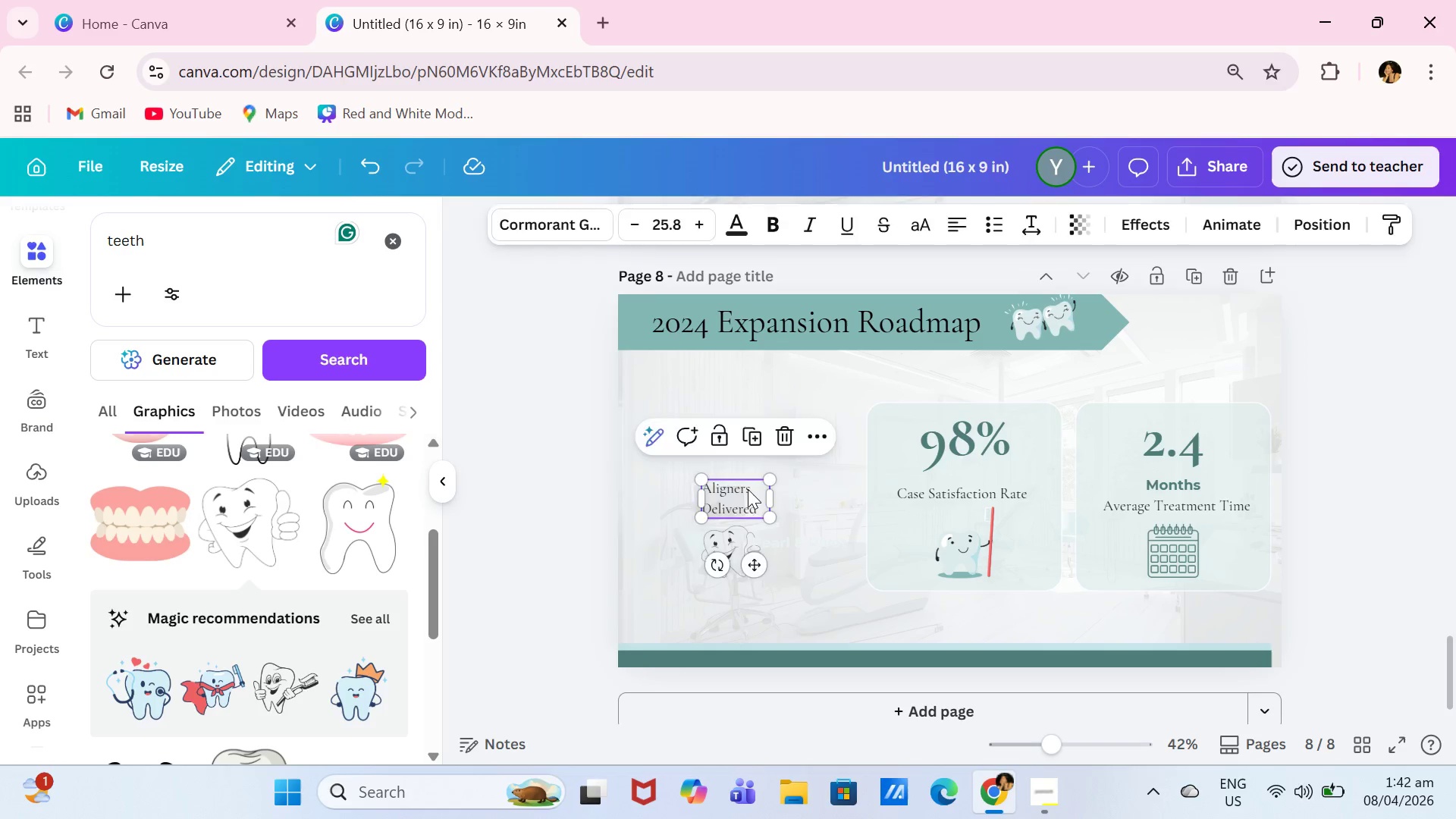 
key(Backspace)
 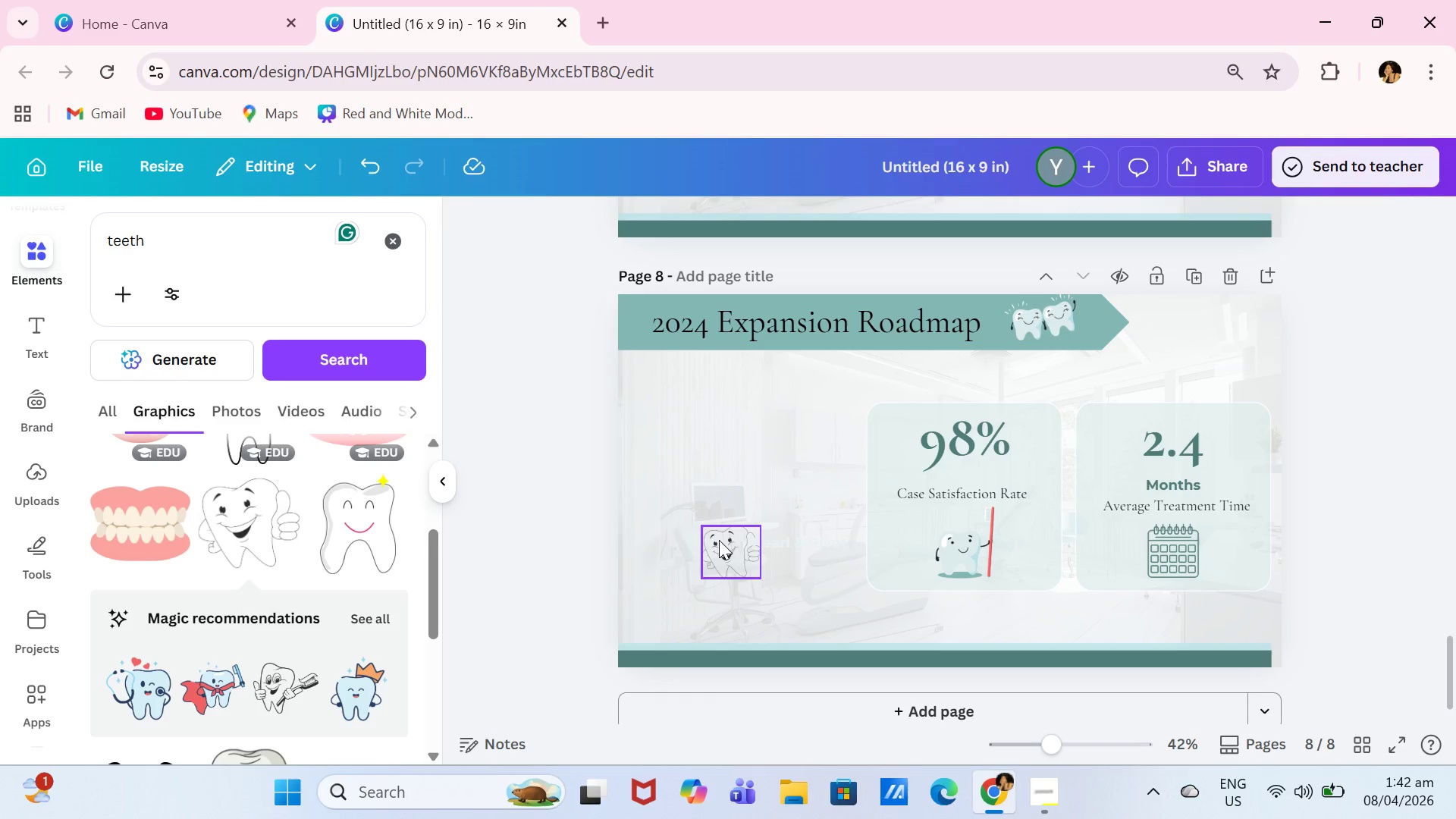 
left_click([719, 540])
 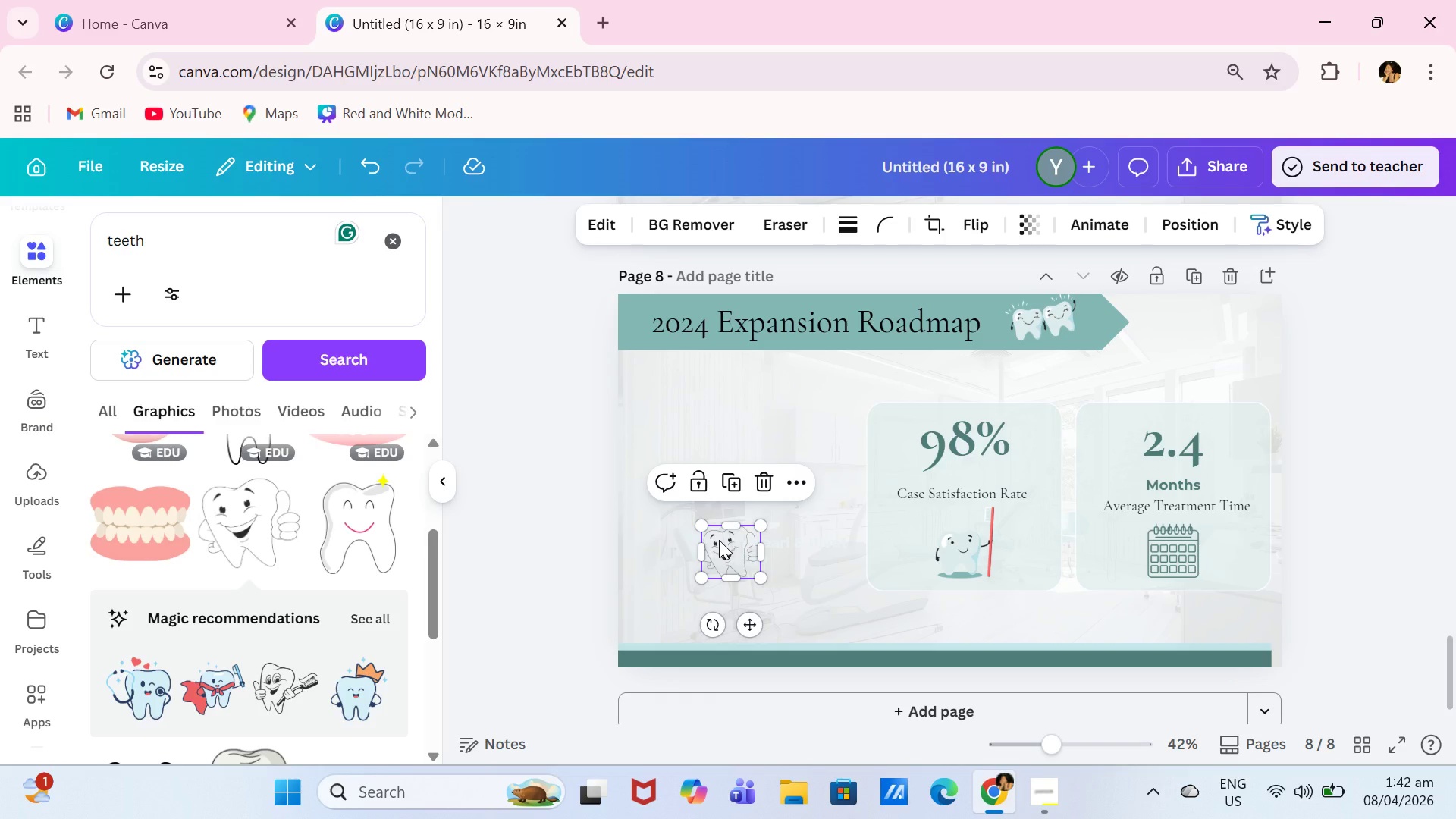 
key(Backspace)
 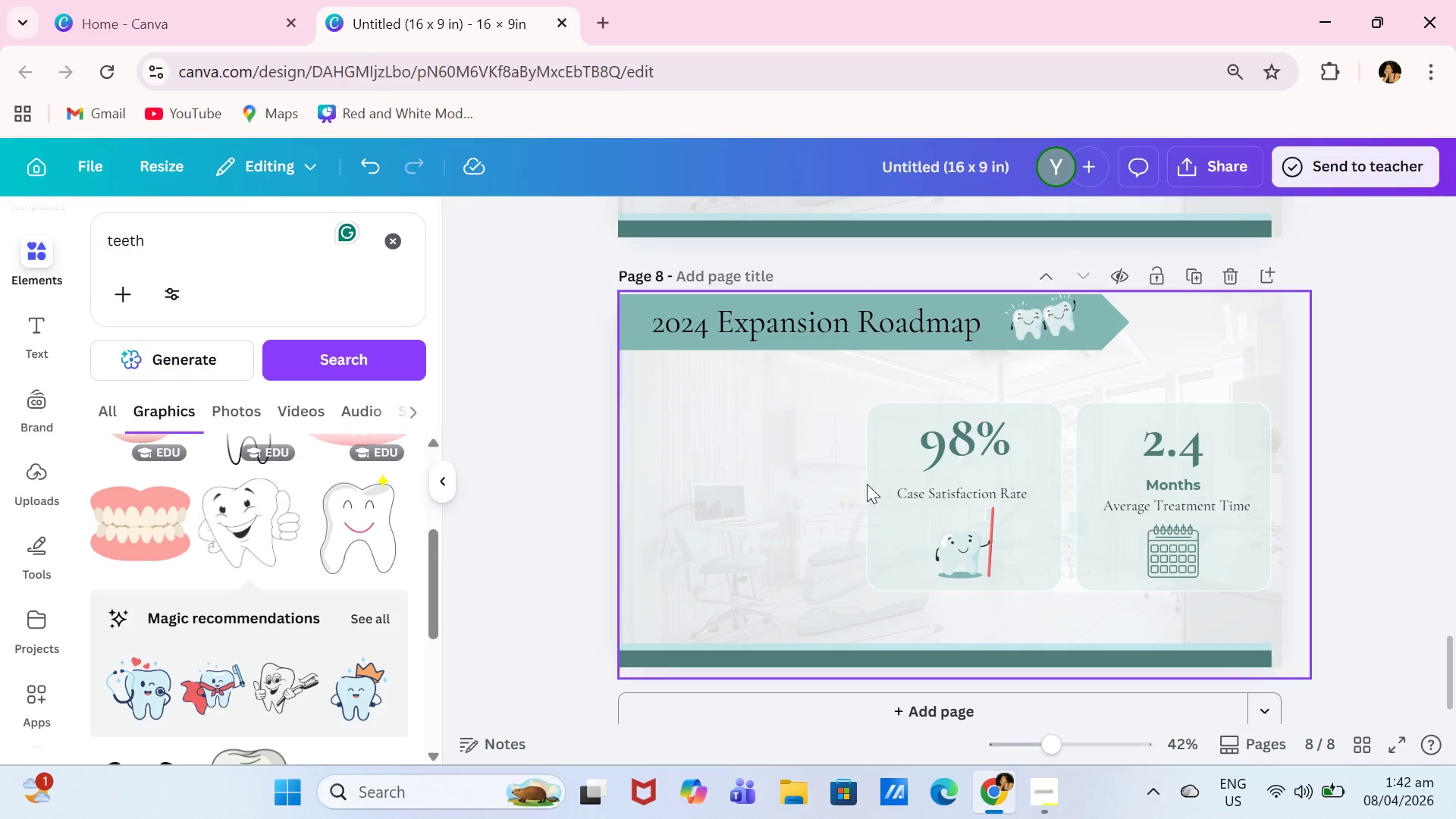 
left_click([901, 452])
 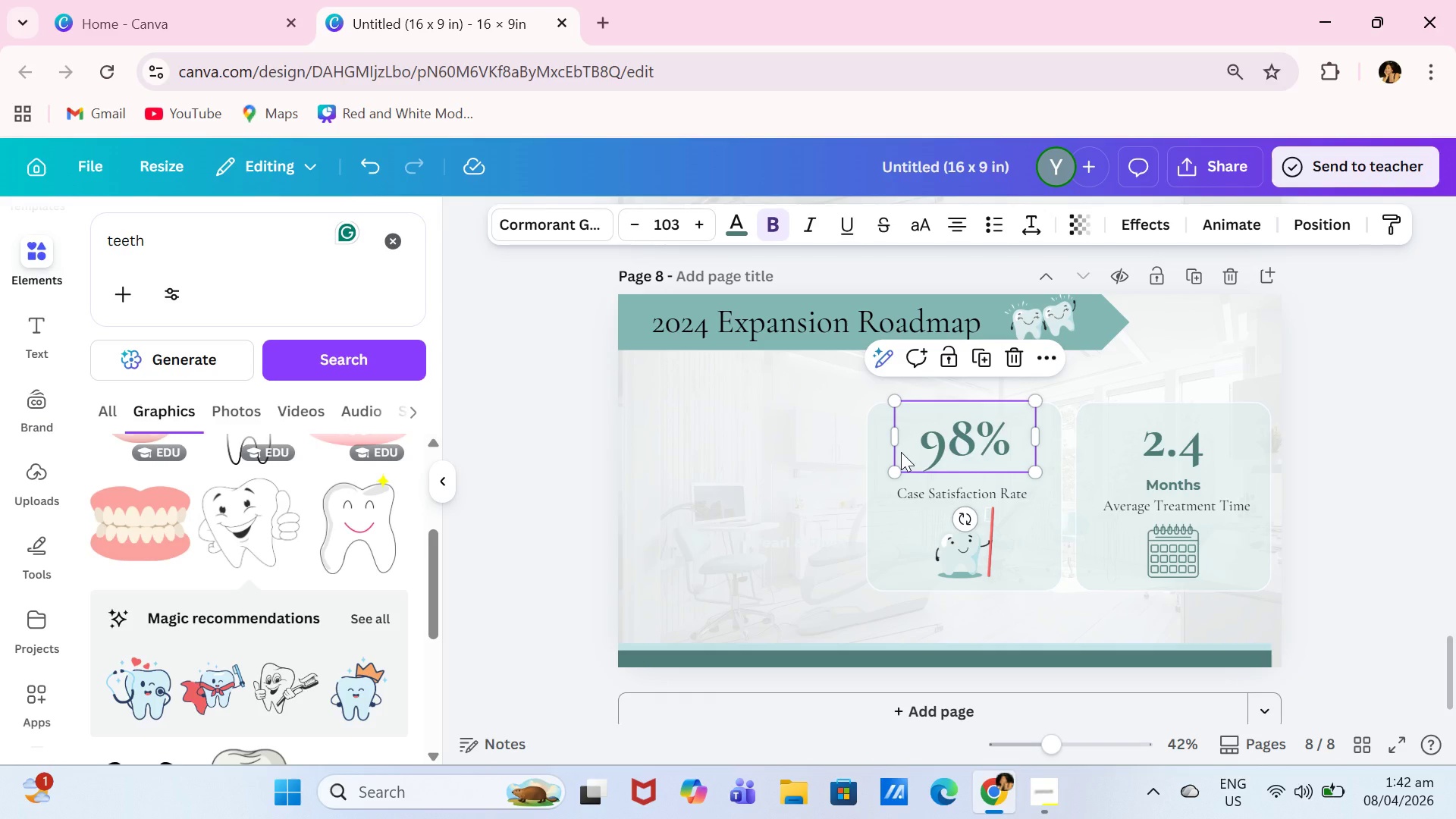 
key(Backspace)
 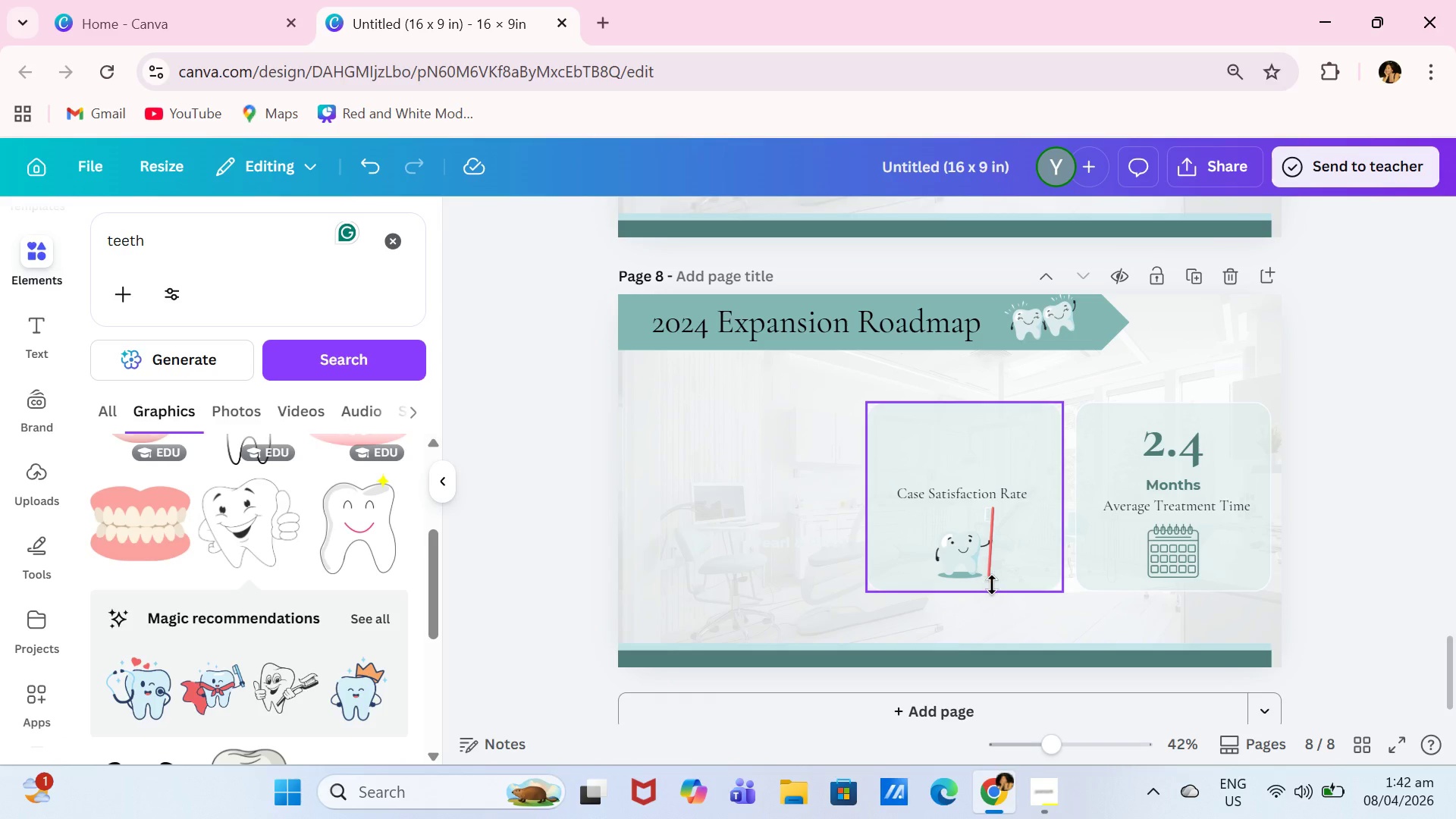 
double_click([988, 561])
 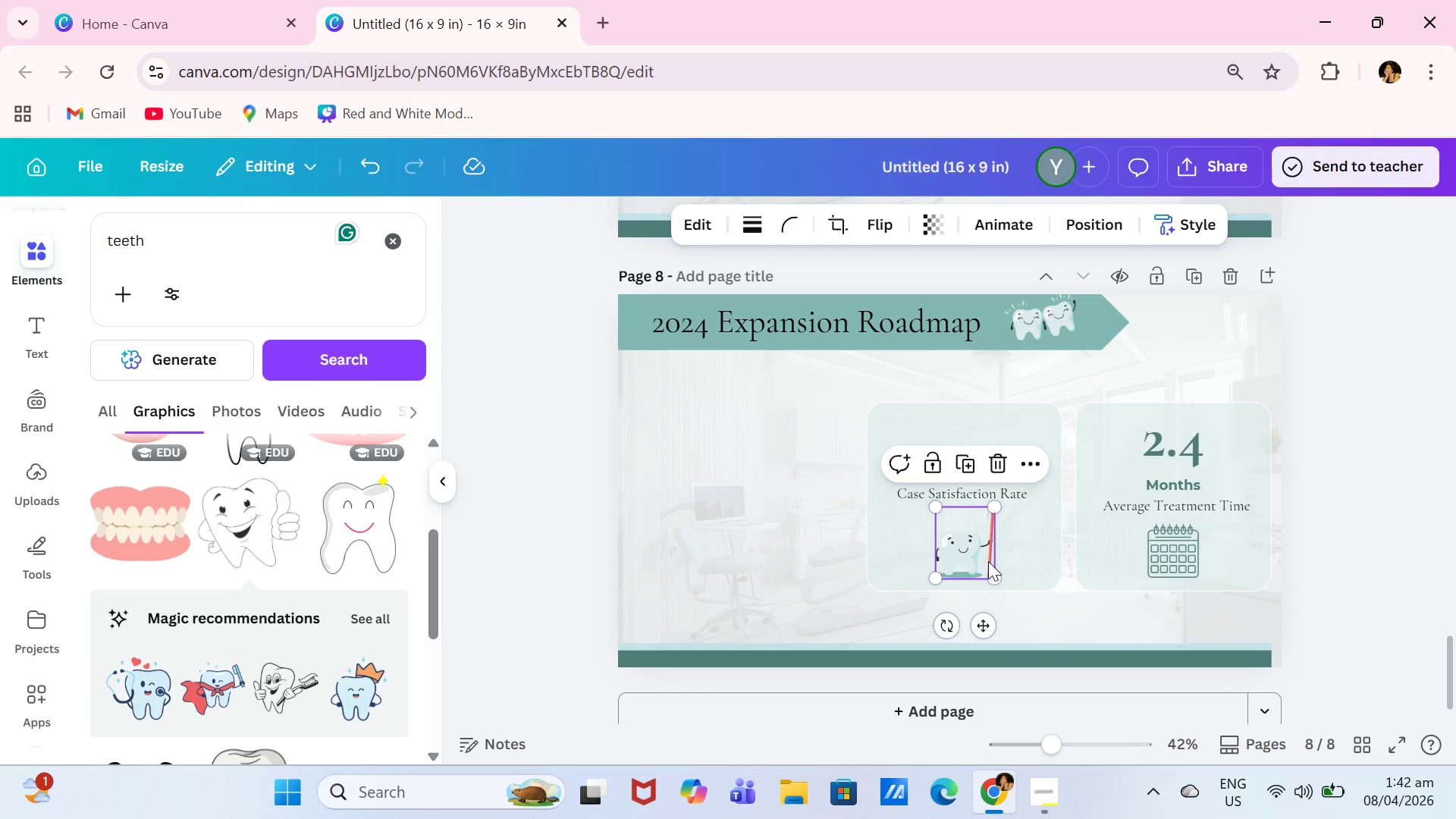 
key(Backspace)
 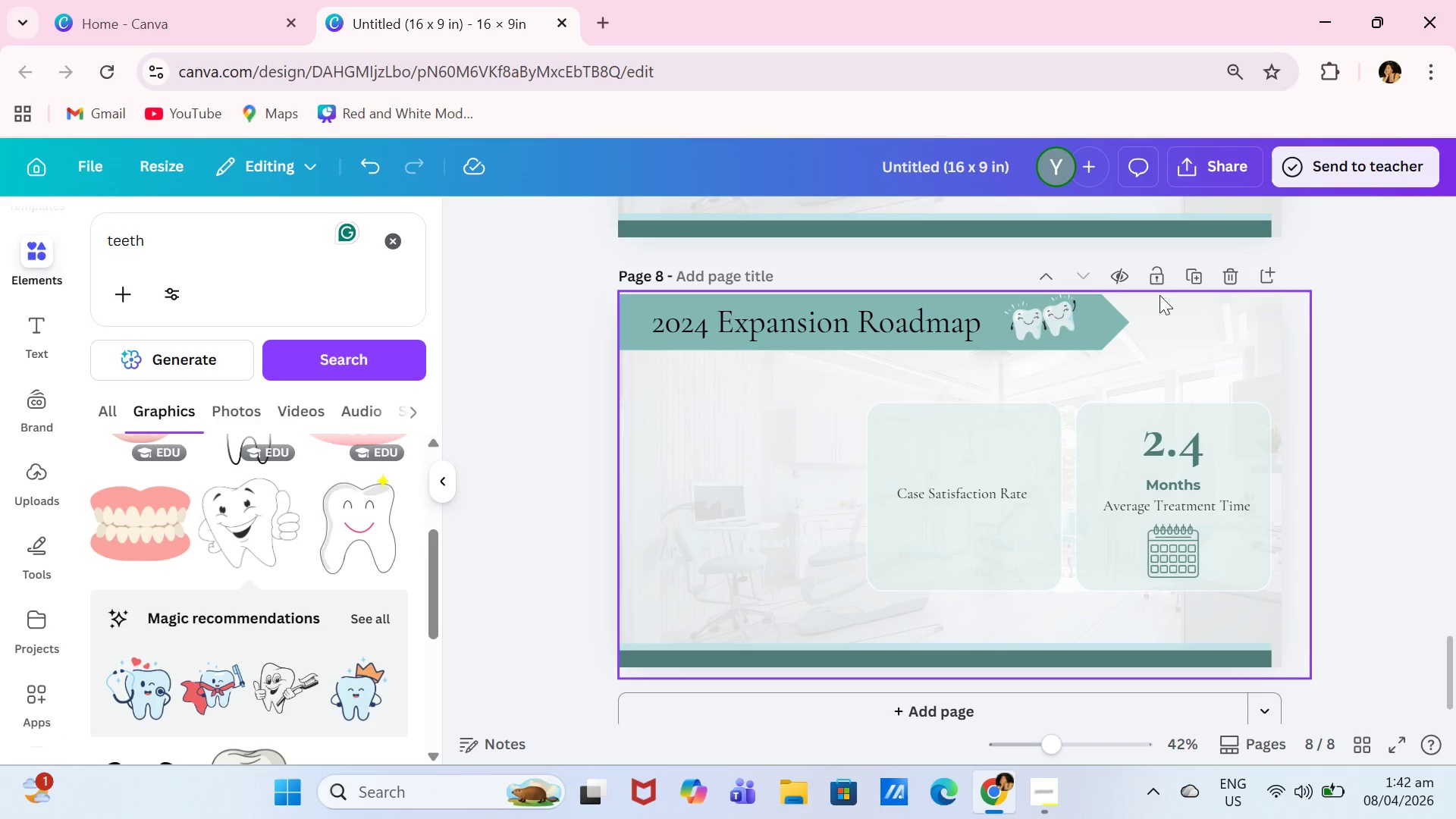 
left_click([1199, 272])
 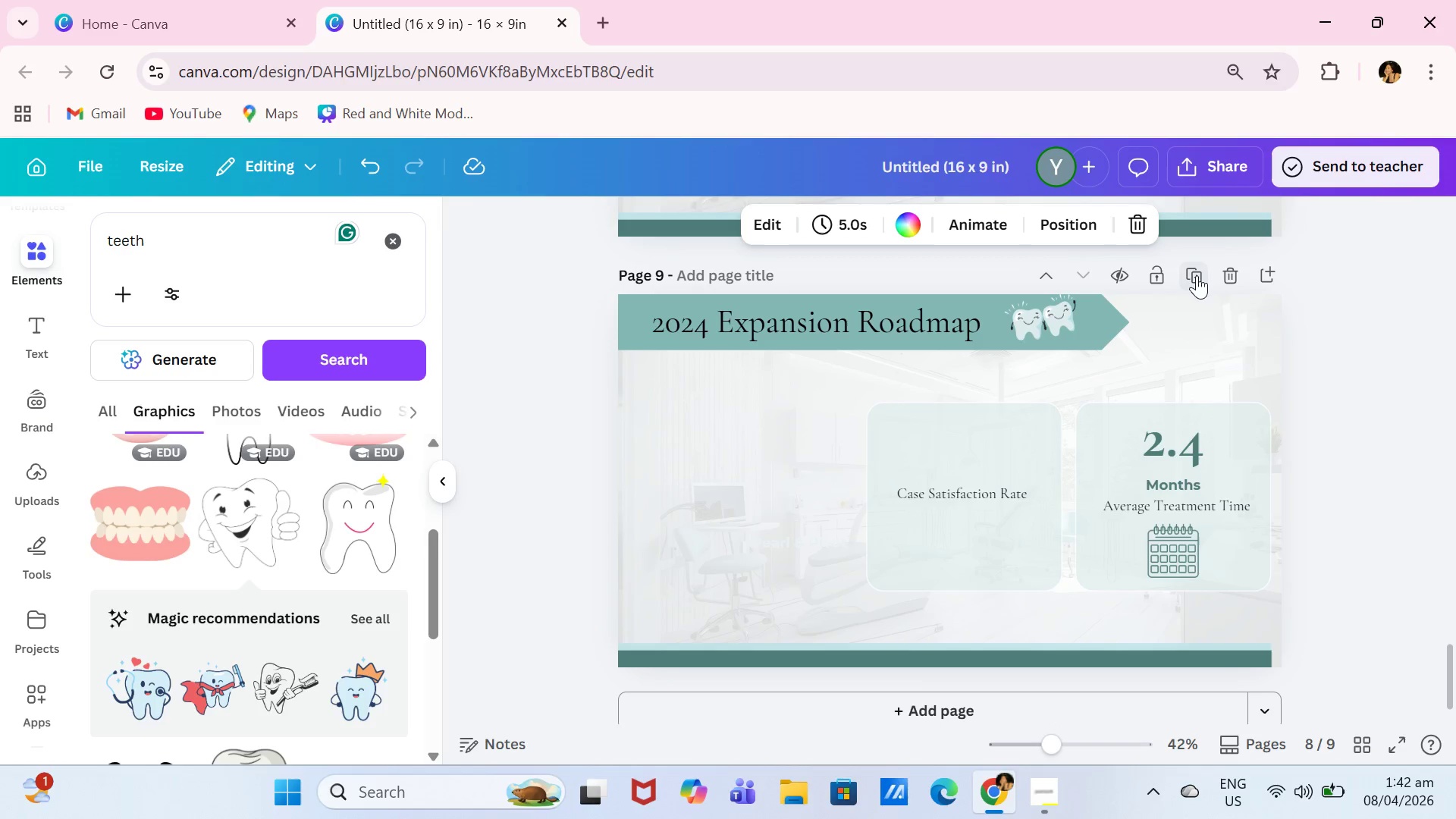 
left_click([1197, 275])
 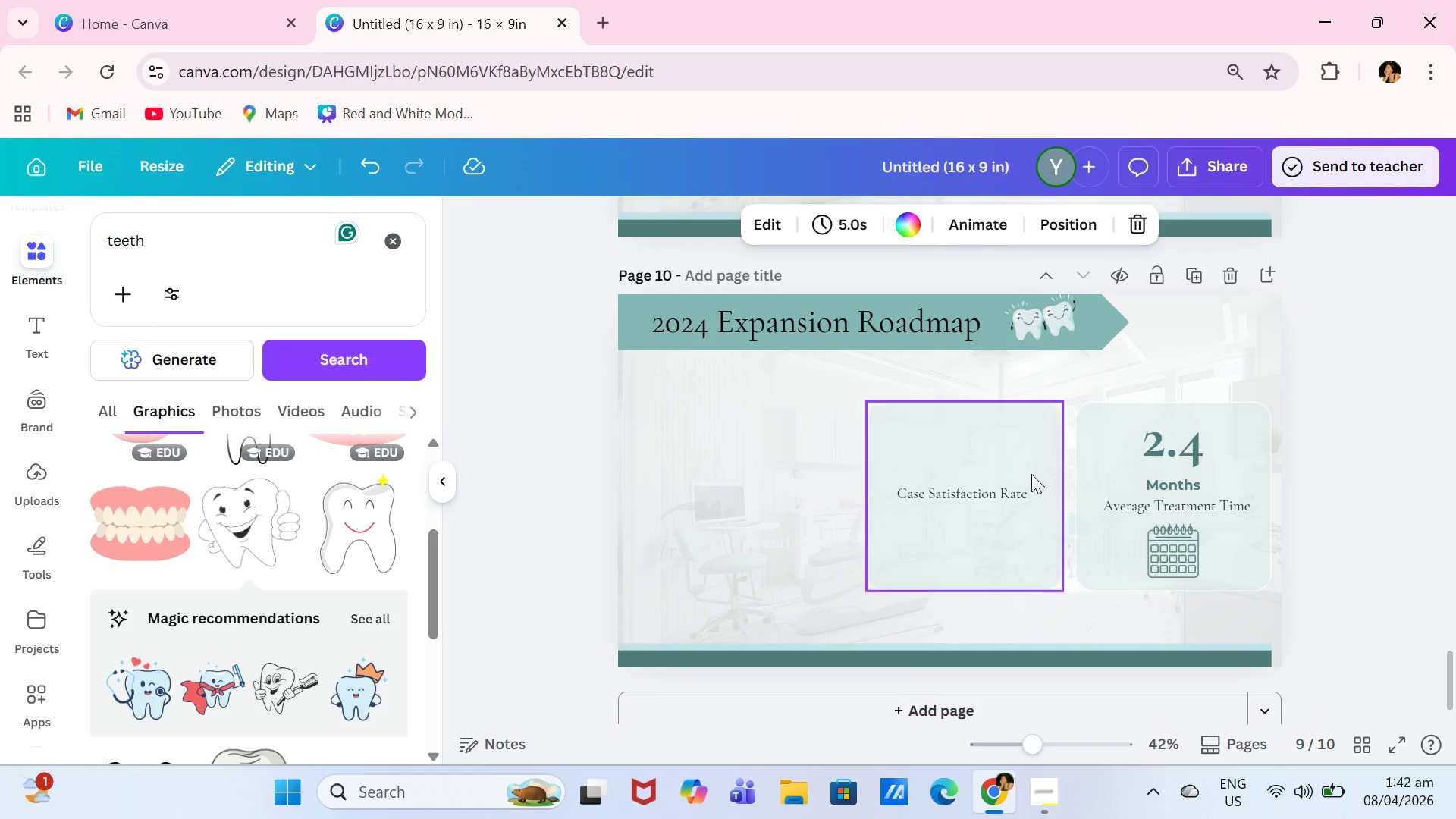 
scroll: coordinate [1031, 483], scroll_direction: up, amount: 3.0
 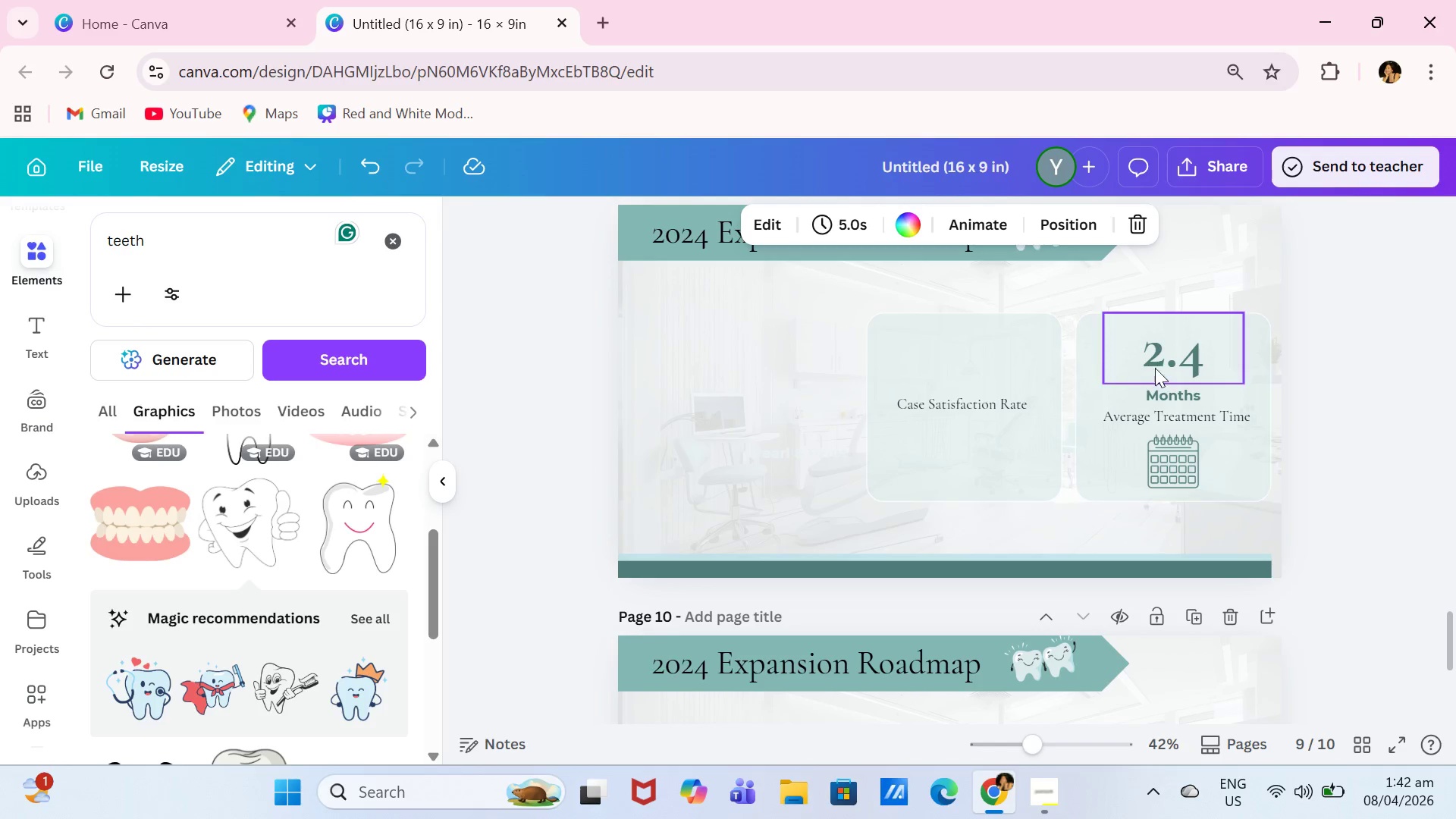 
left_click([1156, 367])
 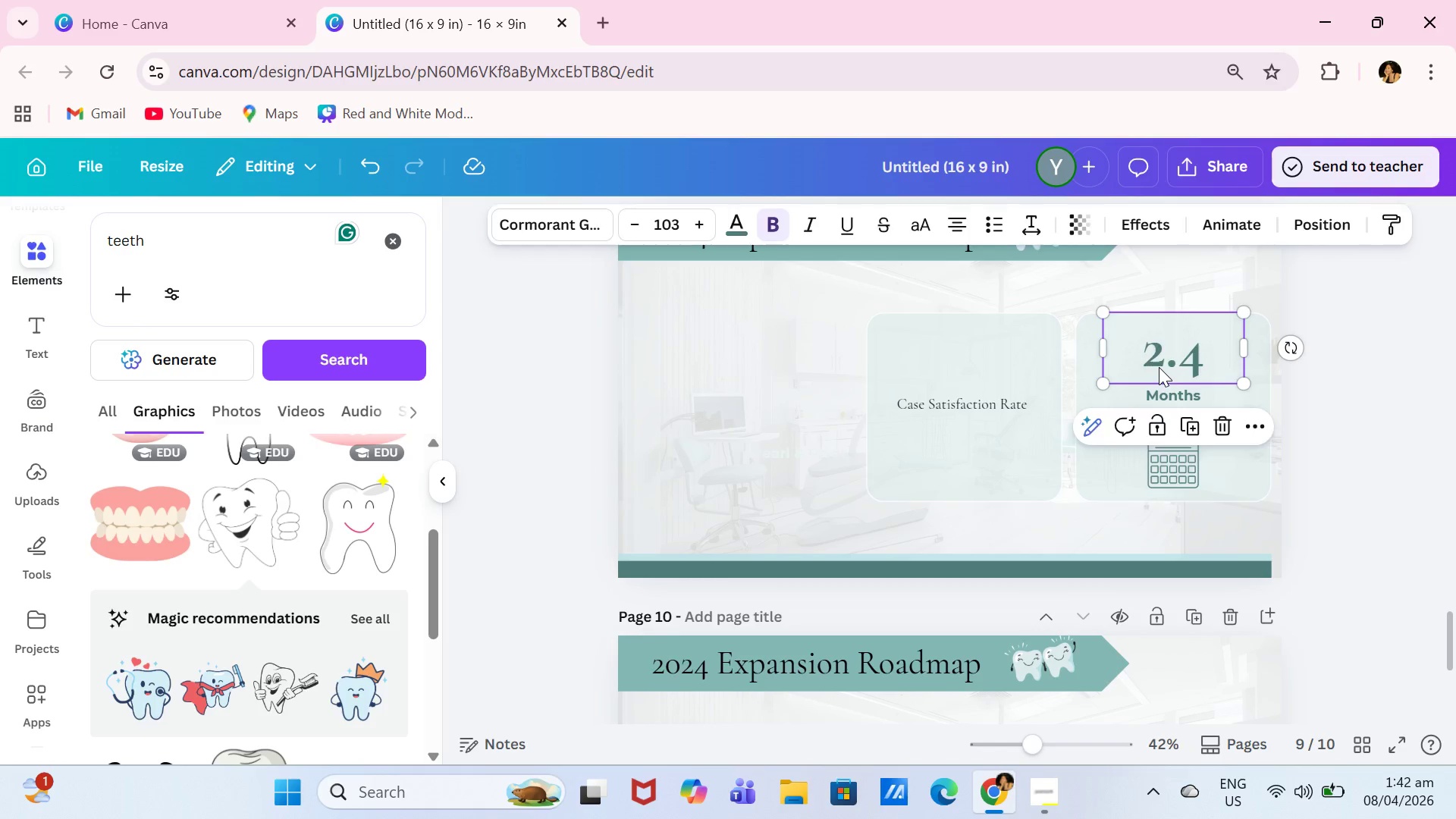 
key(Backspace)
 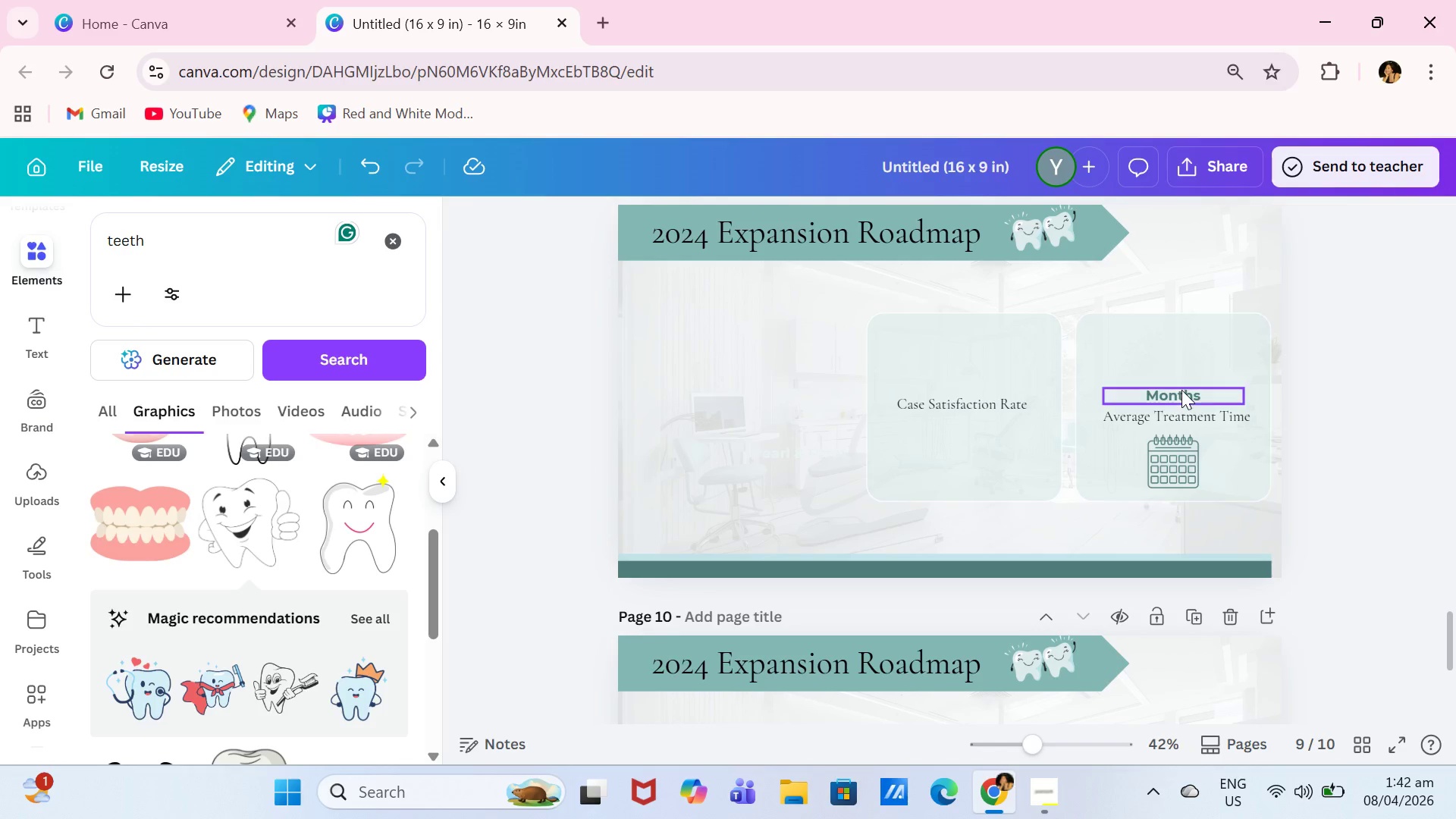 
left_click([1186, 394])
 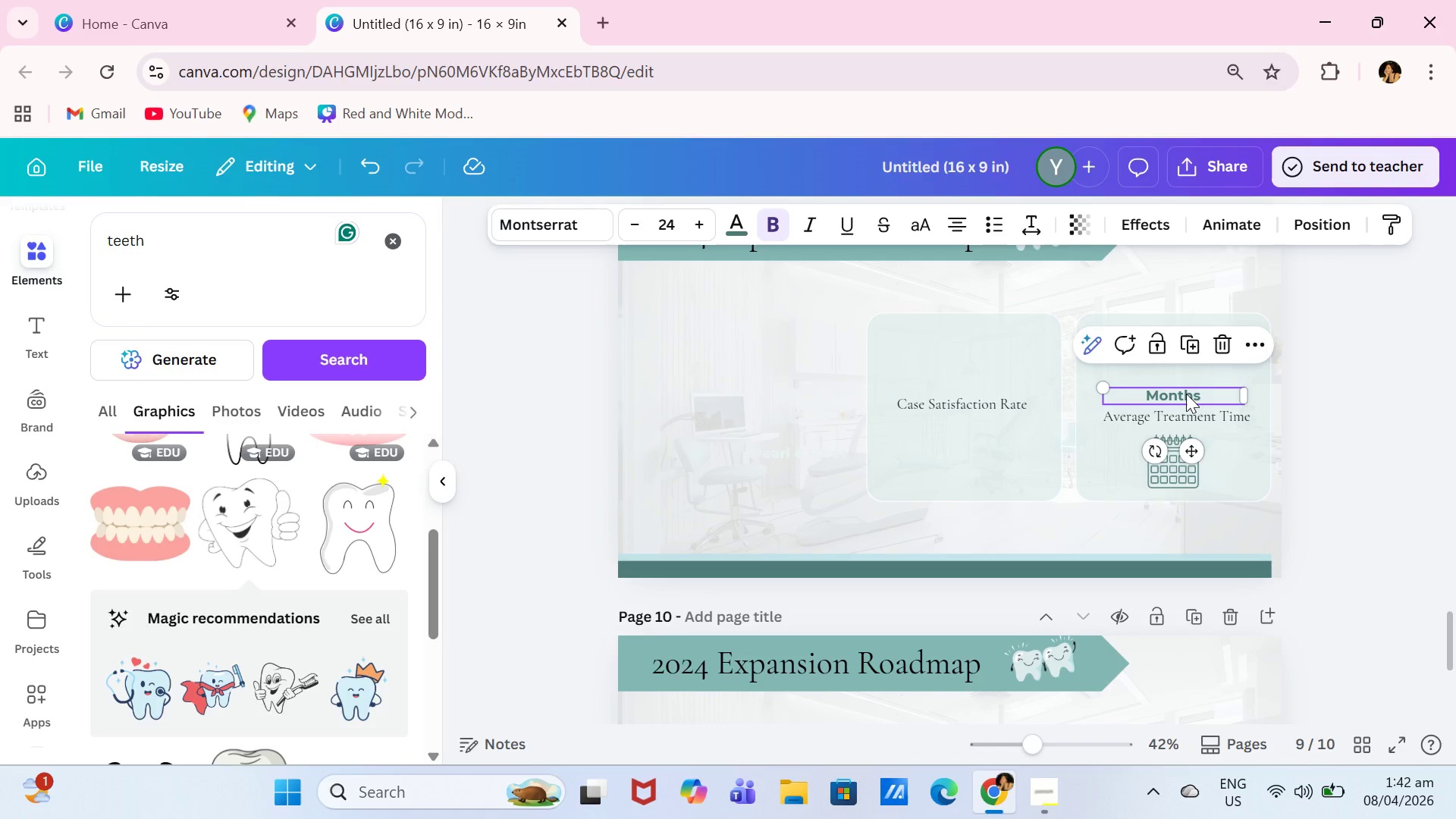 
key(Backspace)
 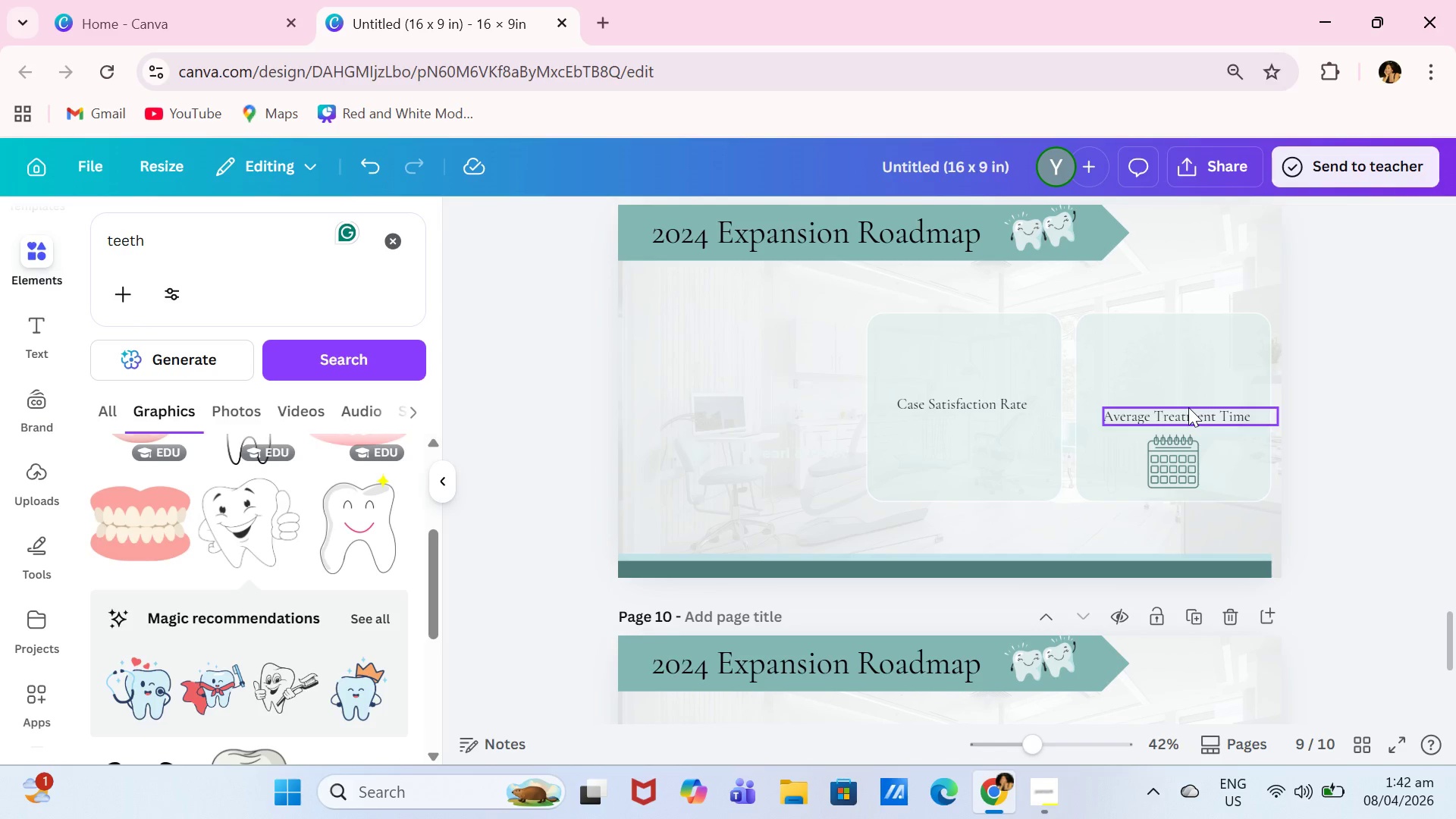 
left_click([1188, 410])
 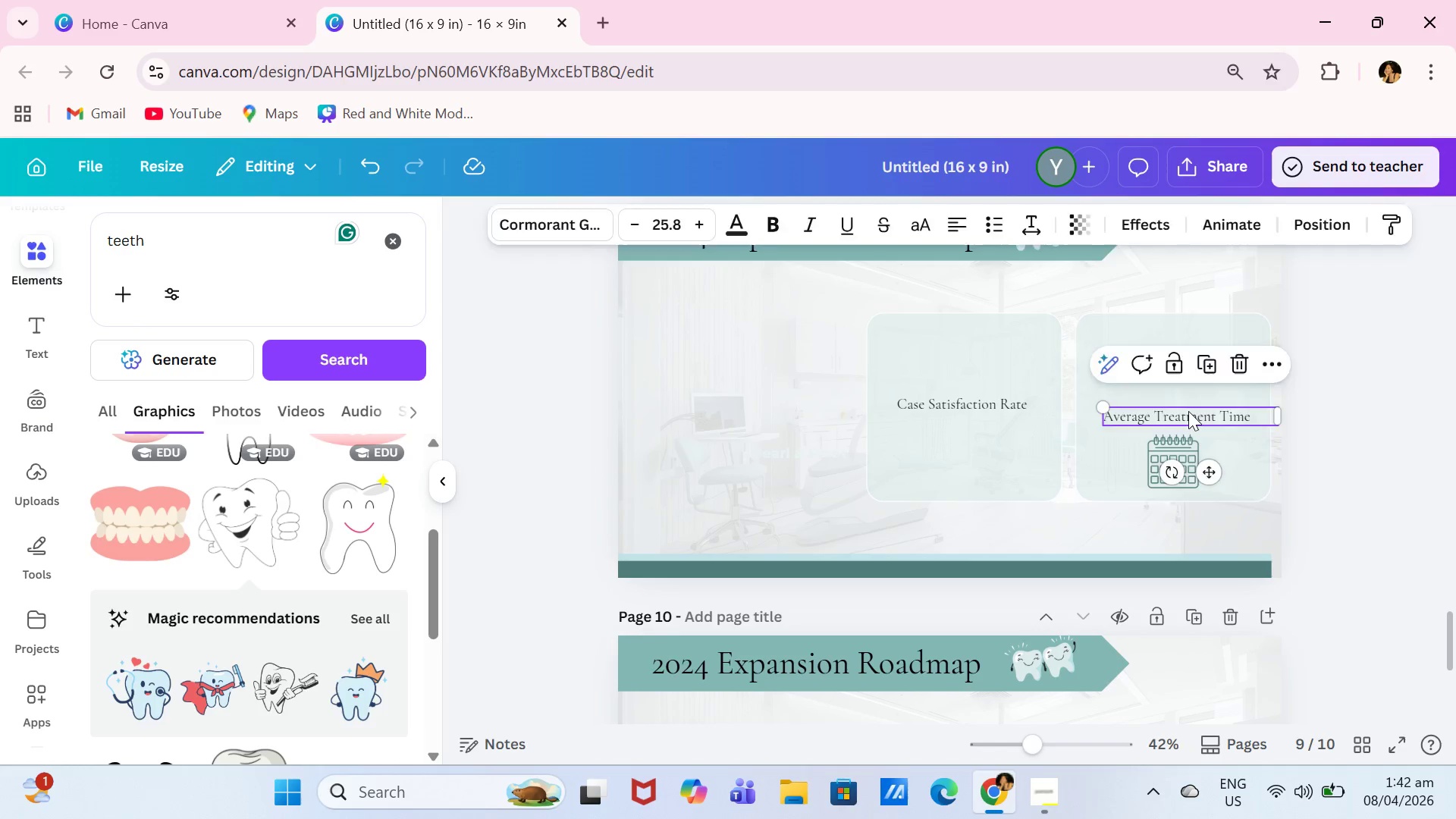 
key(Backspace)
 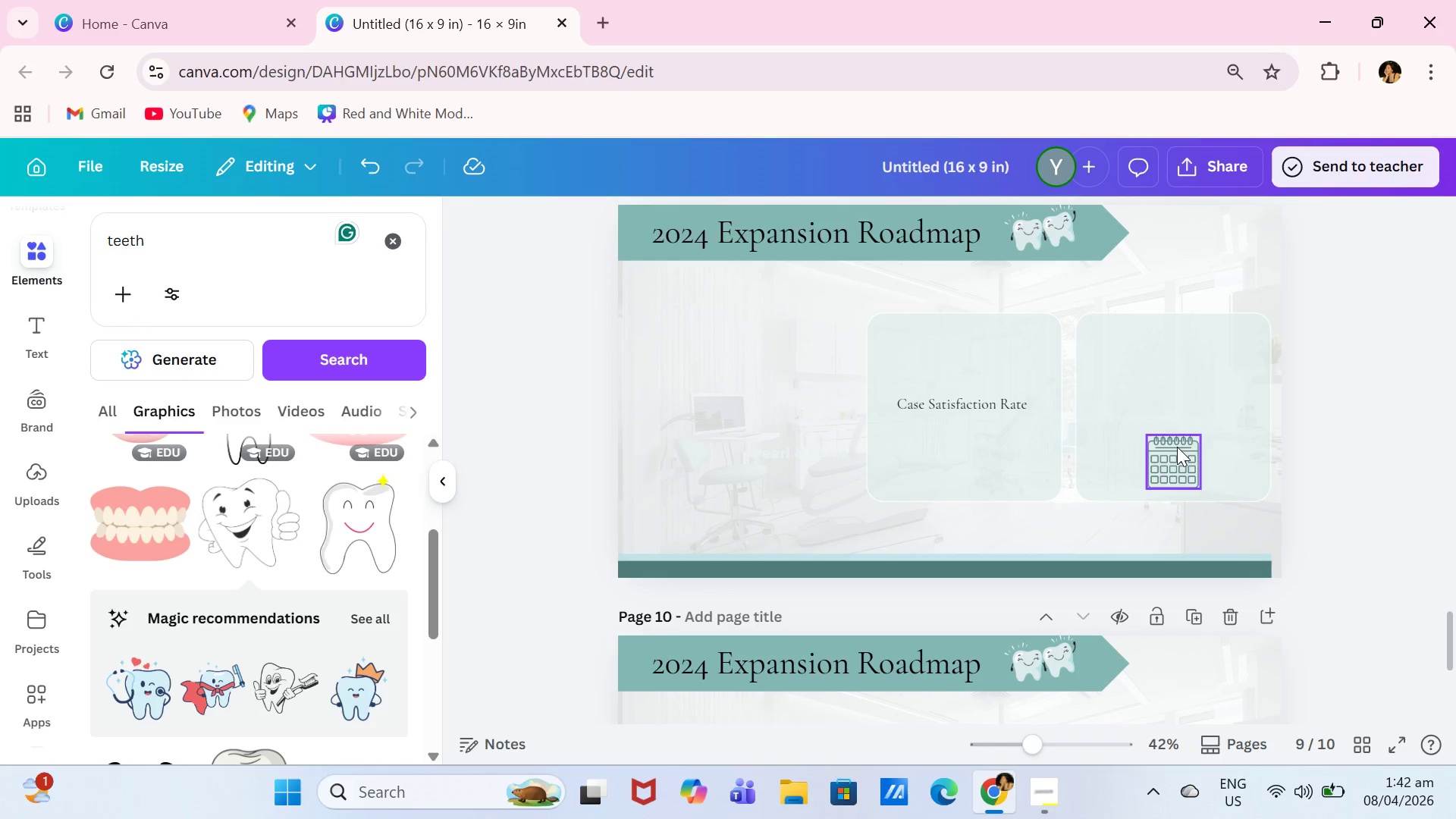 
left_click([1177, 449])
 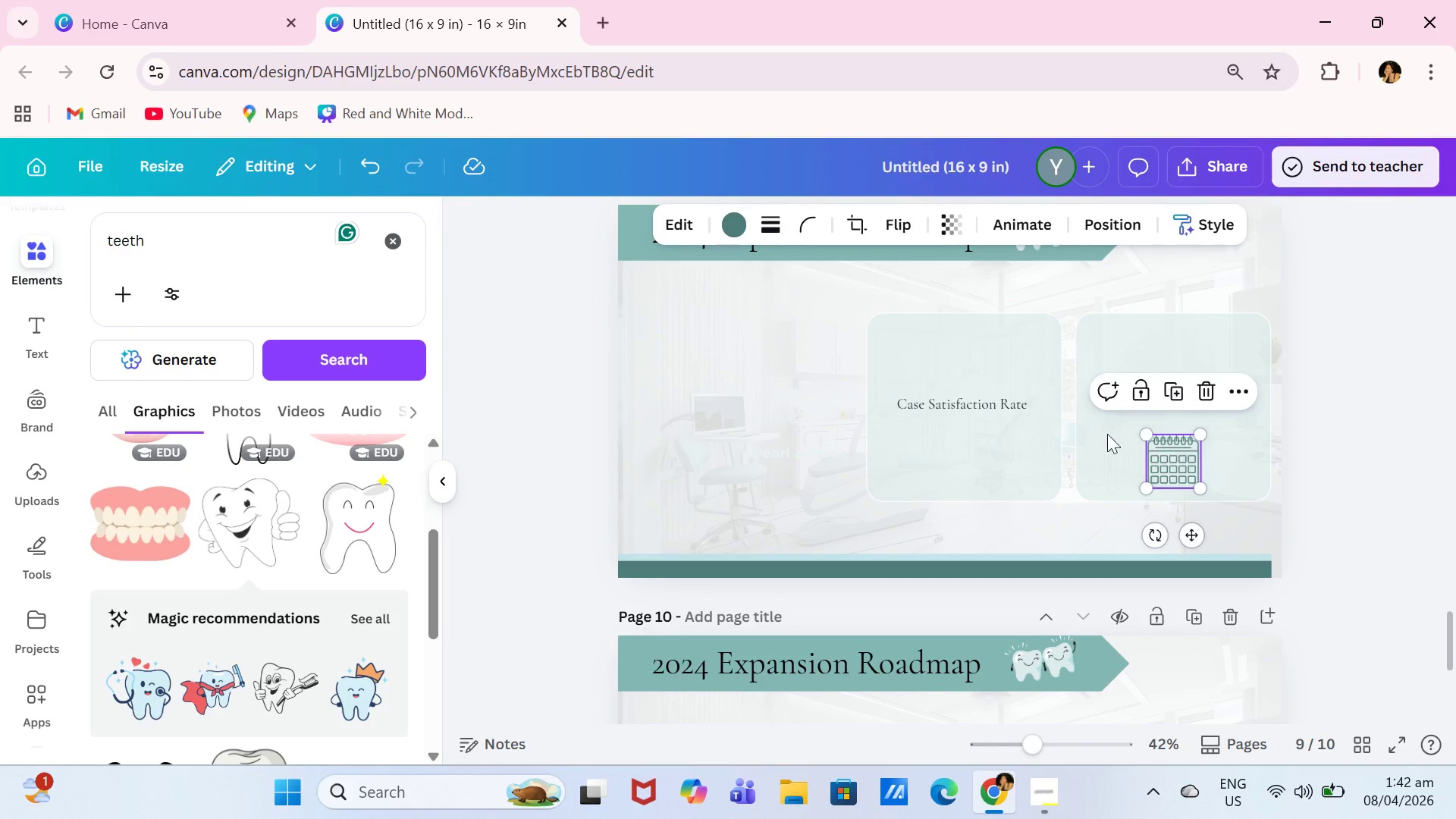 
key(Backspace)
 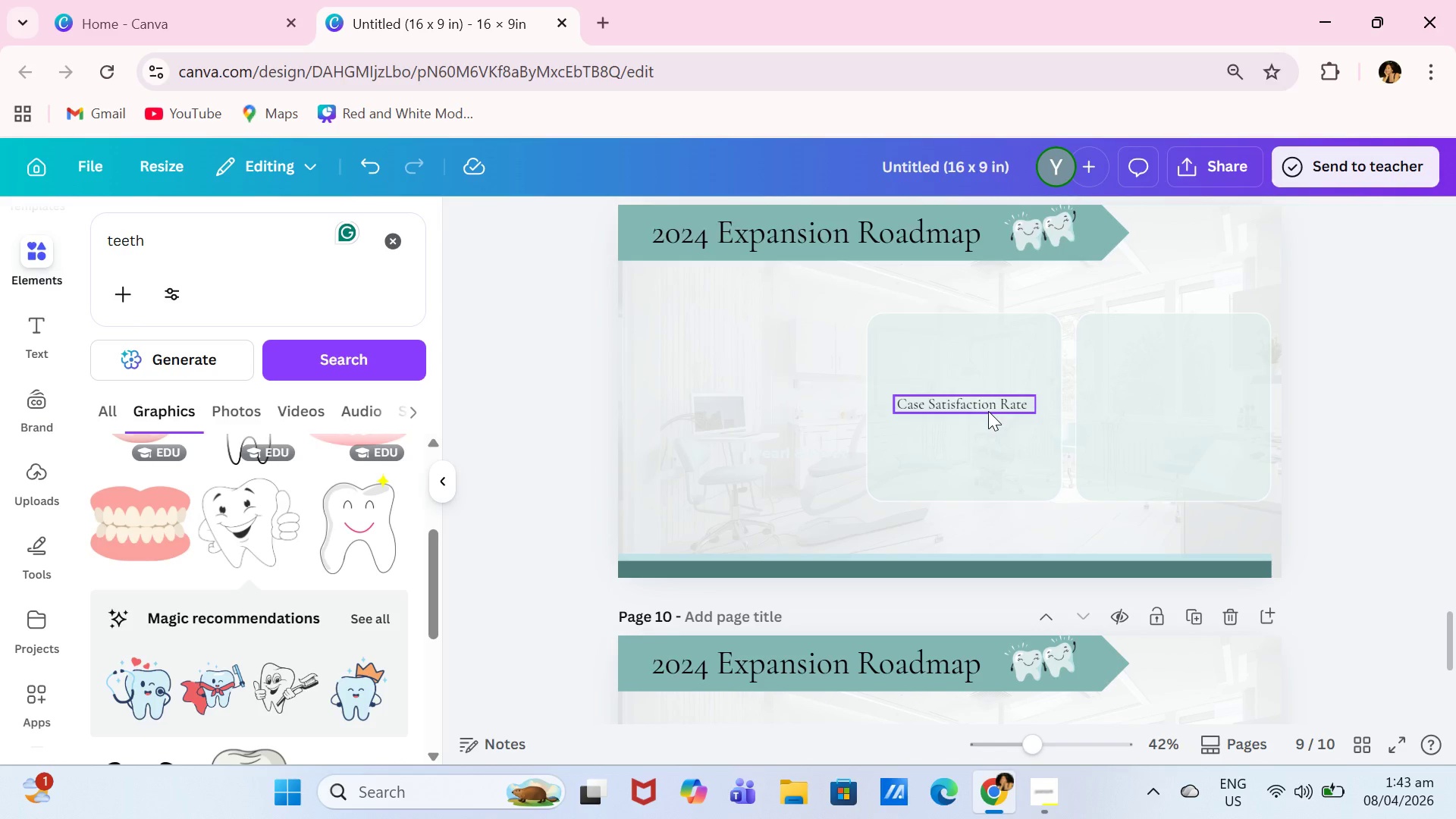 
left_click([988, 411])
 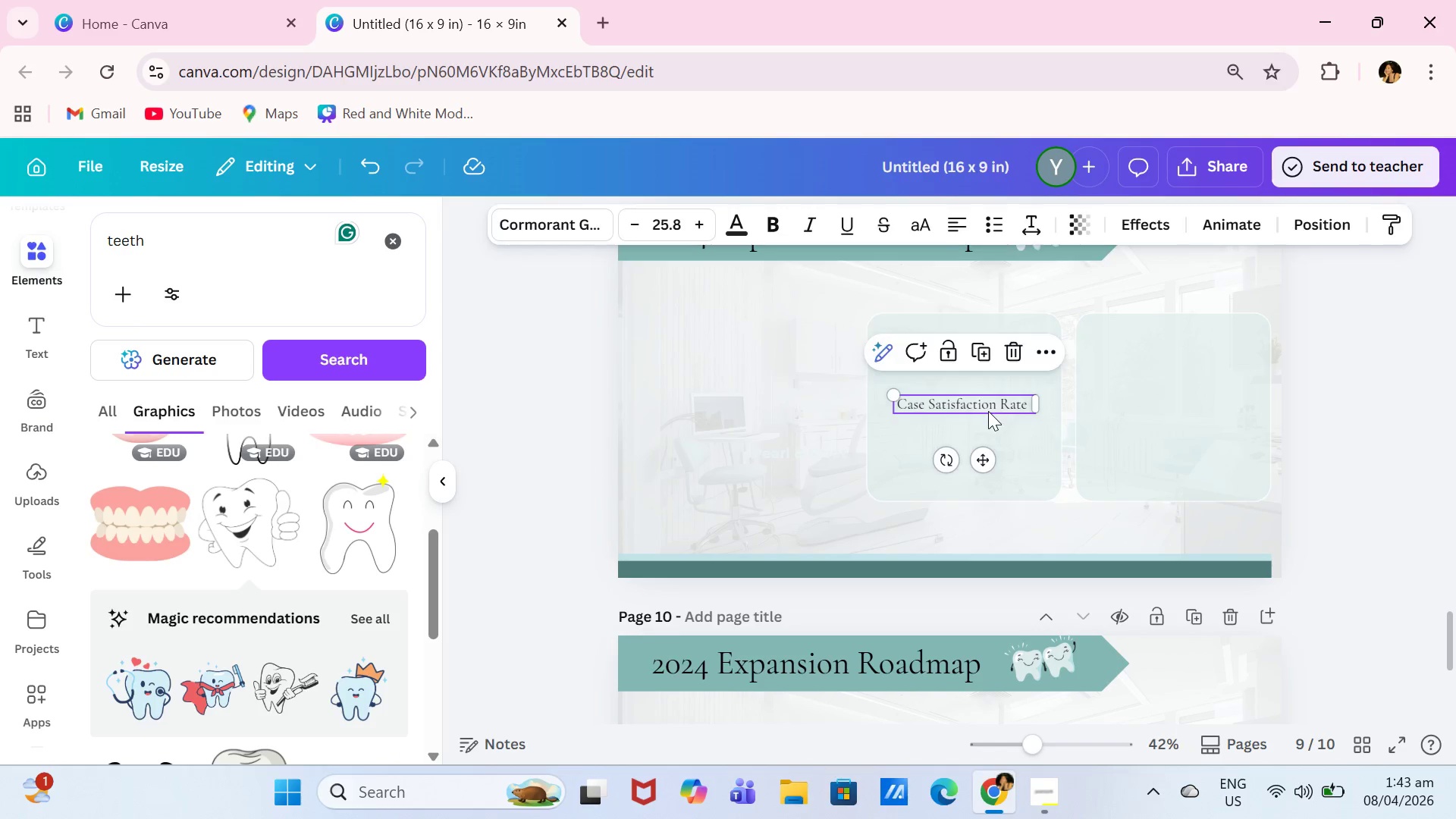 
key(Backspace)
 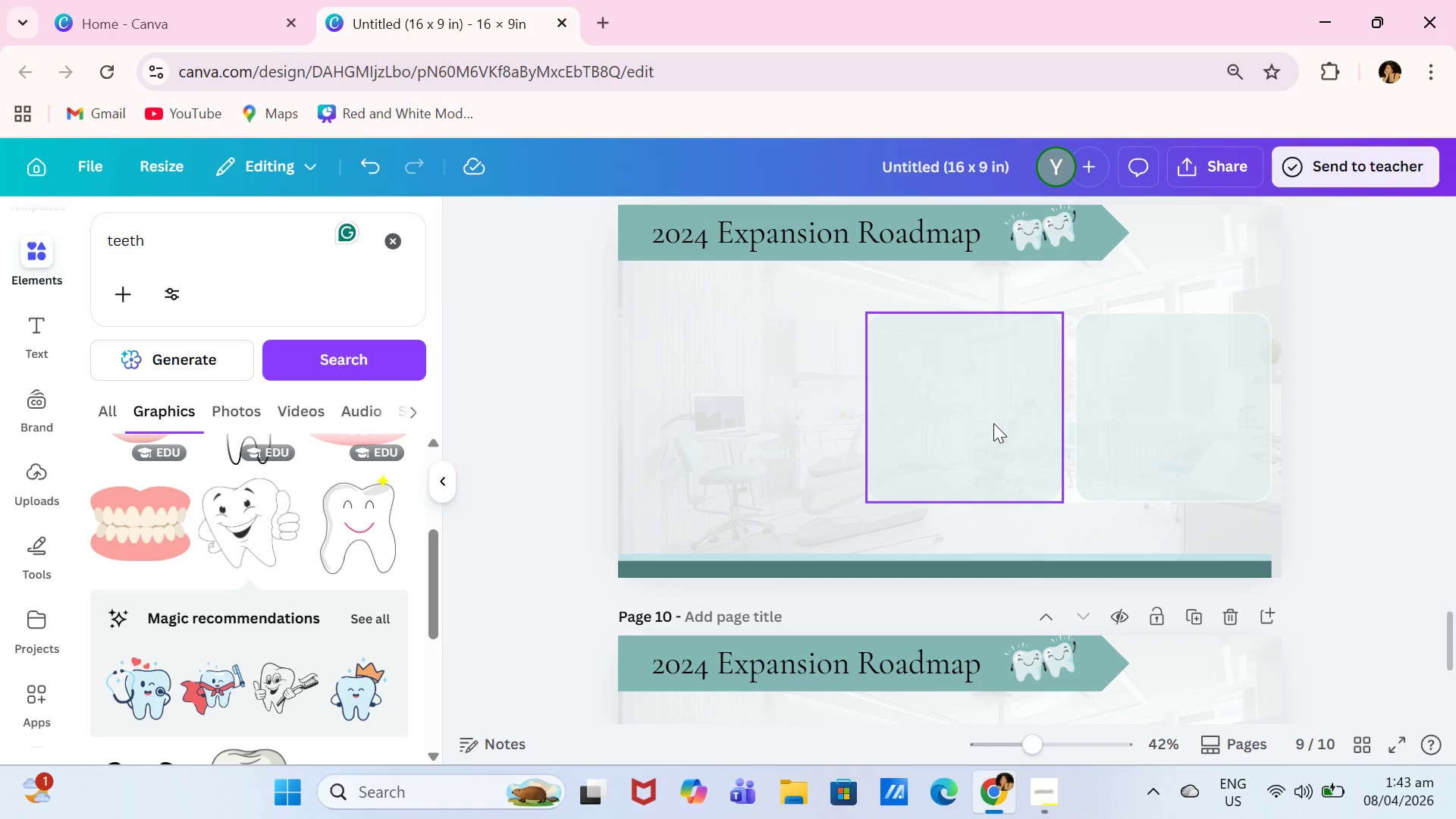 
double_click([993, 423])
 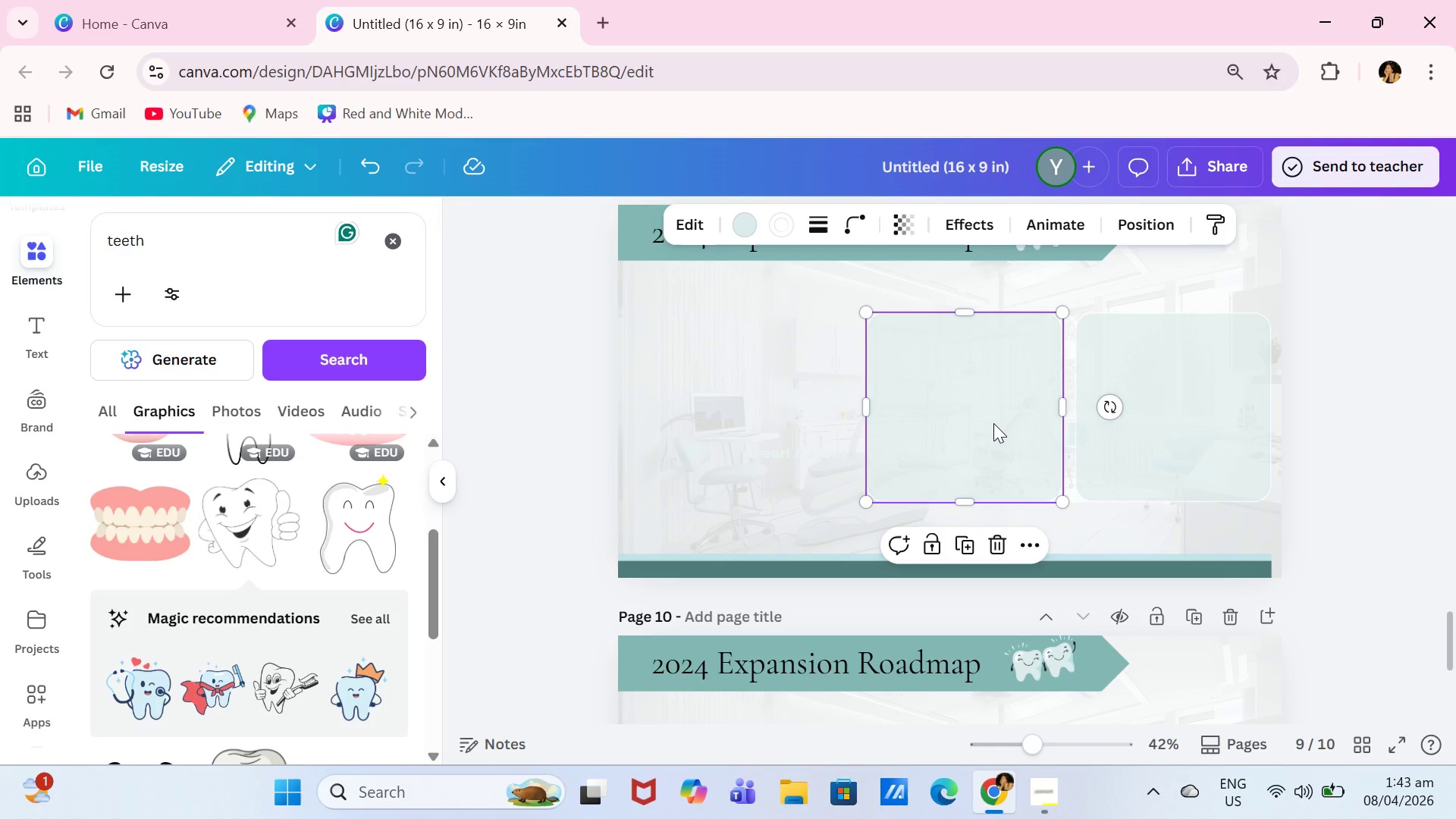 
key(Backspace)
 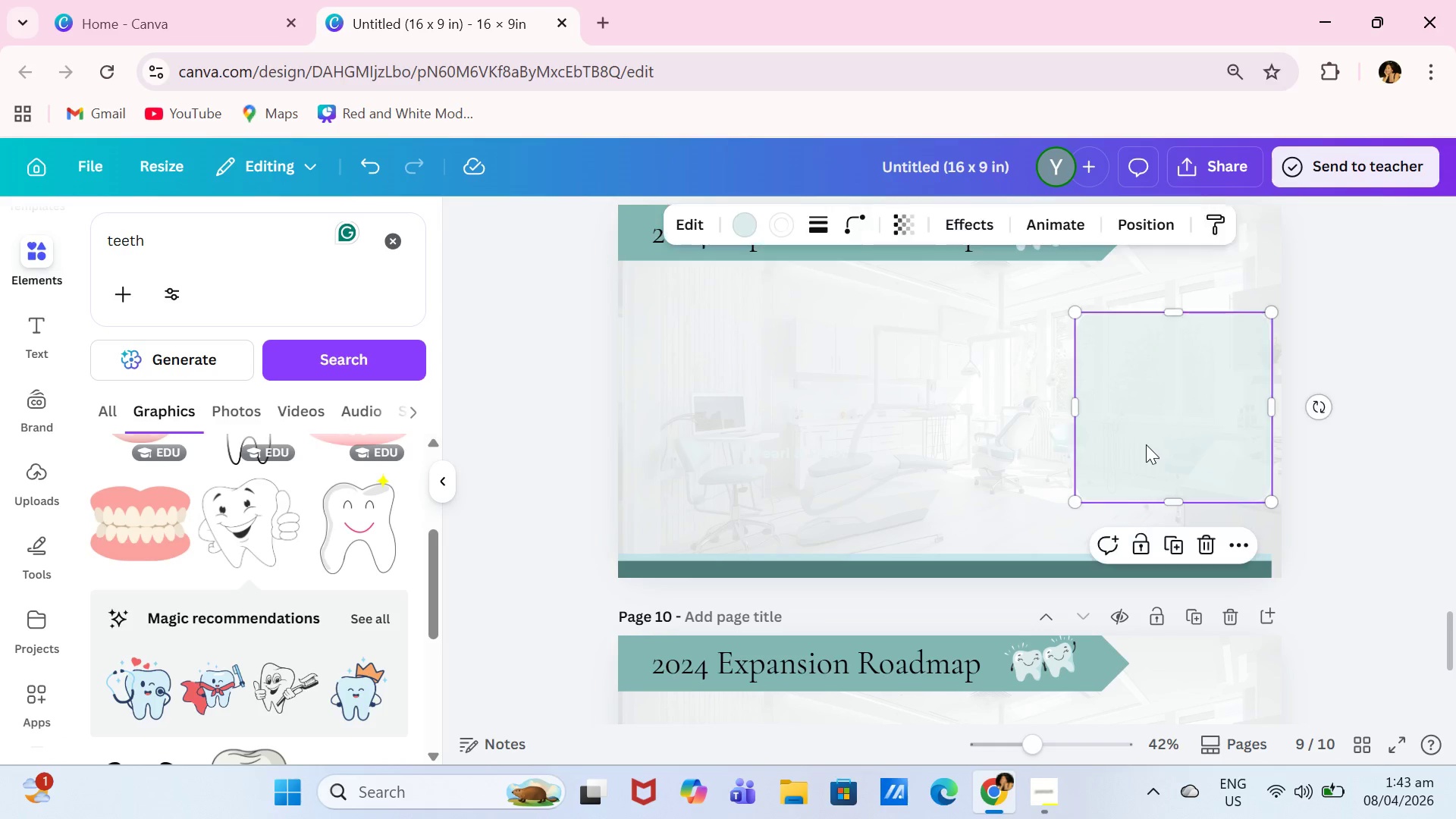 
key(Backspace)
 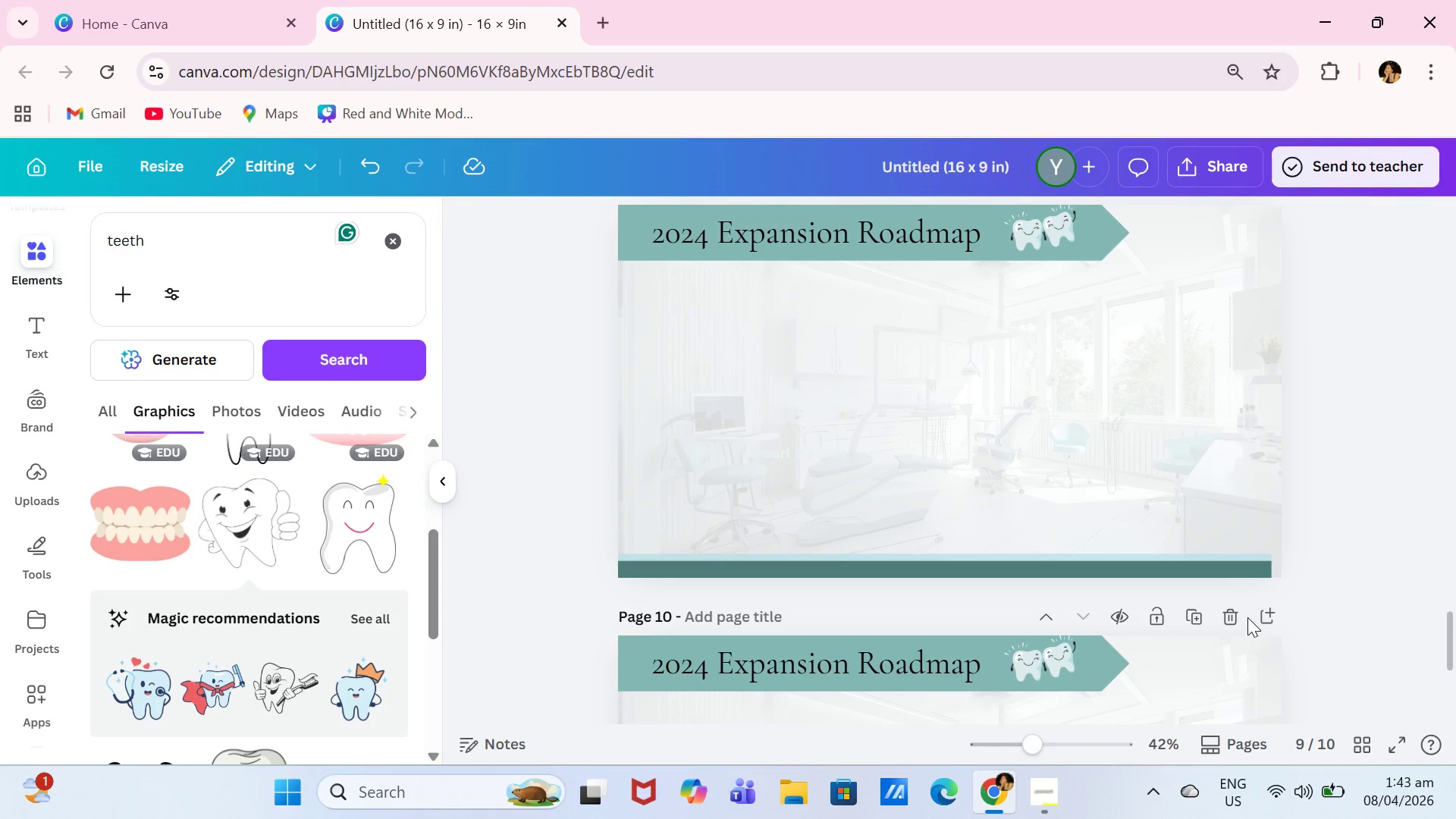 
left_click([1236, 616])
 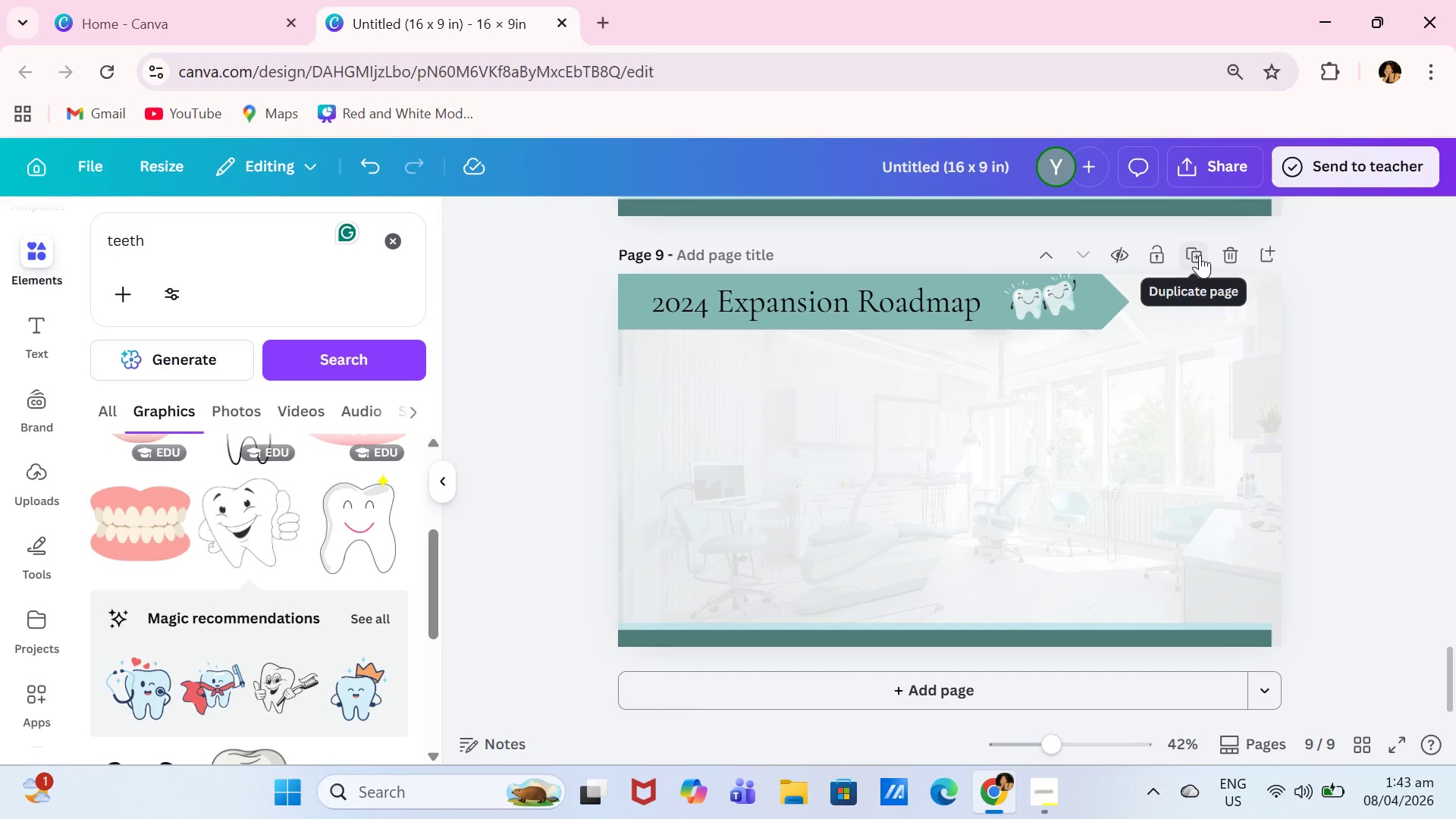 
scroll: coordinate [1213, 318], scroll_direction: none, amount: 0.0
 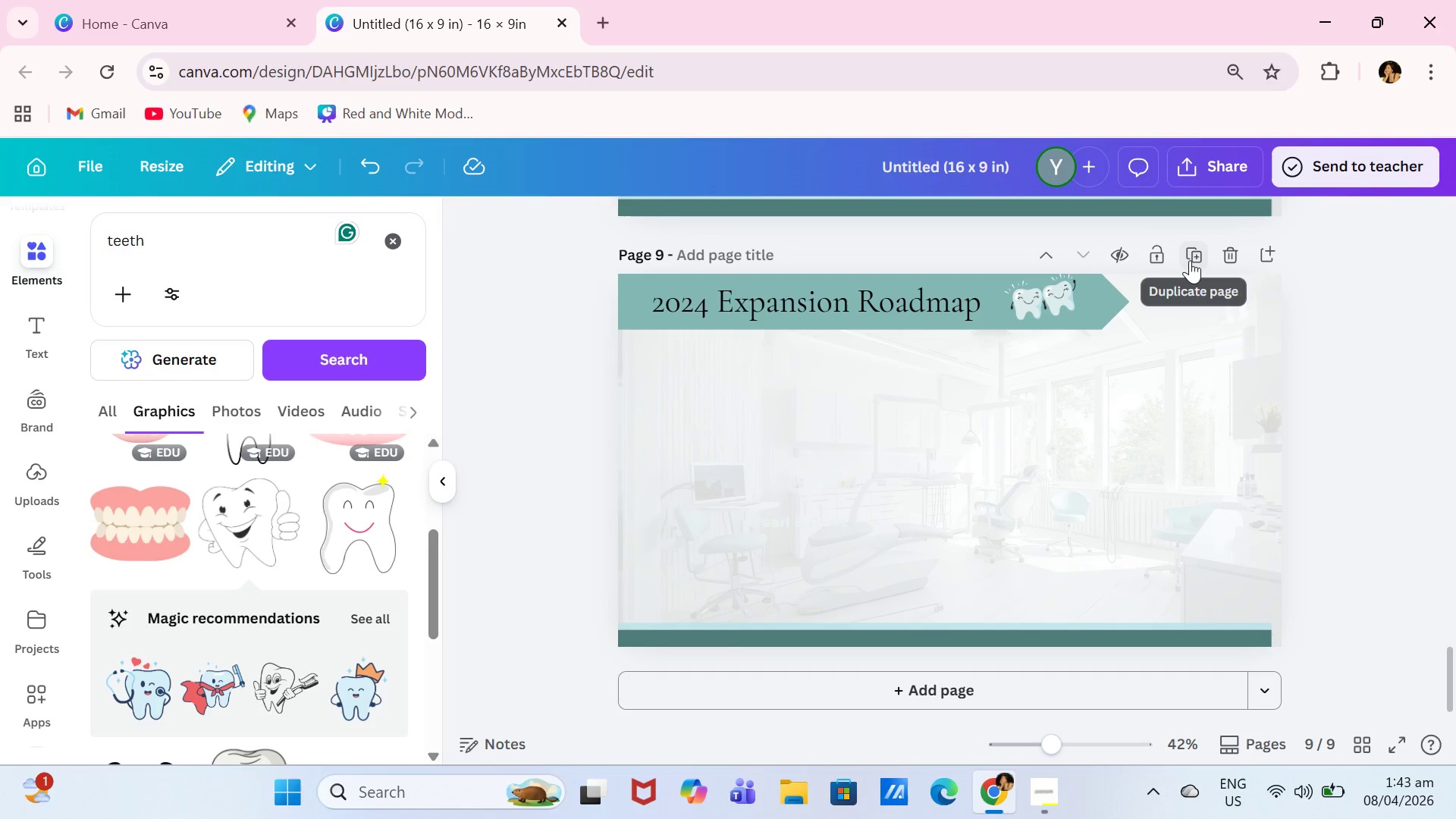 
left_click([1190, 260])
 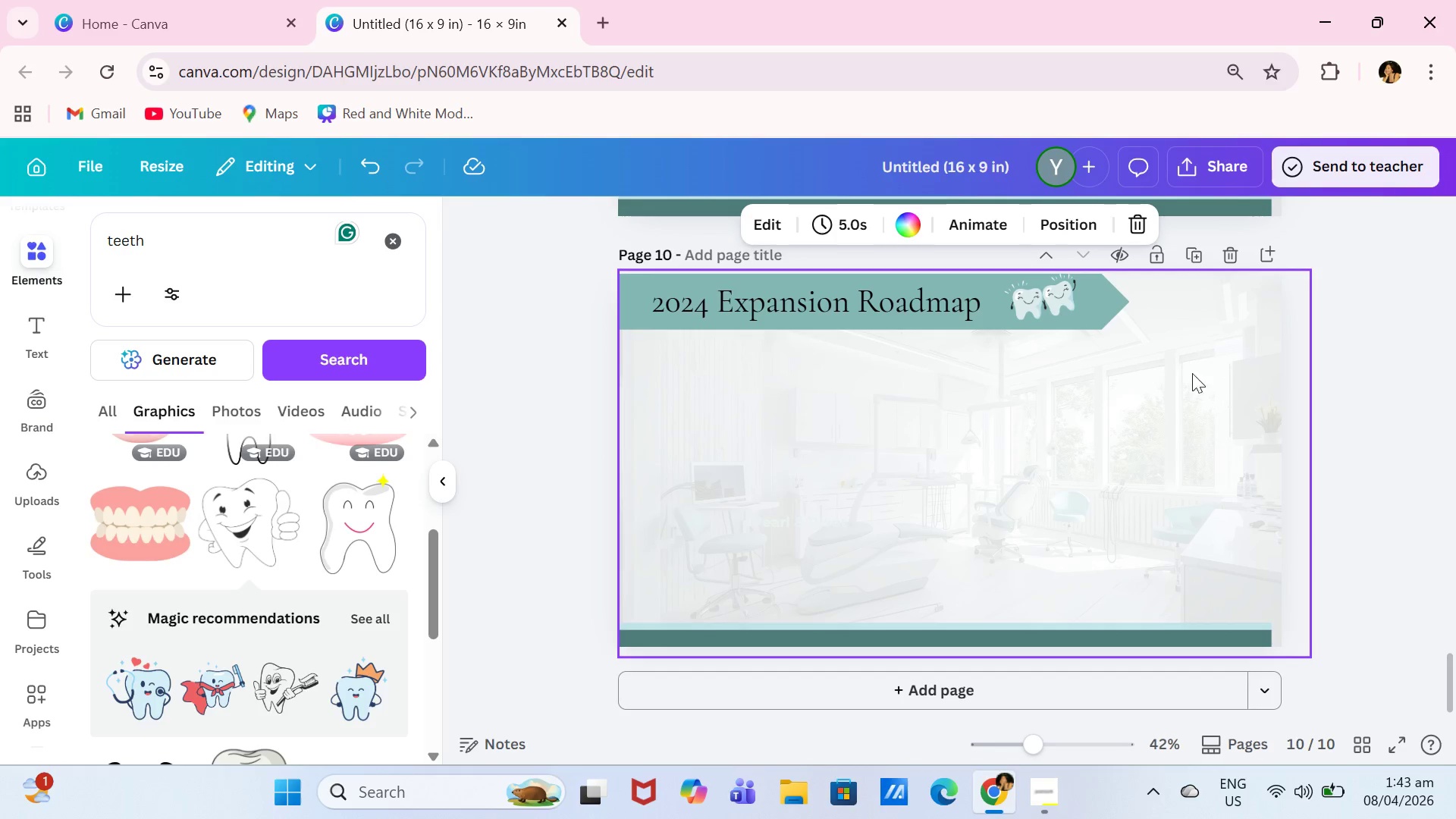 
scroll: coordinate [1166, 409], scroll_direction: up, amount: 8.0
 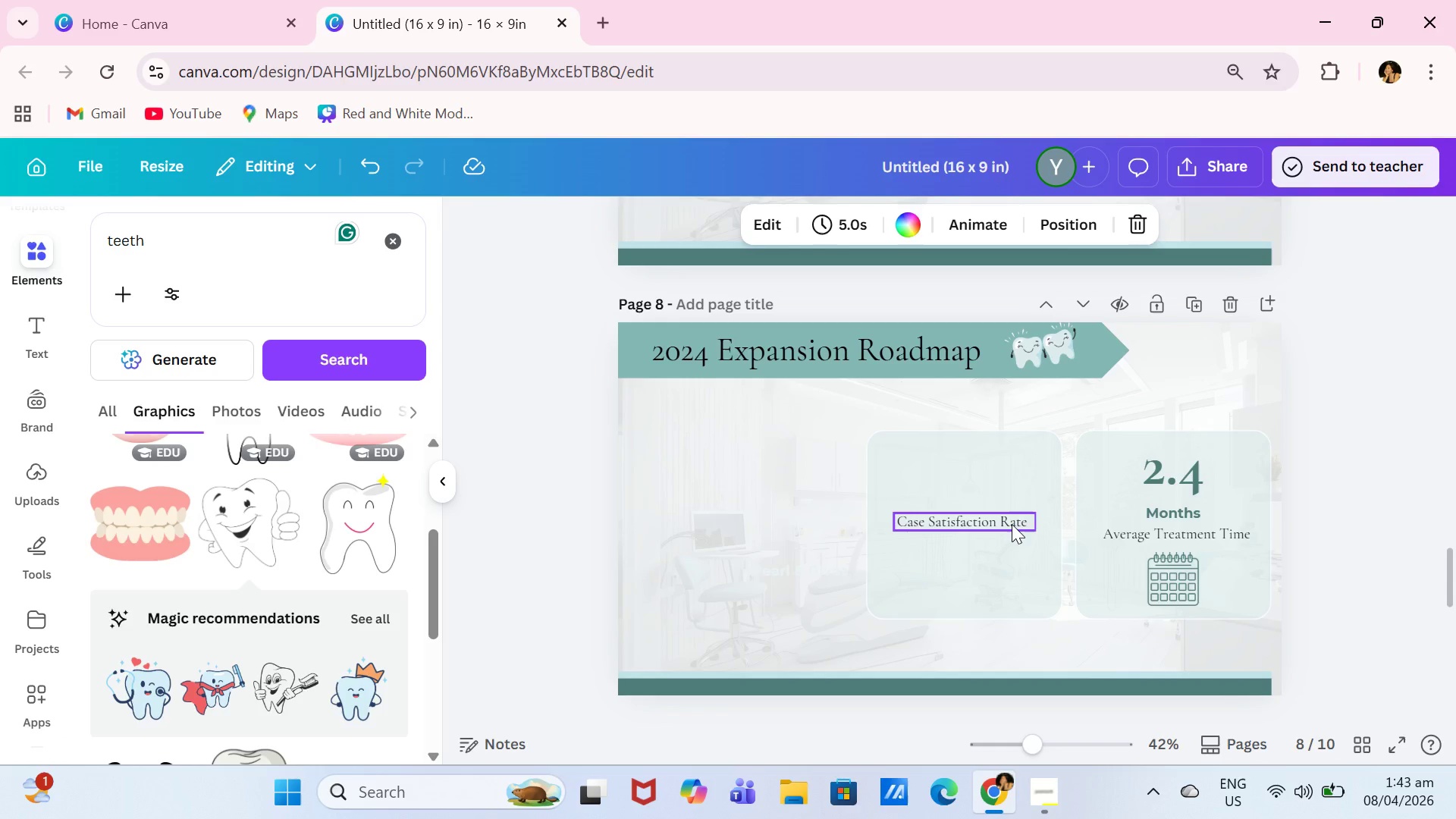 
left_click([1012, 524])
 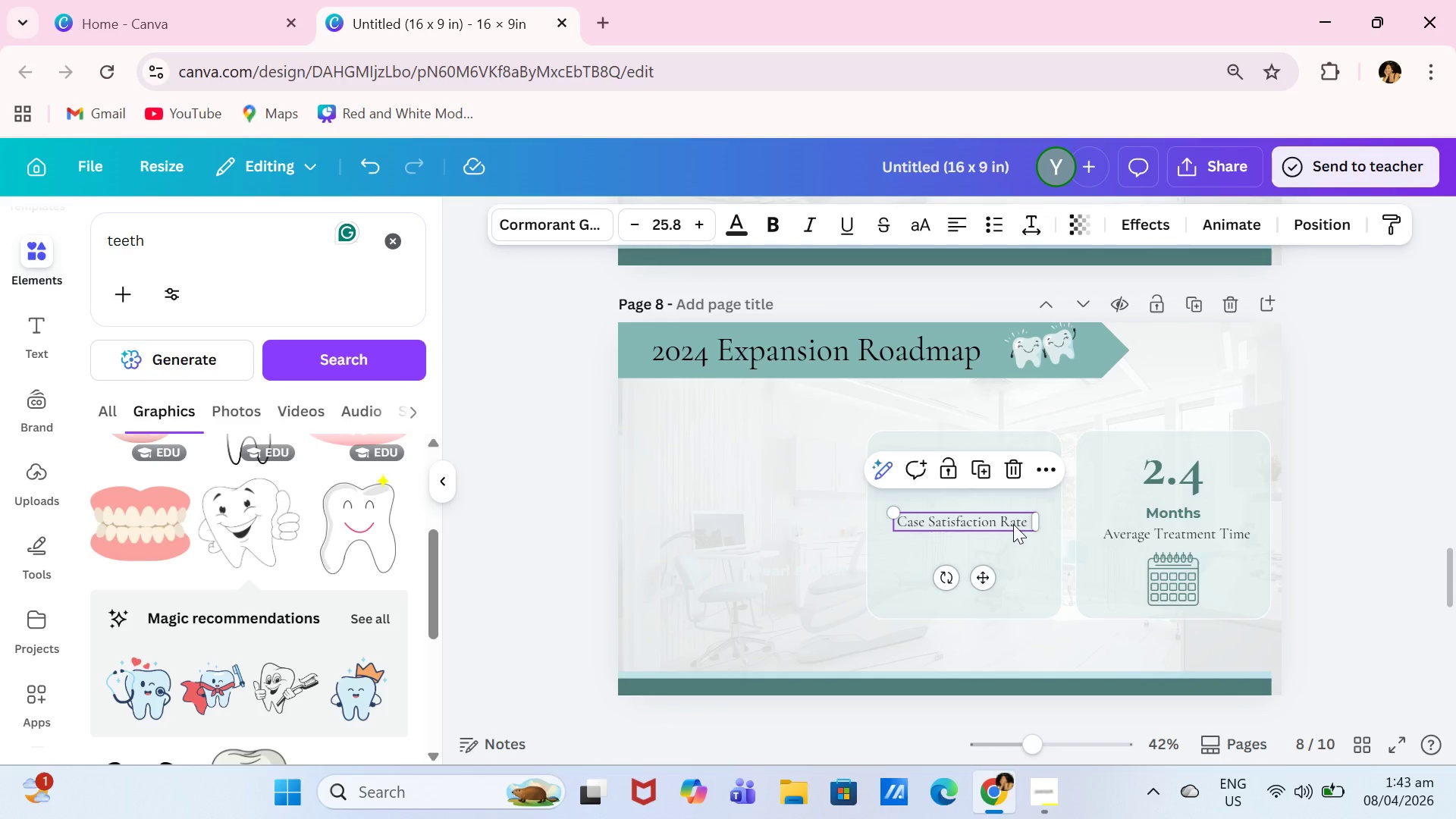 
key(Backspace)
 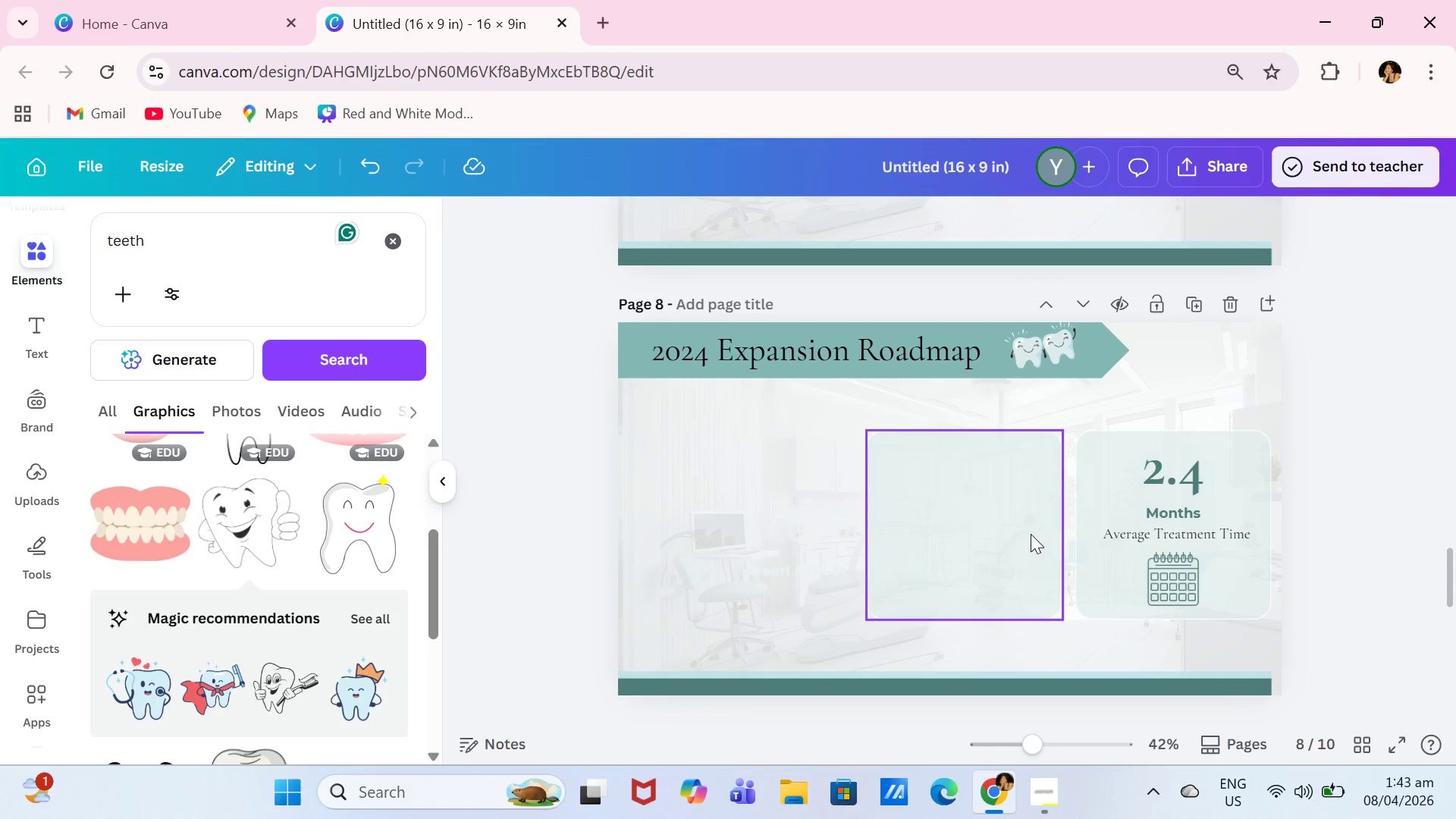 
left_click([1031, 534])
 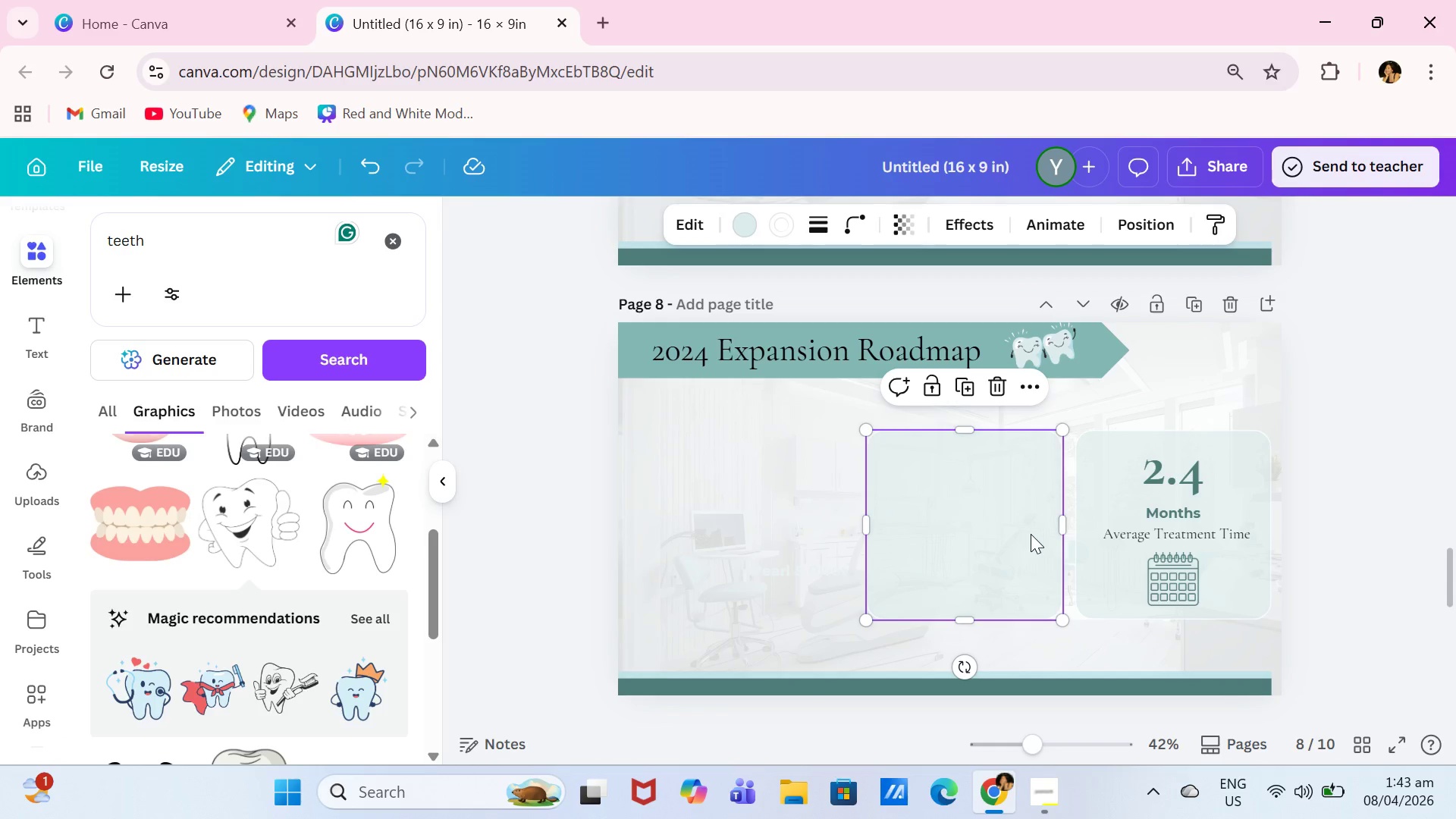 
key(Backspace)
 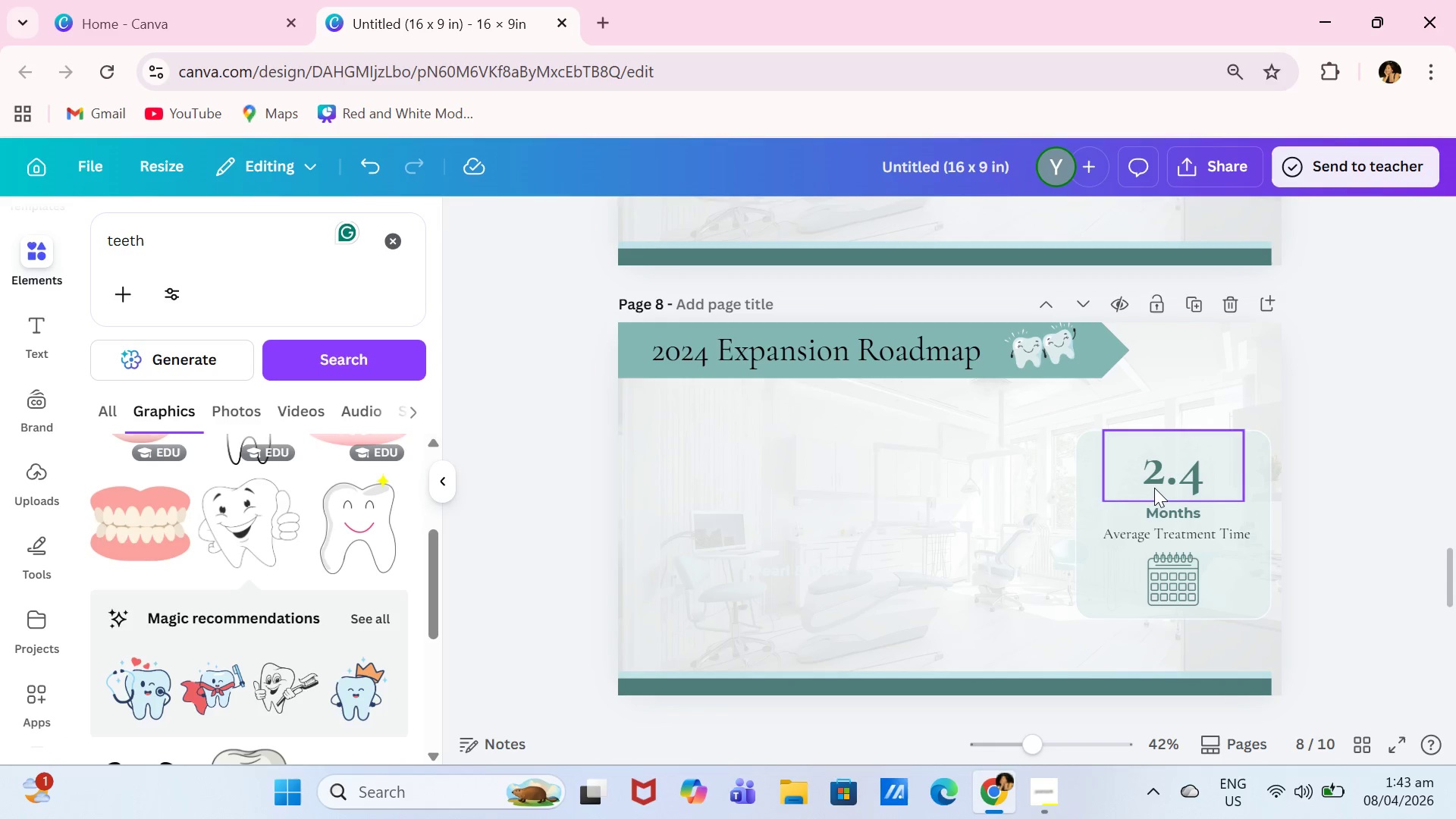 
left_click([1154, 488])
 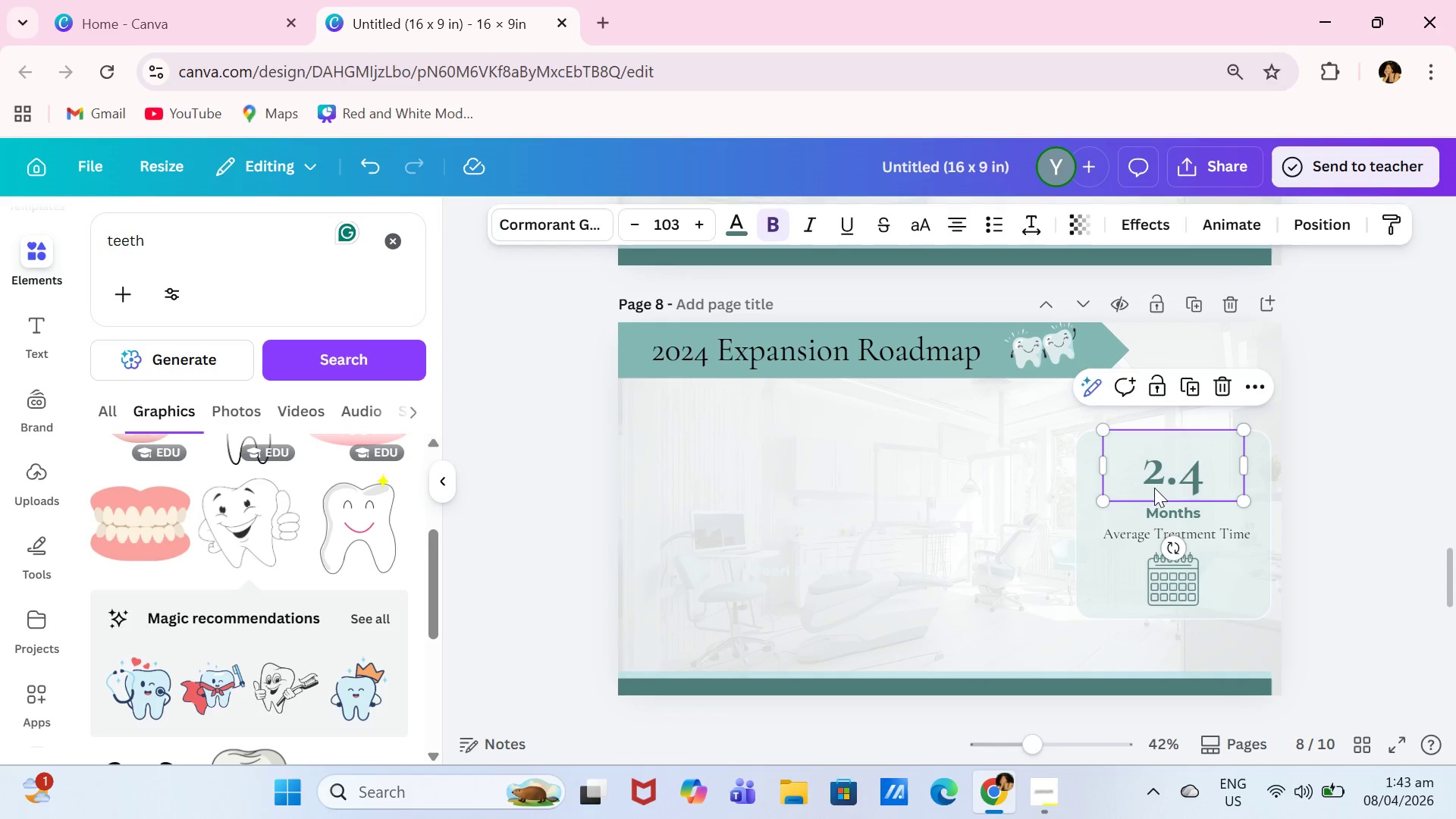 
key(Backspace)
 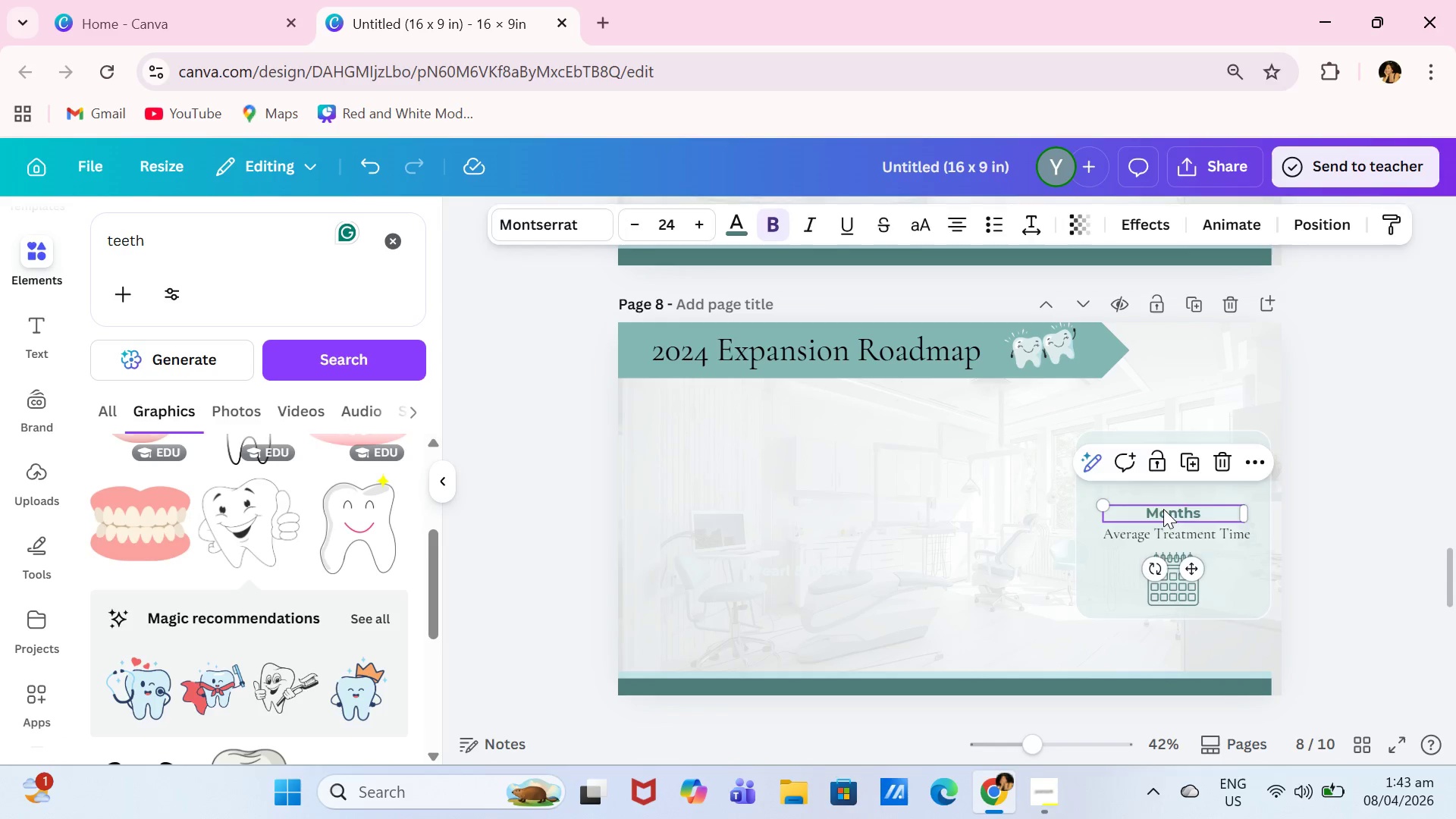 
key(Backspace)
 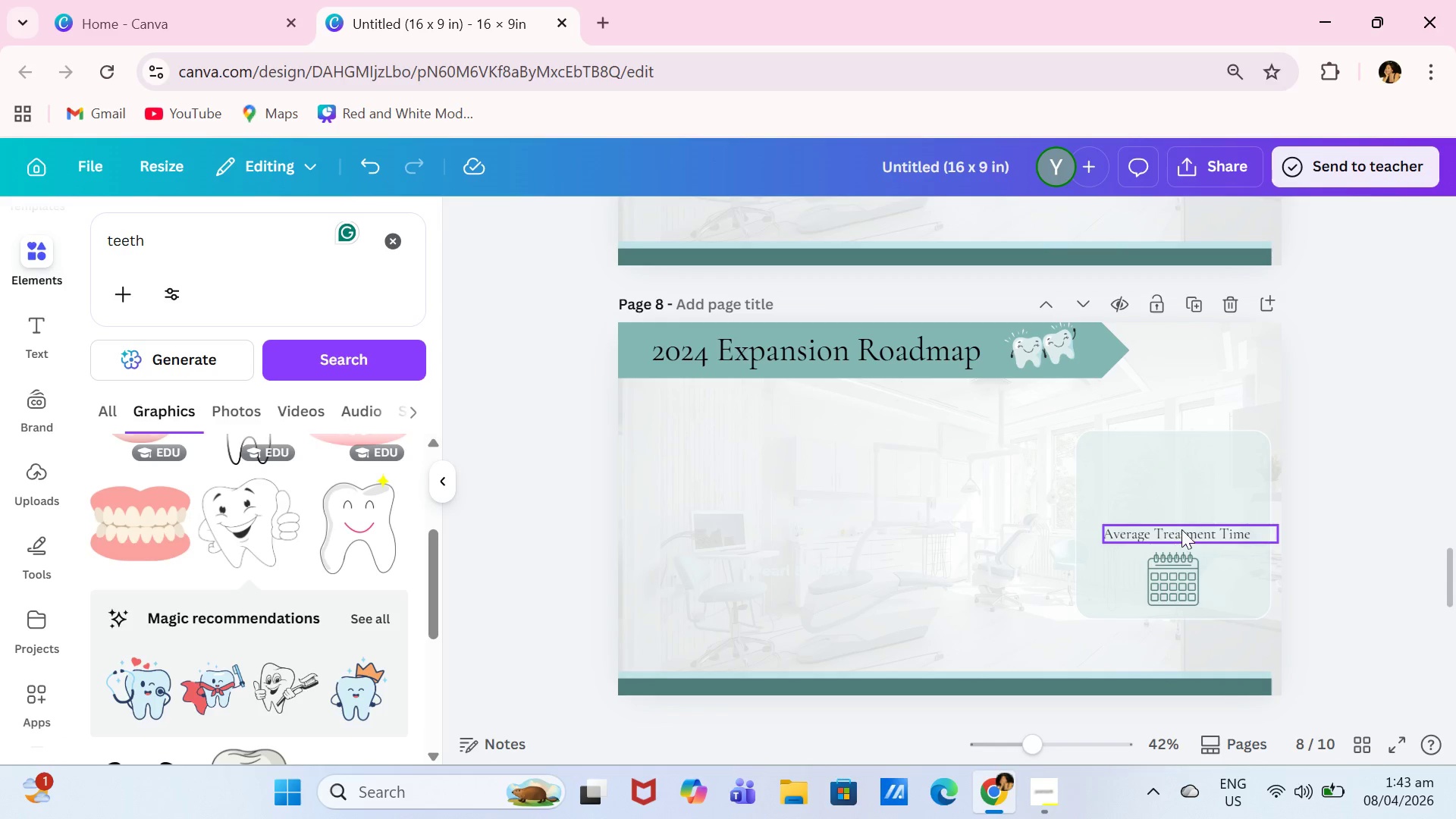 
triple_click([1181, 529])
 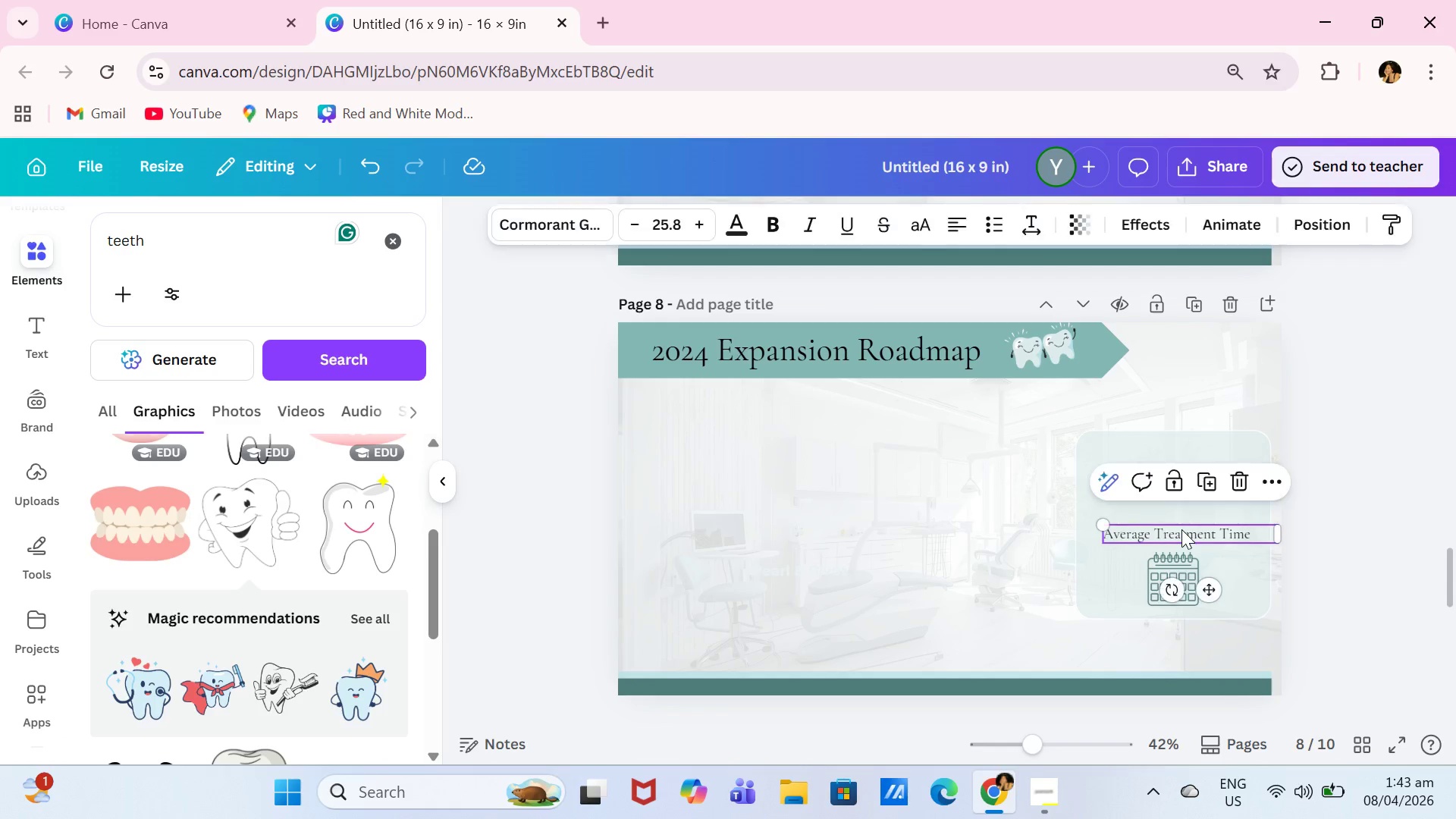 
key(Backspace)
 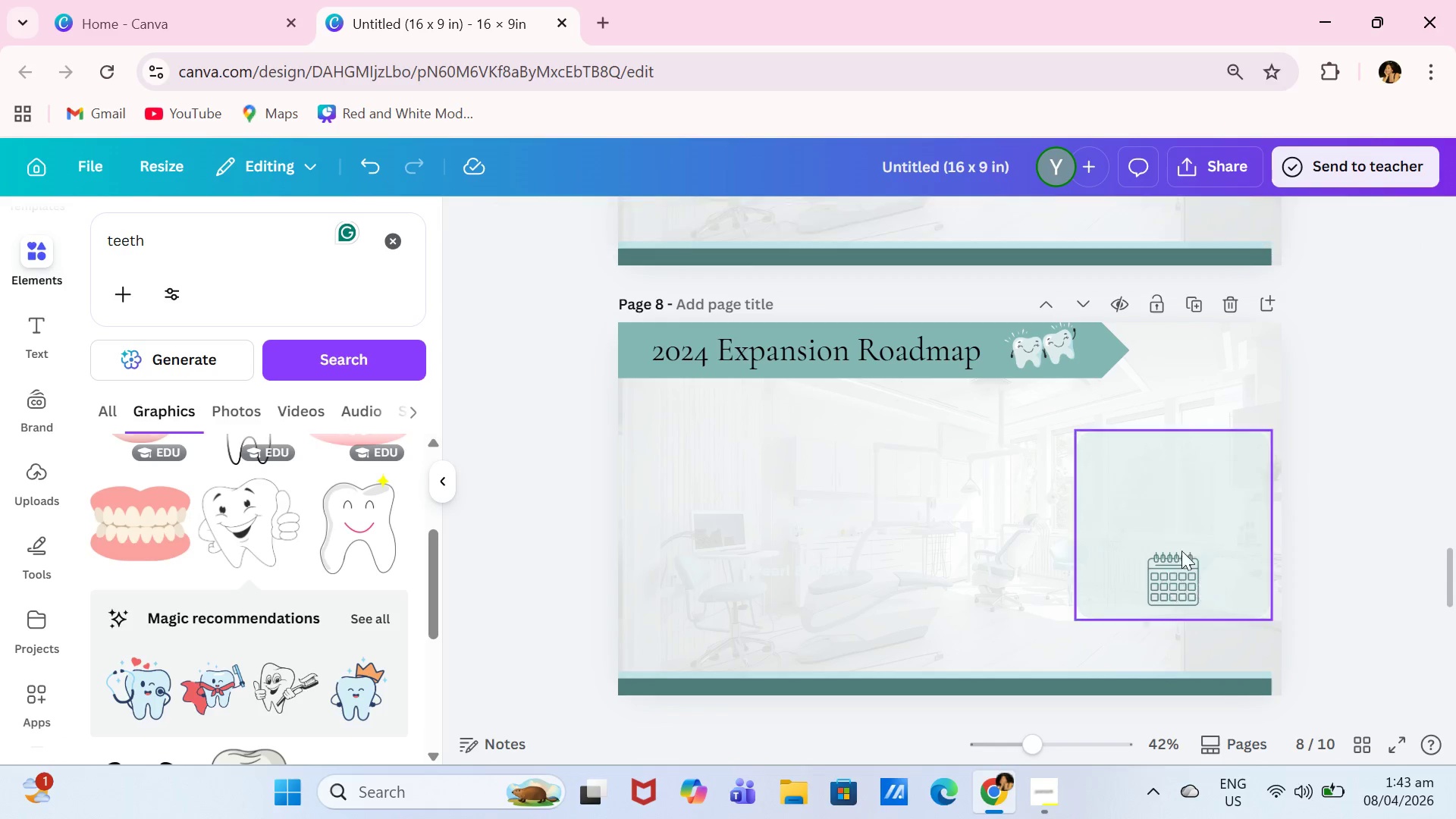 
triple_click([1181, 557])
 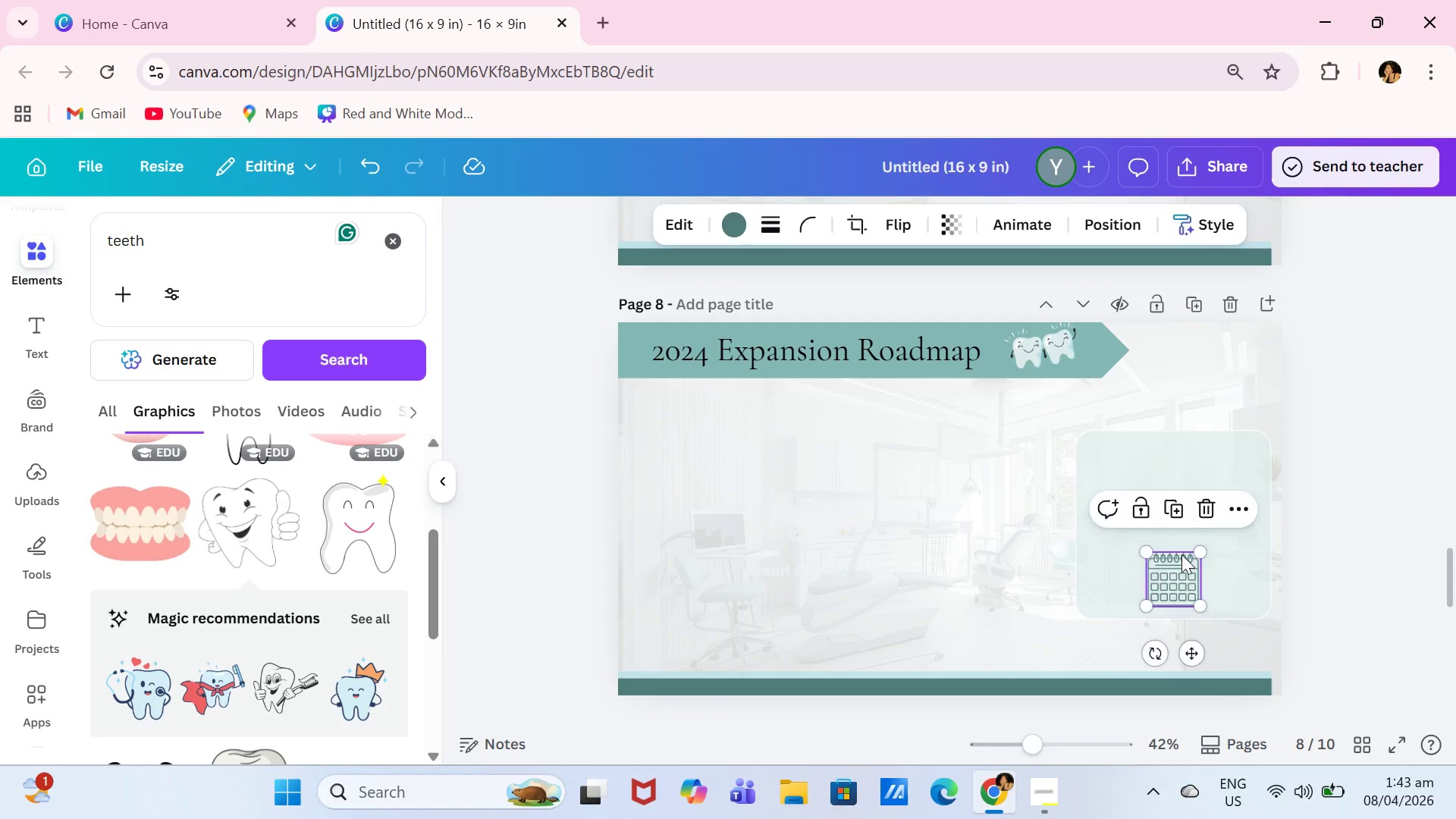 
key(Backspace)
 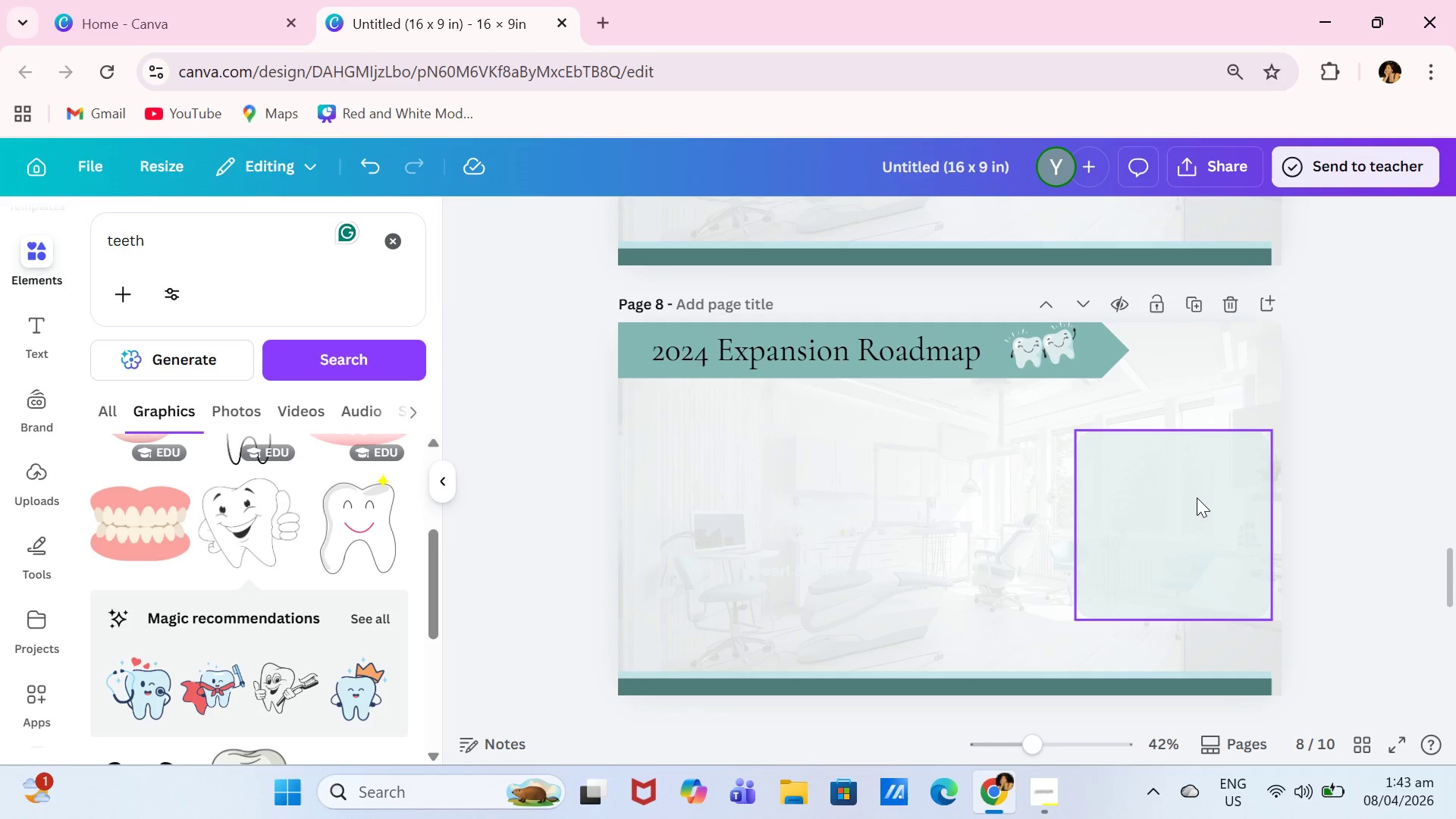 
triple_click([1197, 497])
 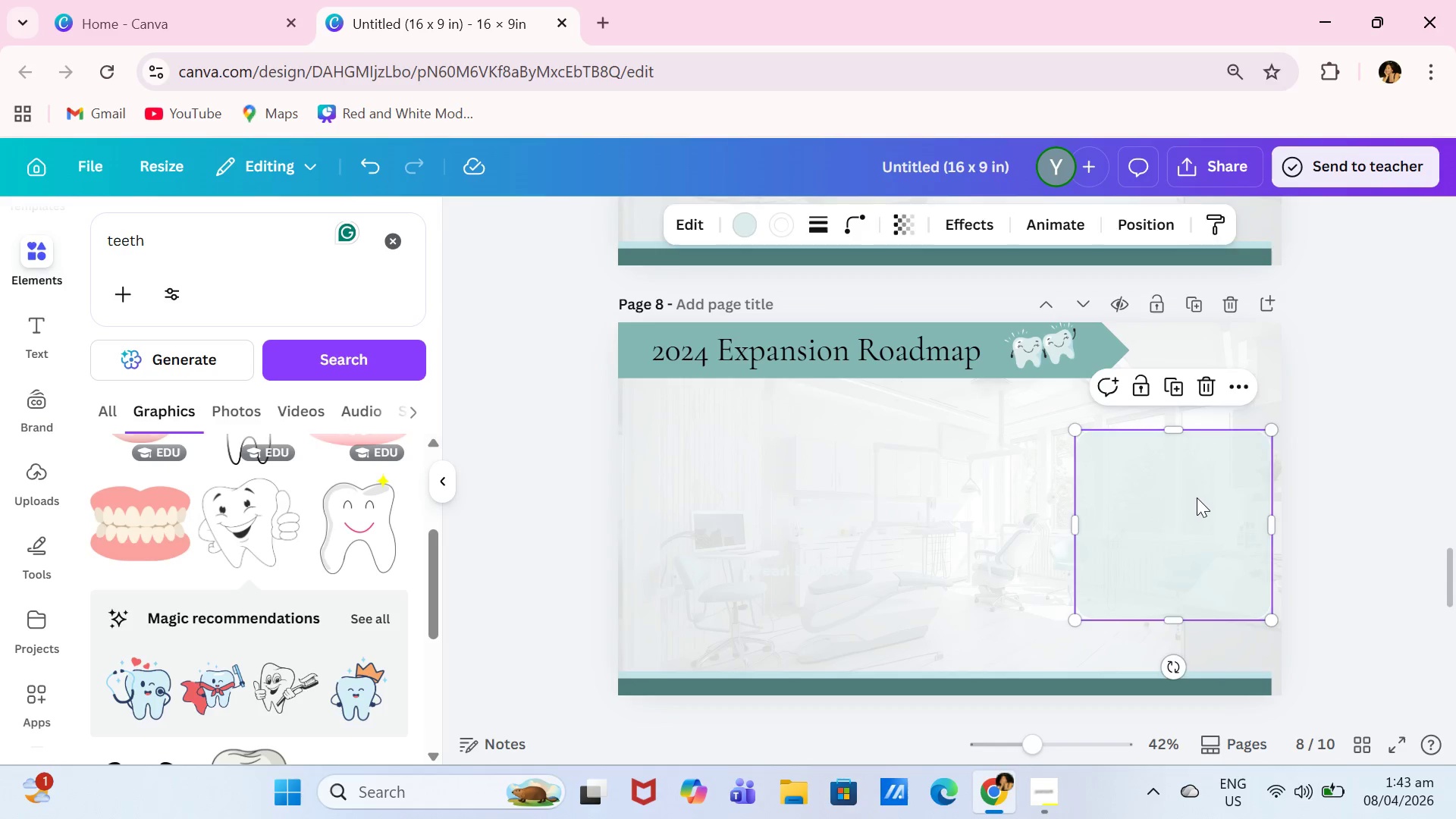 
key(Backspace)
type(map)
 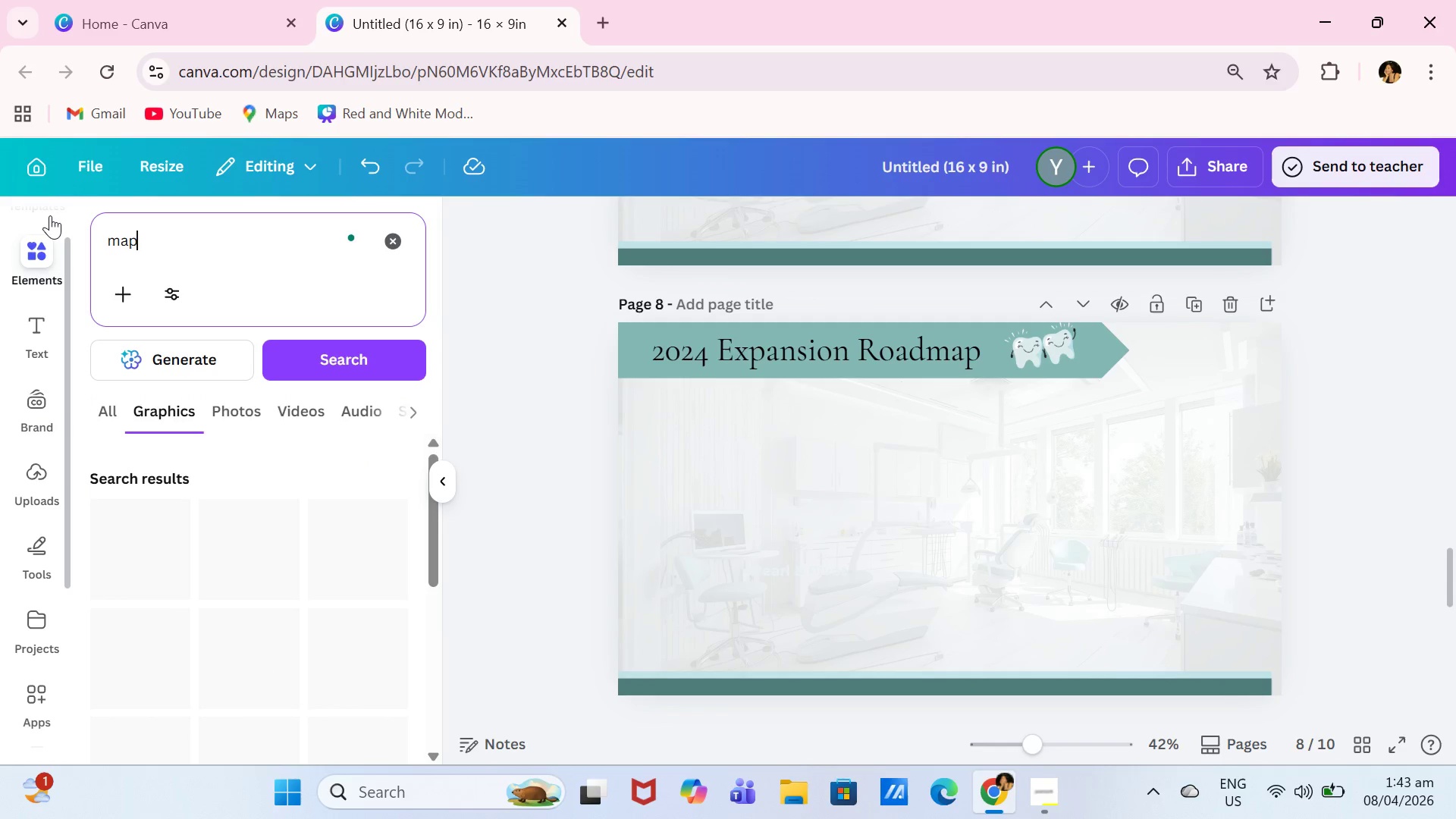 
left_click_drag(start_coordinate=[288, 263], to_coordinate=[83, 263])
 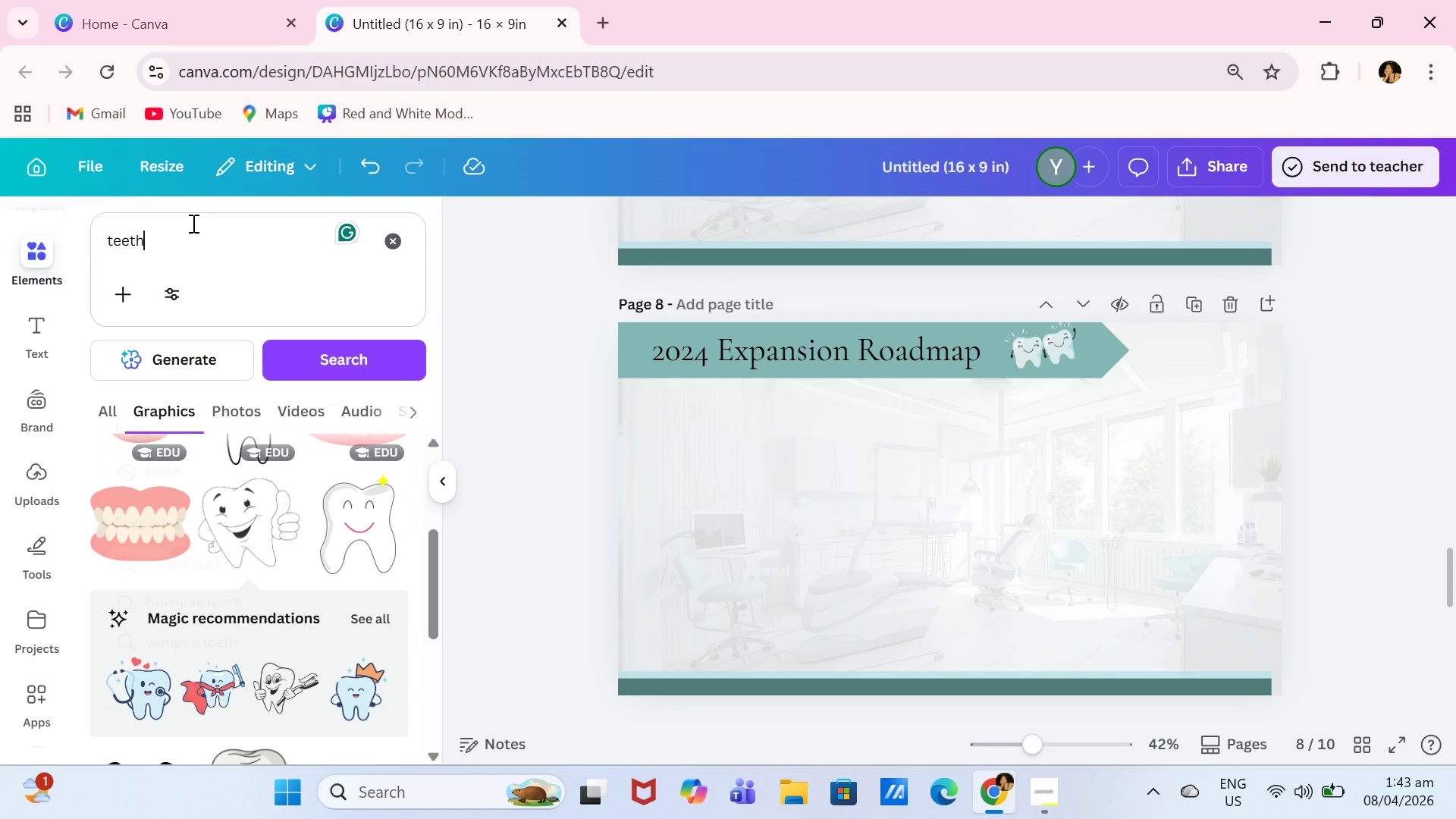 
left_click_drag(start_coordinate=[196, 221], to_coordinate=[69, 227])
 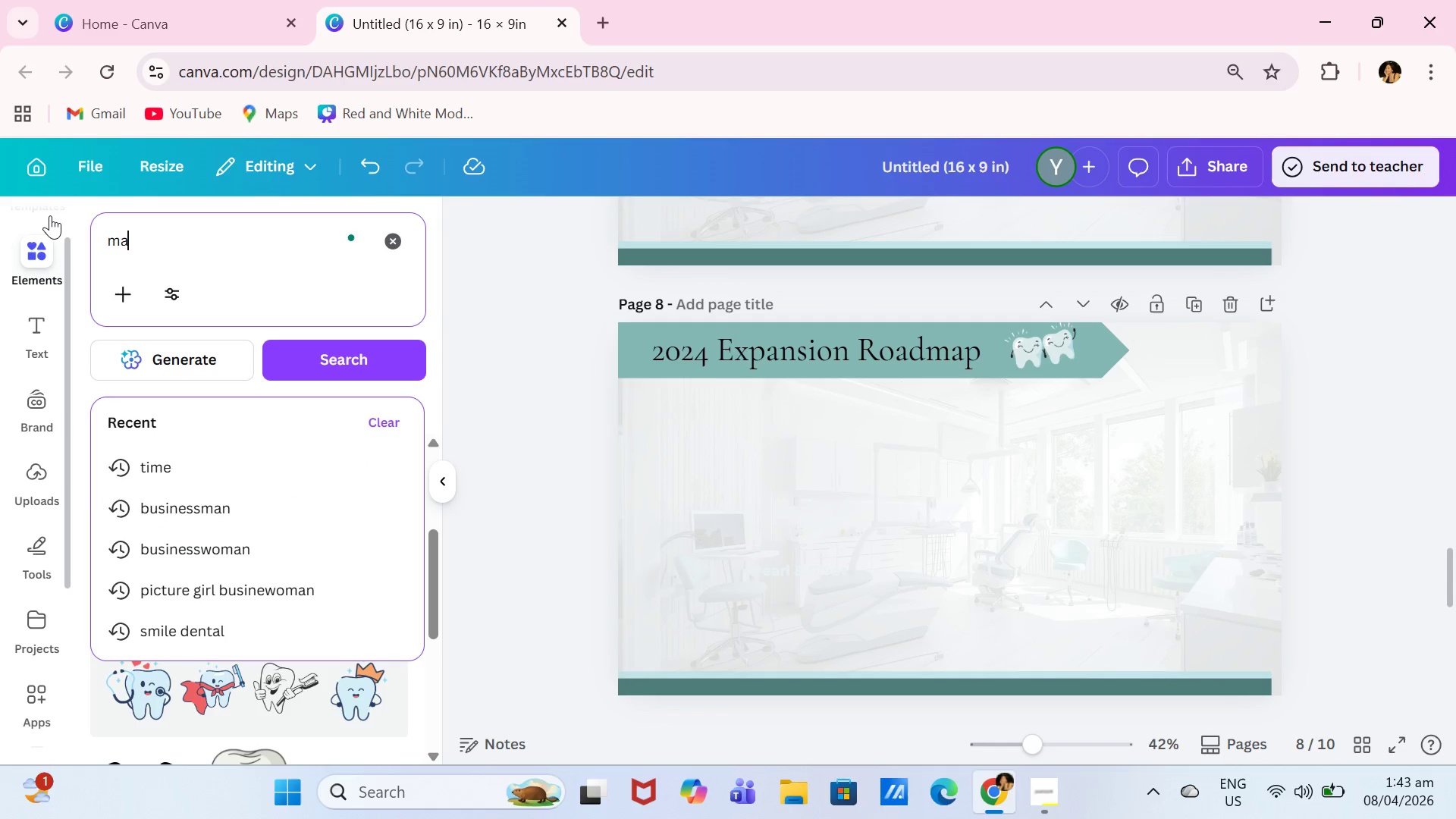 
key(Enter)
 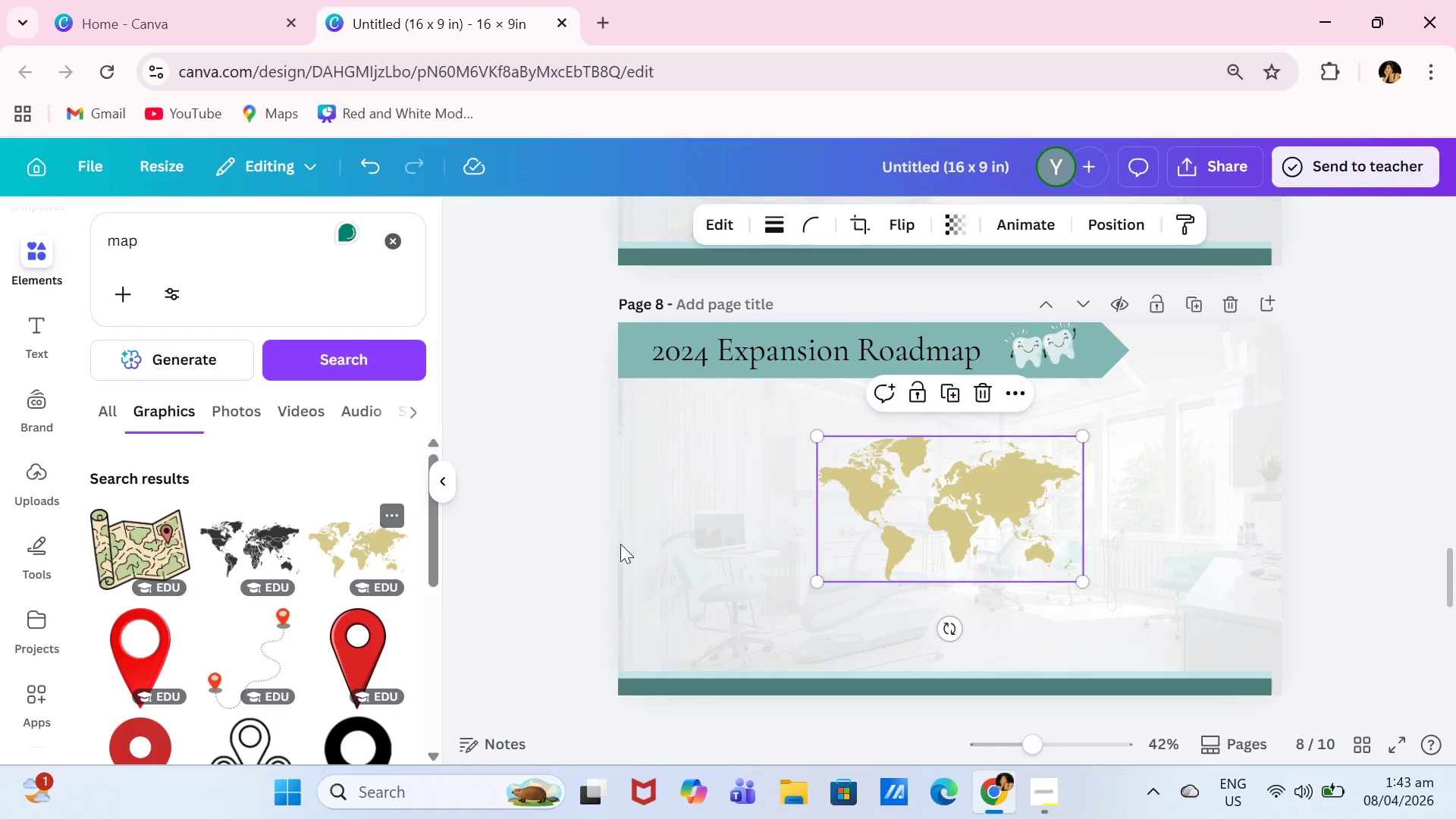 
left_click([751, 226])
 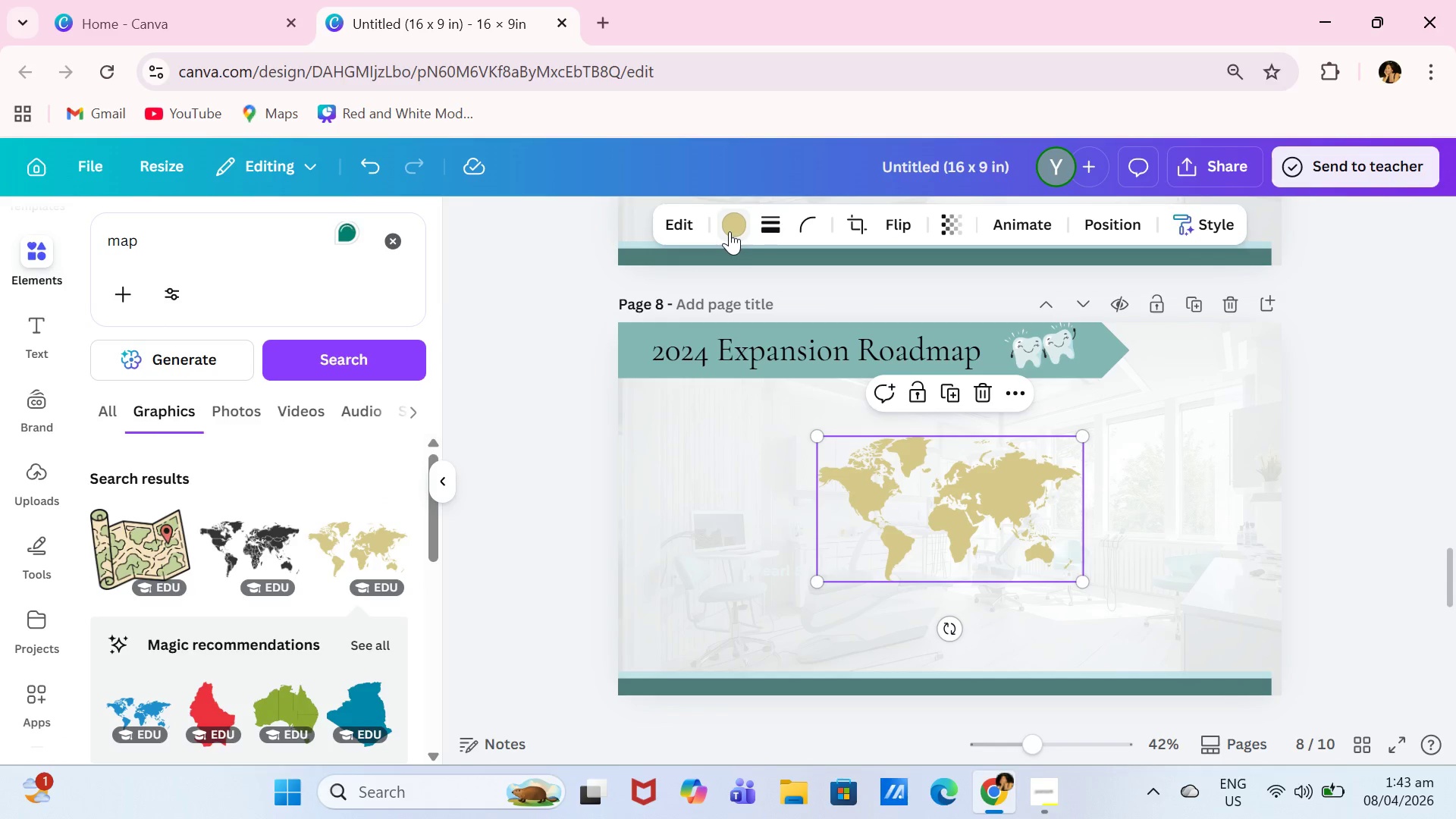 
left_click([730, 231])
 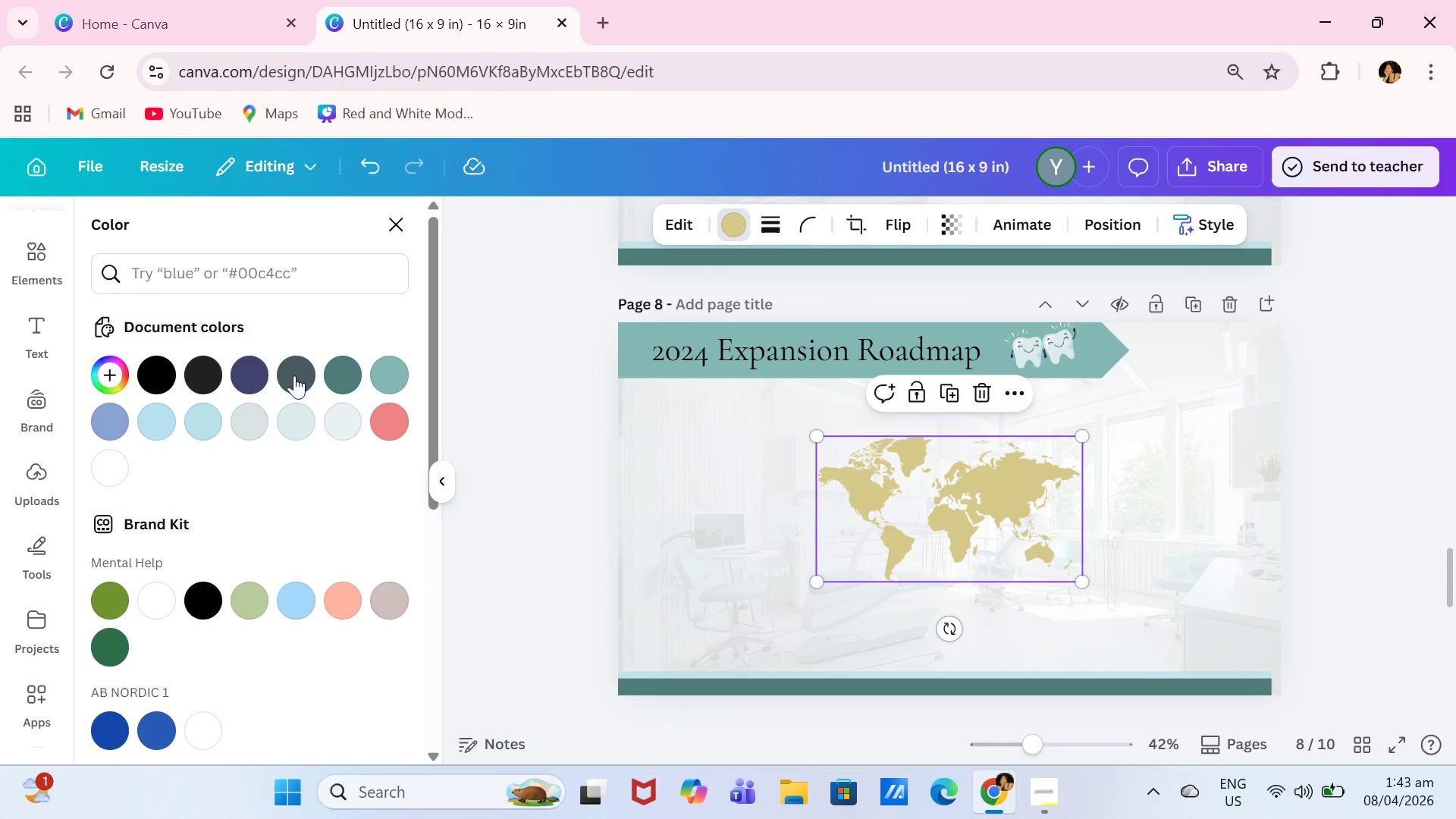 
left_click([285, 433])
 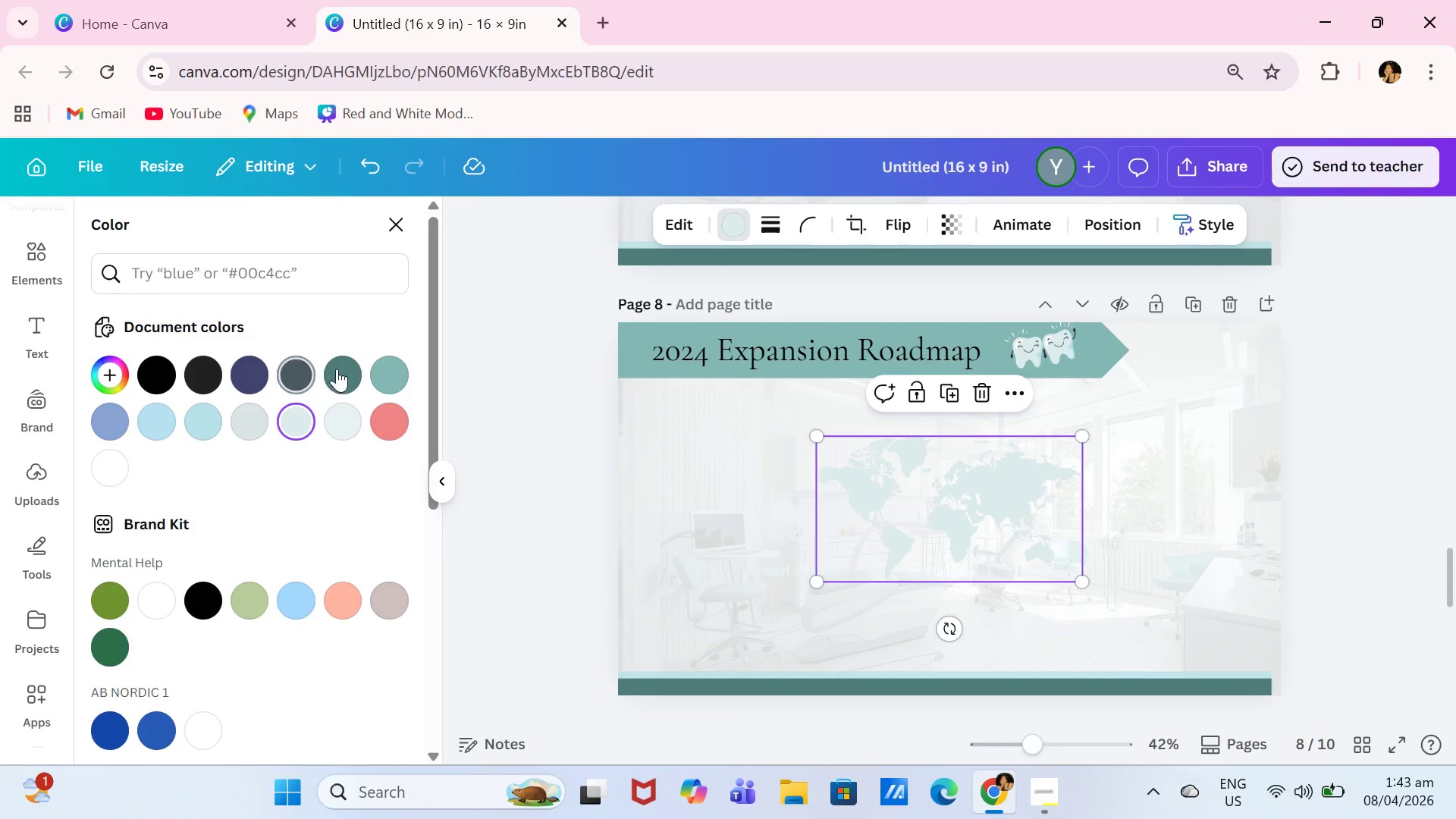 
left_click([390, 365])
 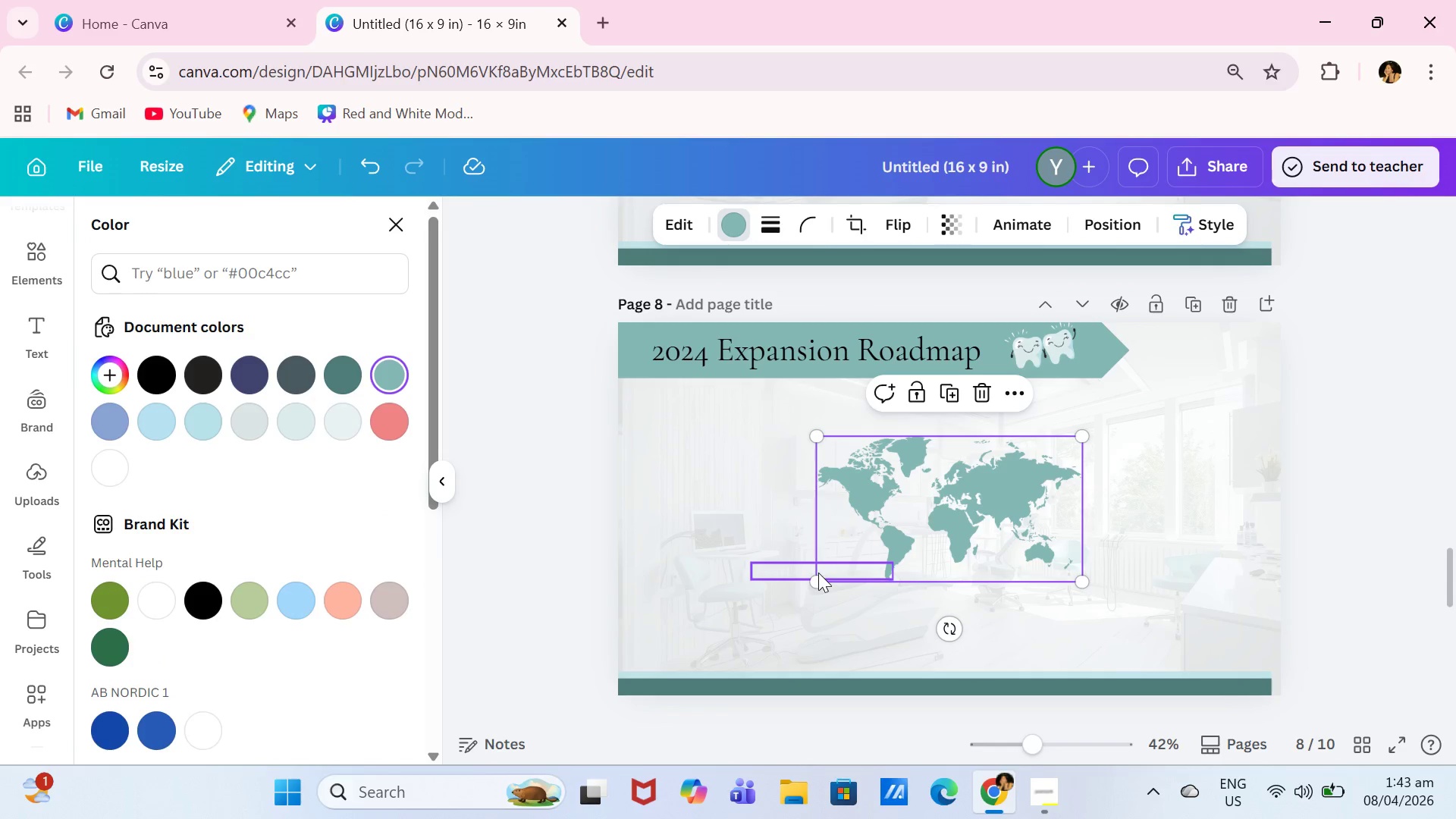 
left_click_drag(start_coordinate=[818, 576], to_coordinate=[626, 632])
 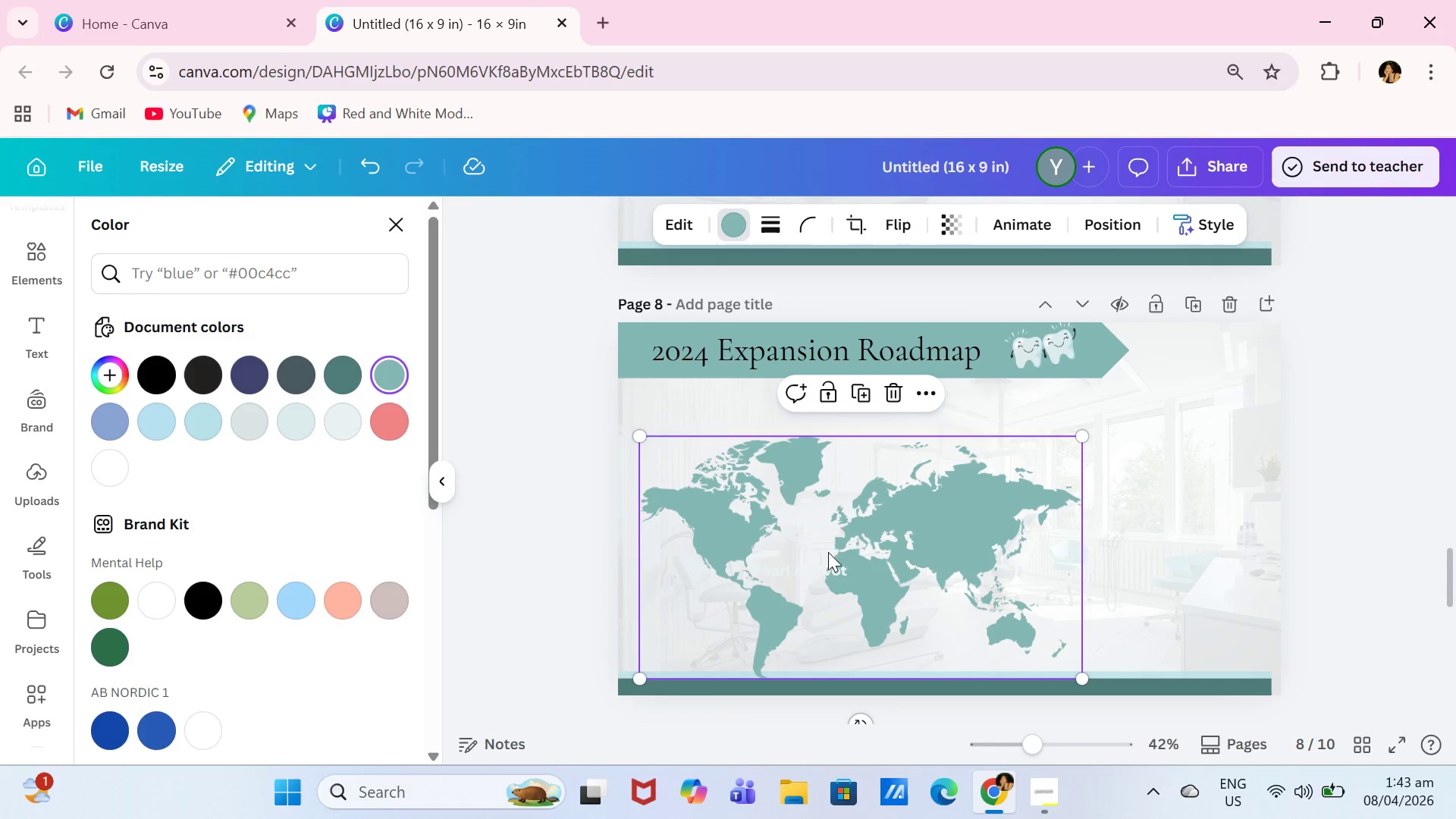 
left_click([784, 576])
 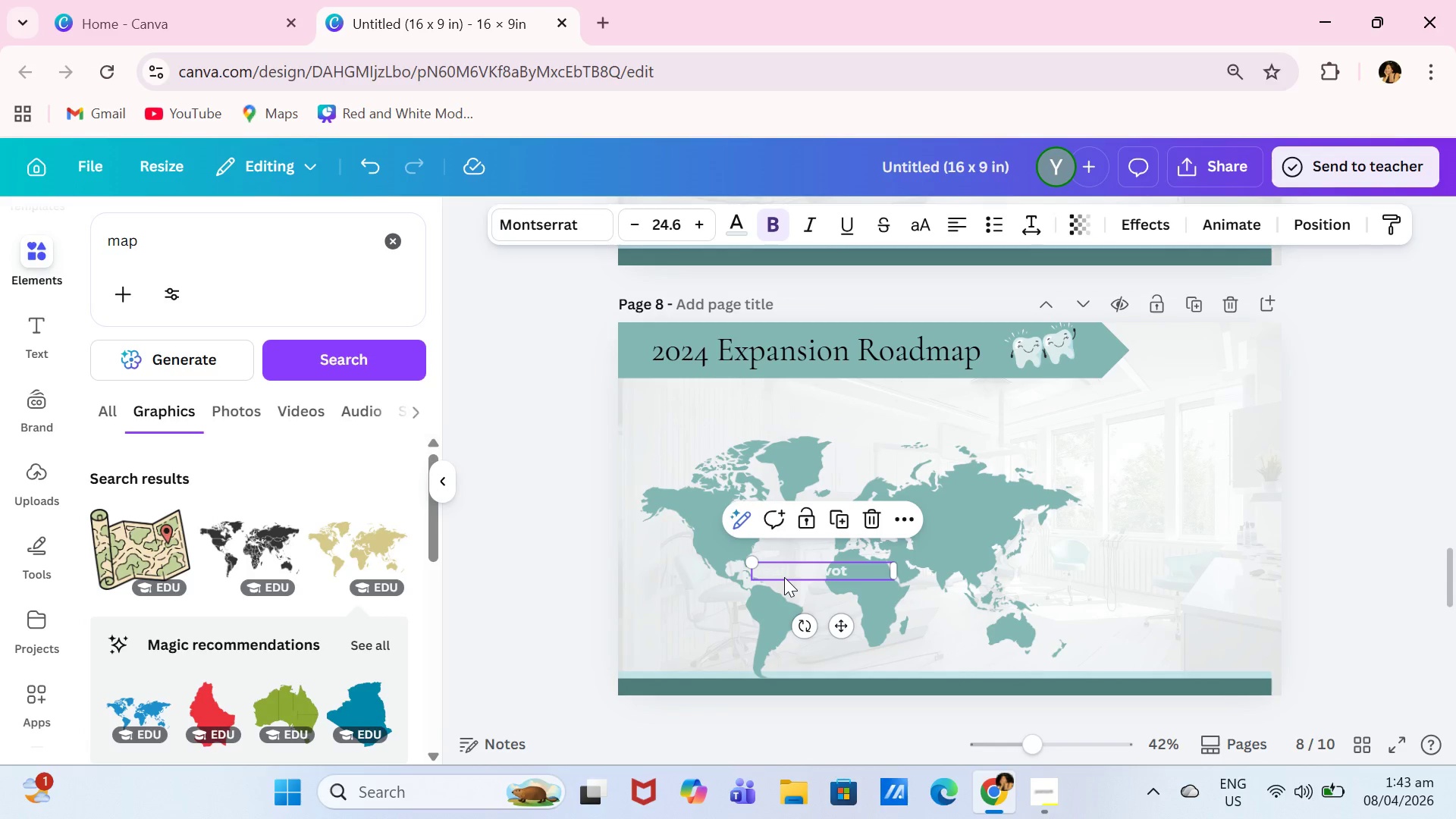 
key(Backspace)
 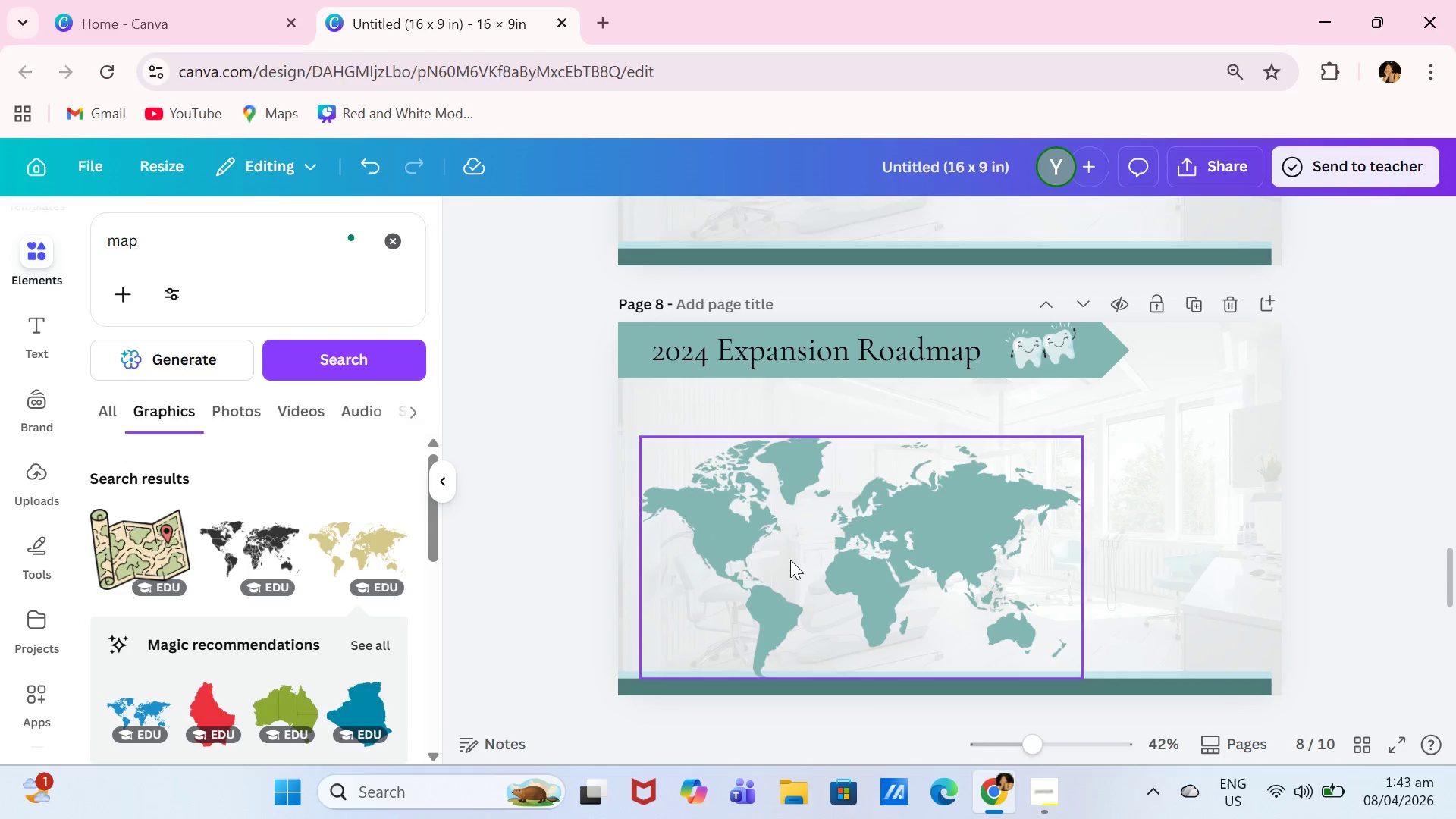 
left_click([790, 560])
 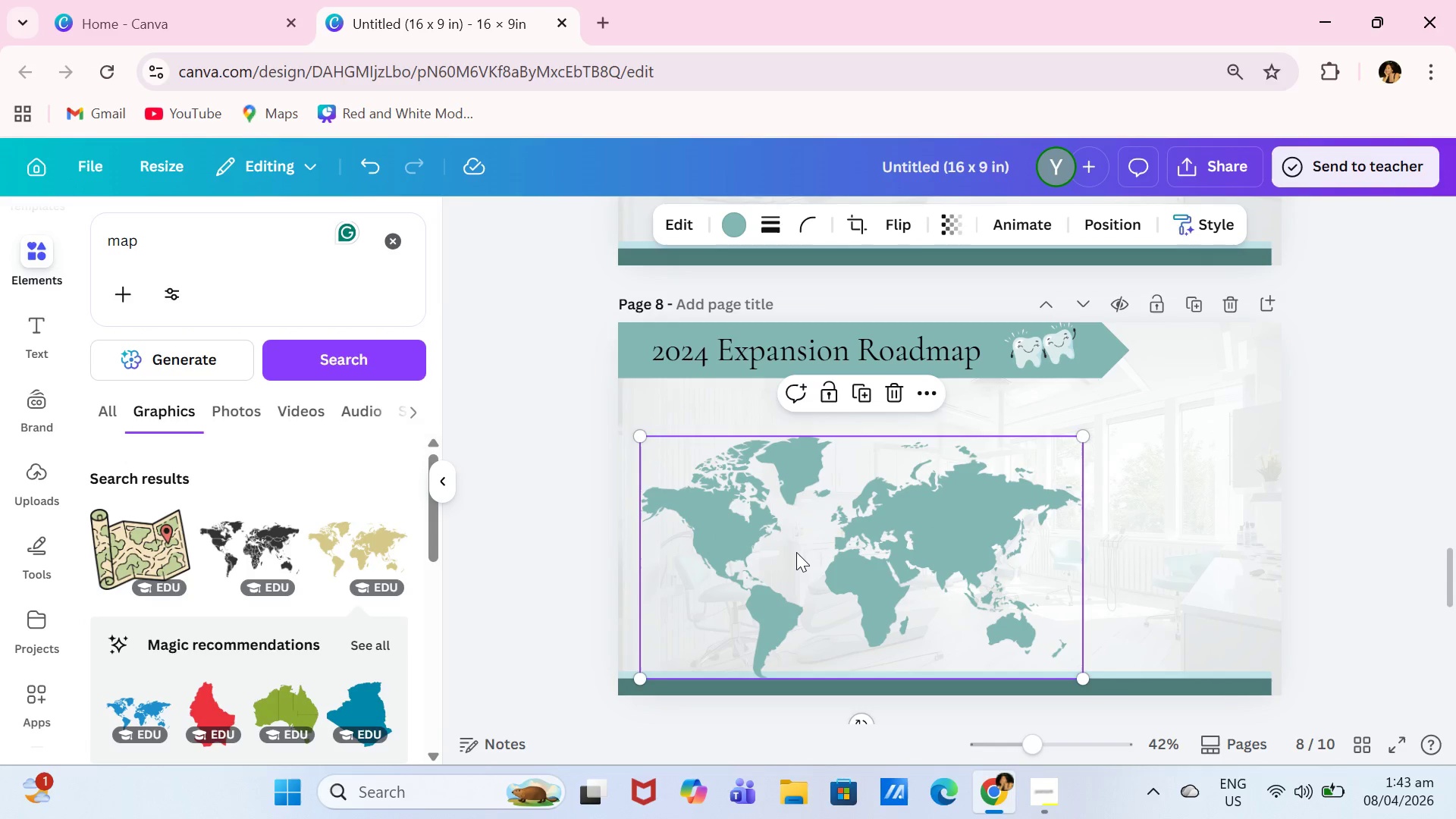 
double_click([796, 552])
 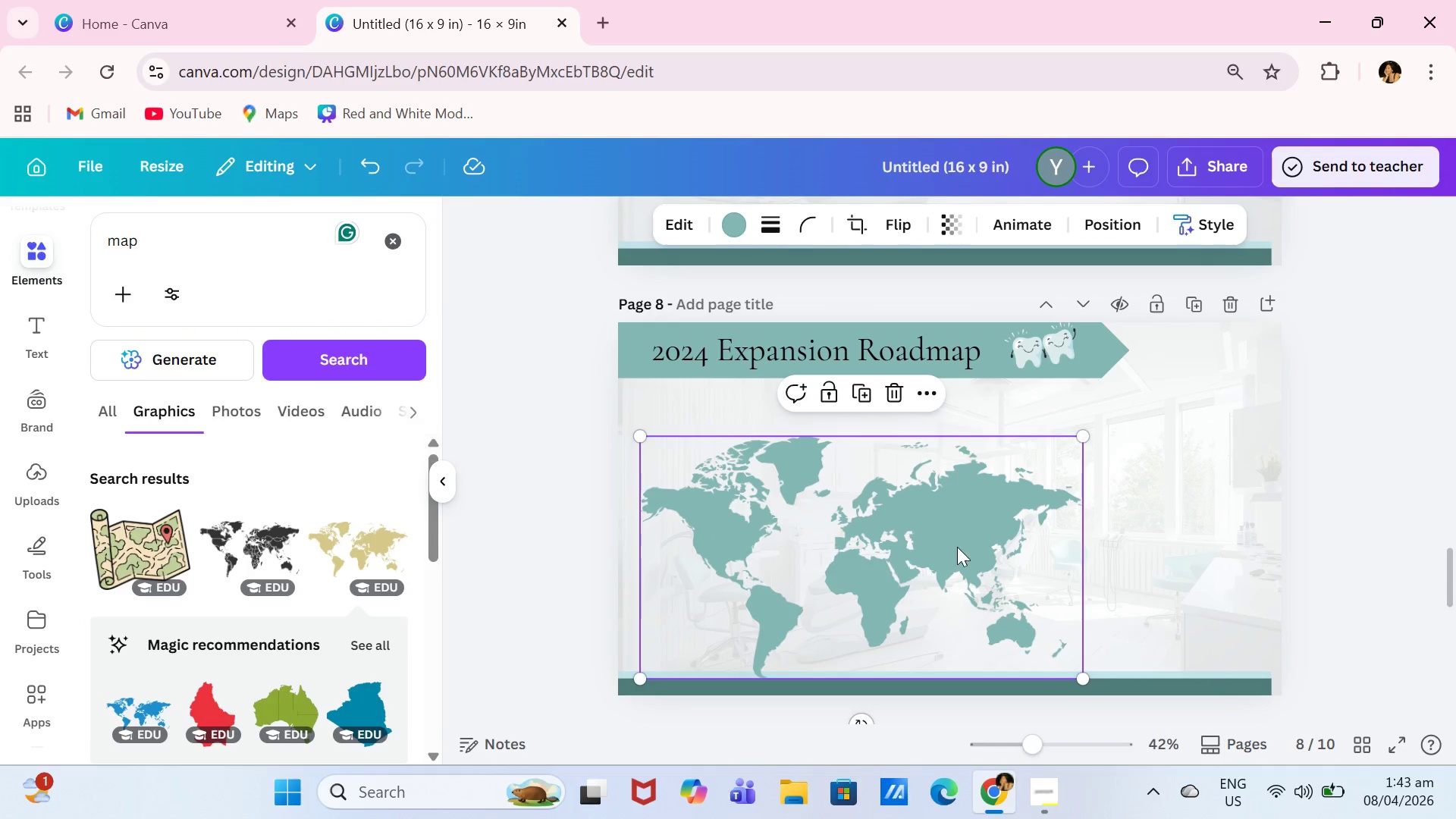 
left_click_drag(start_coordinate=[958, 548], to_coordinate=[1028, 504])
 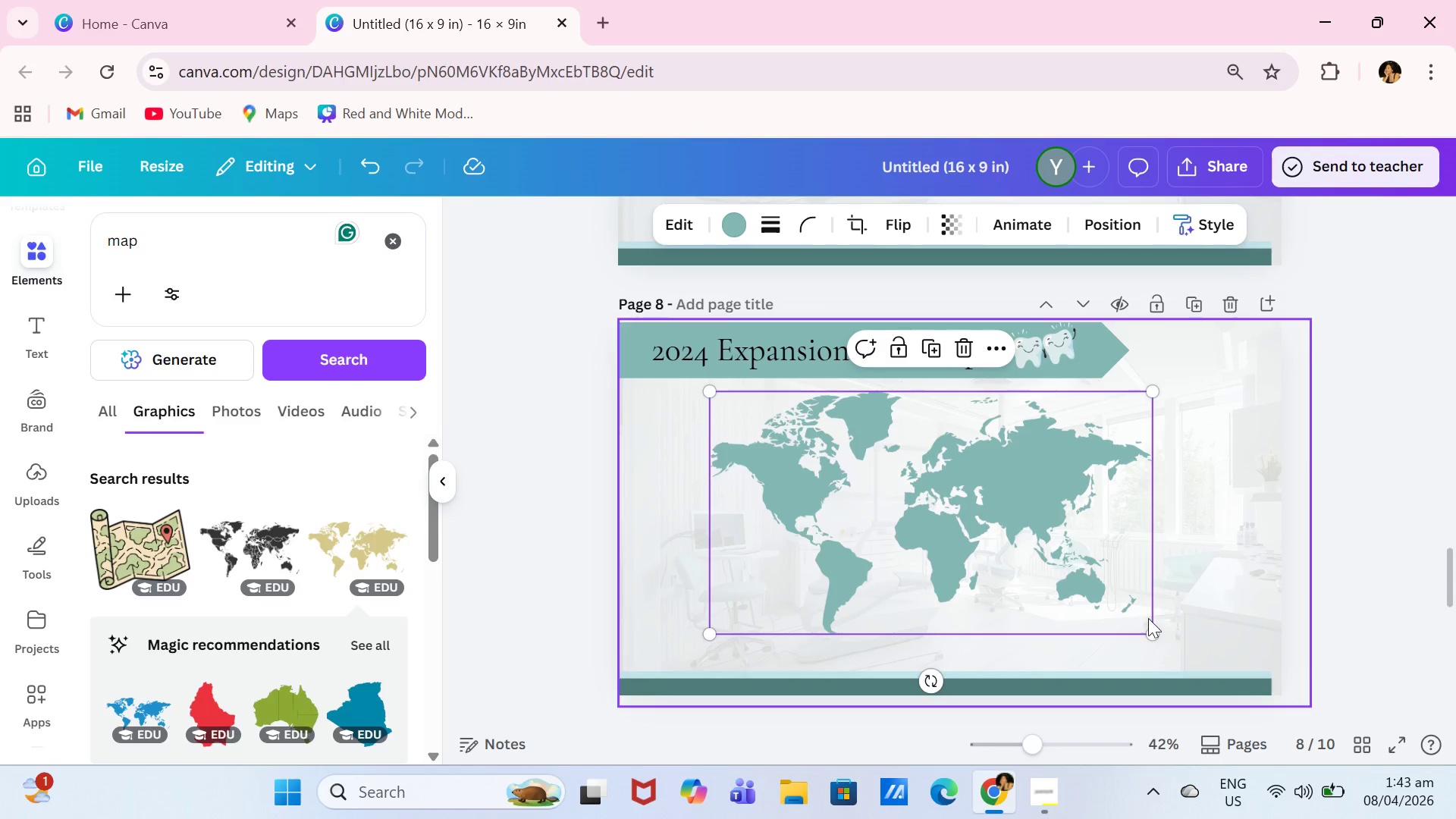 
left_click_drag(start_coordinate=[1144, 620], to_coordinate=[1139, 613])
 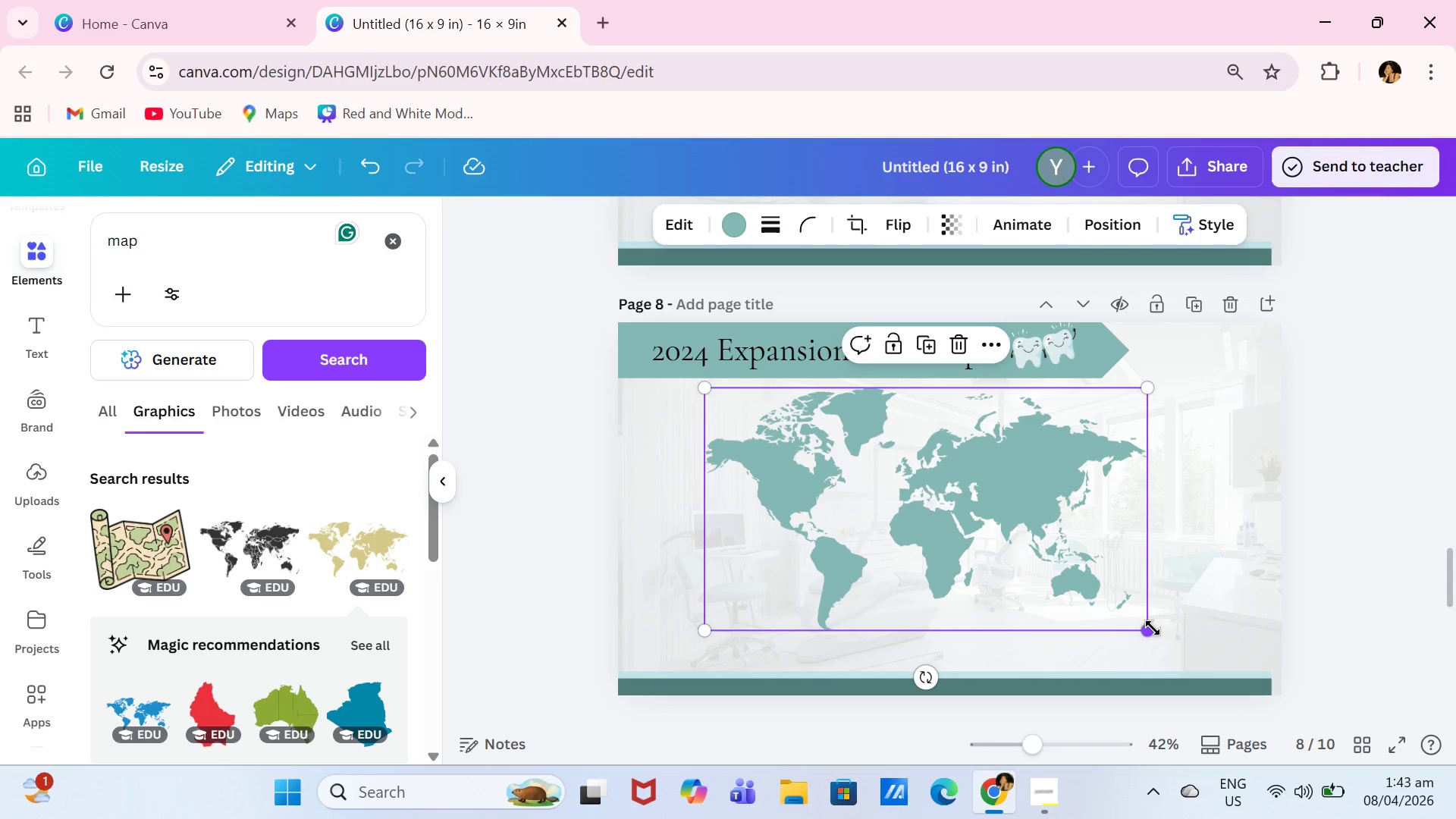 
left_click_drag(start_coordinate=[1153, 628], to_coordinate=[1133, 617])
 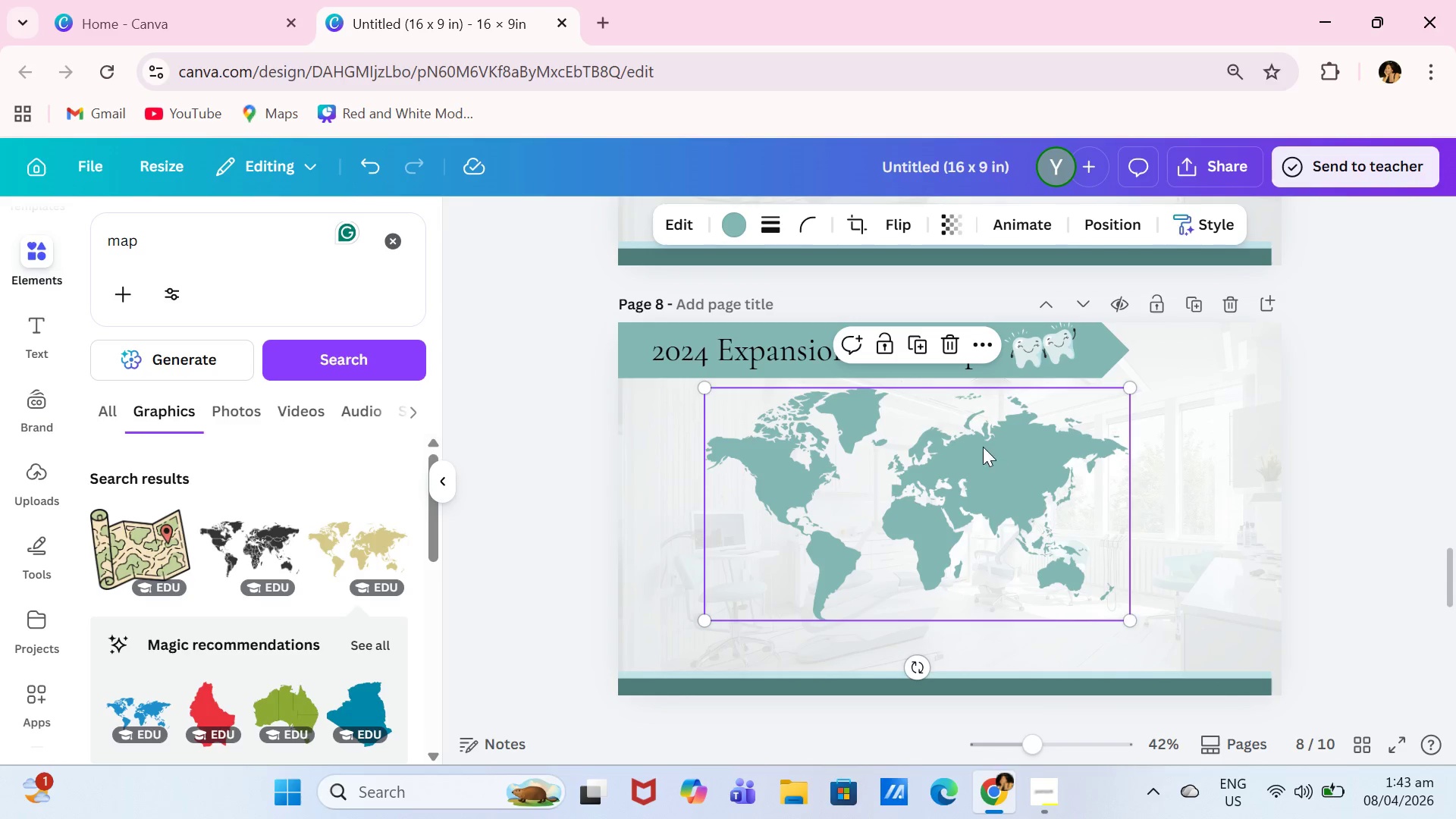 
left_click_drag(start_coordinate=[976, 445], to_coordinate=[1012, 443])
 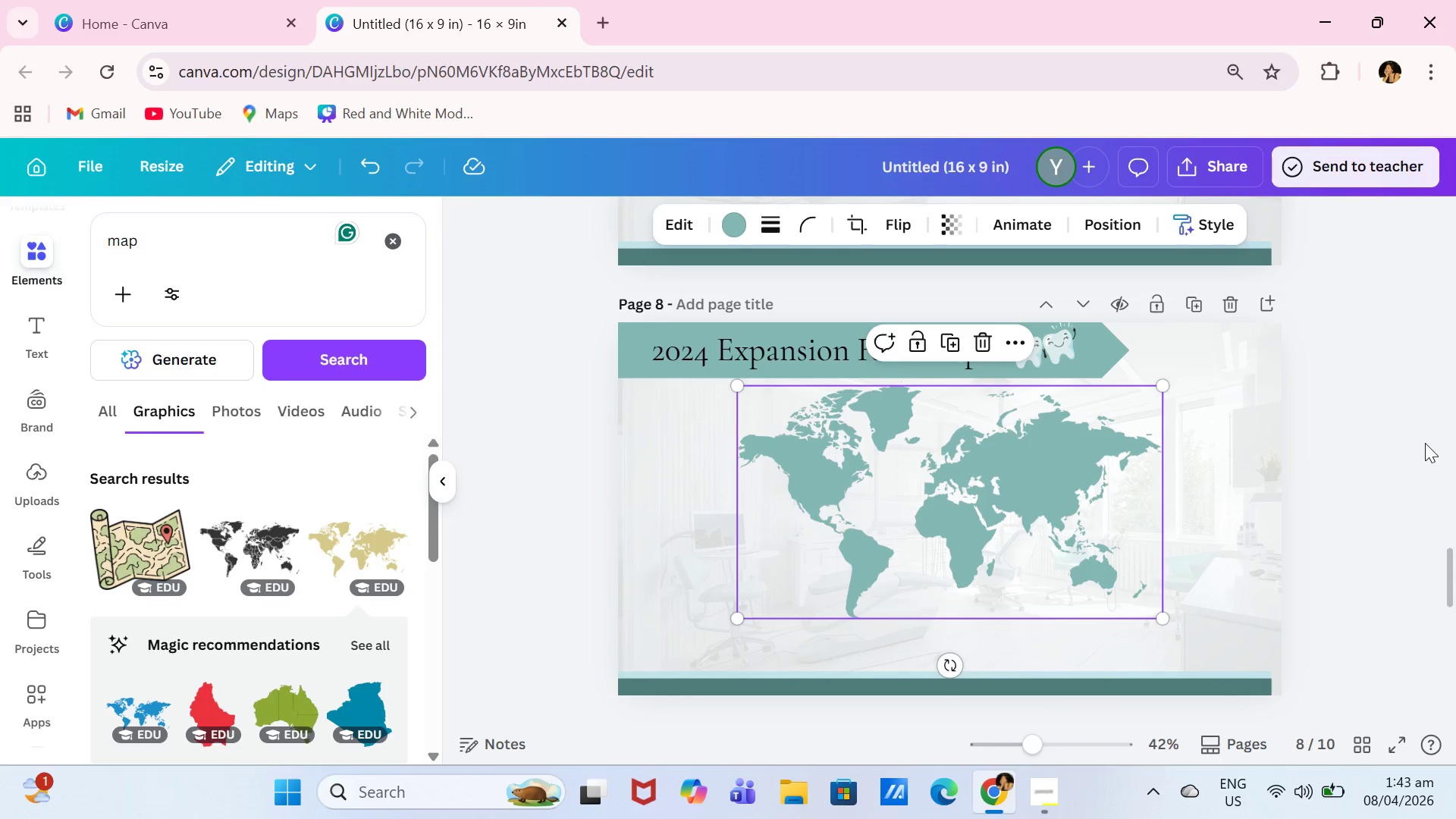 
left_click([1422, 443])
 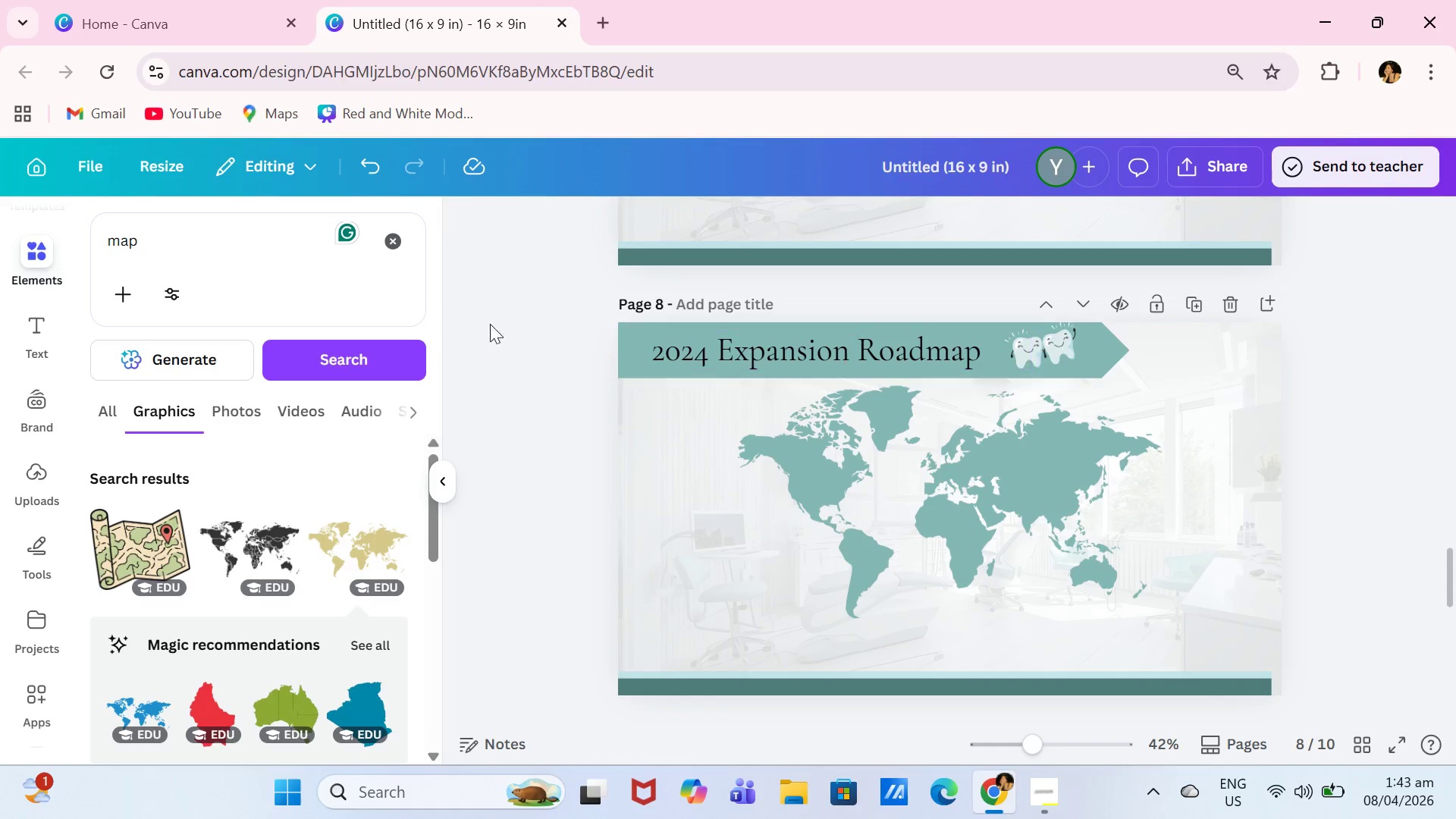 
left_click([39, 266])
 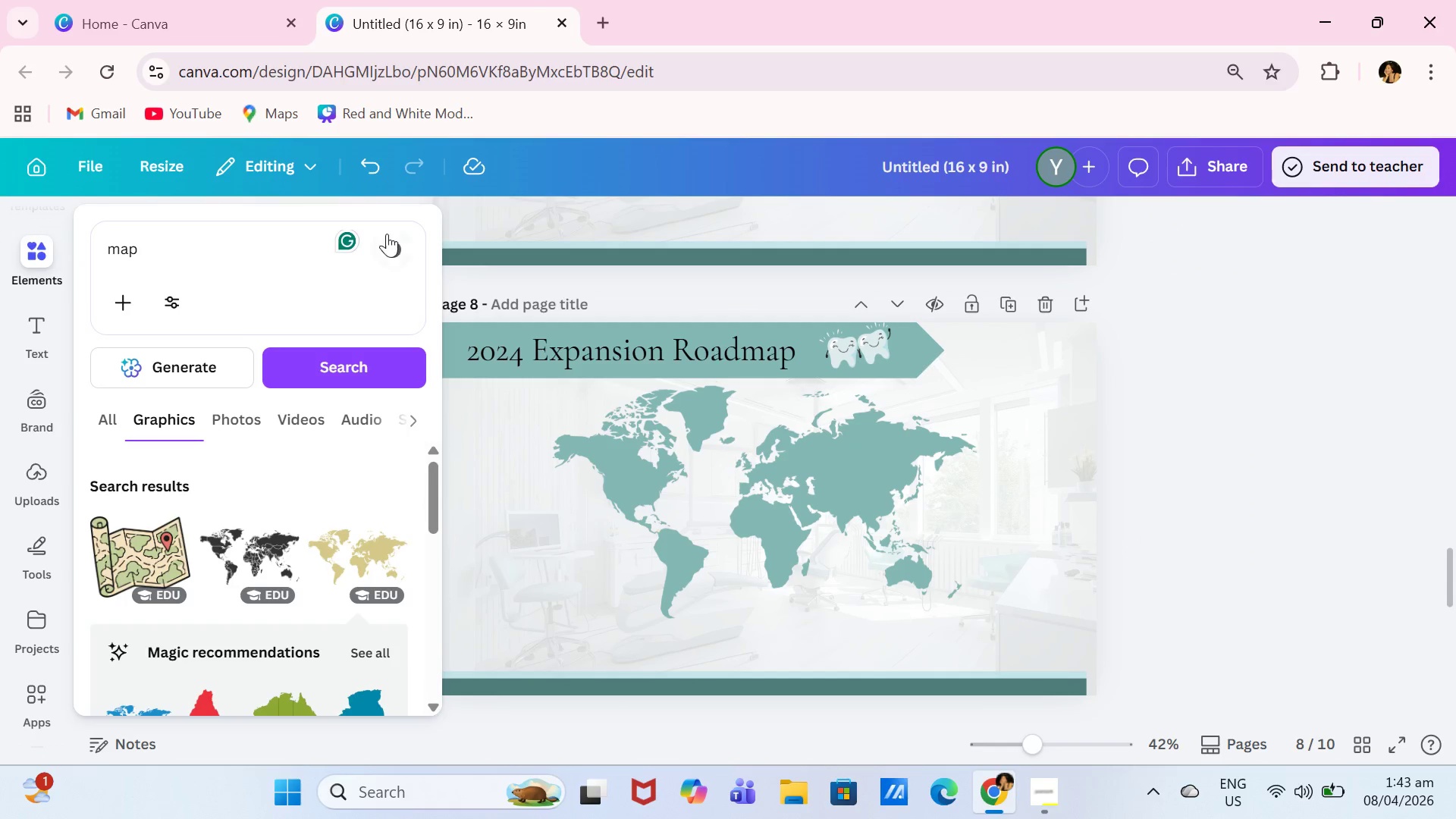 
left_click([392, 243])
 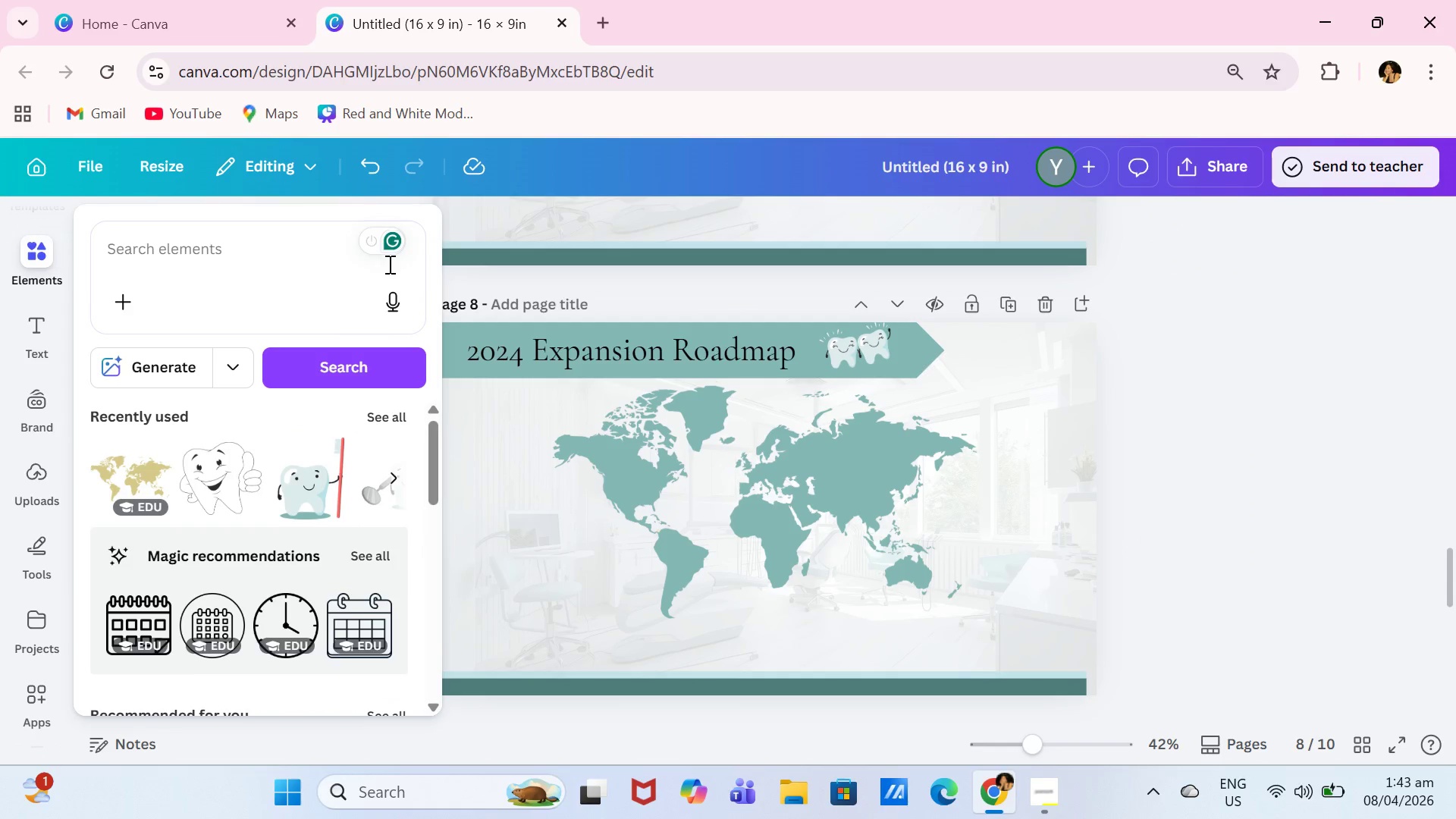 
scroll: coordinate [331, 501], scroll_direction: down, amount: 6.0
 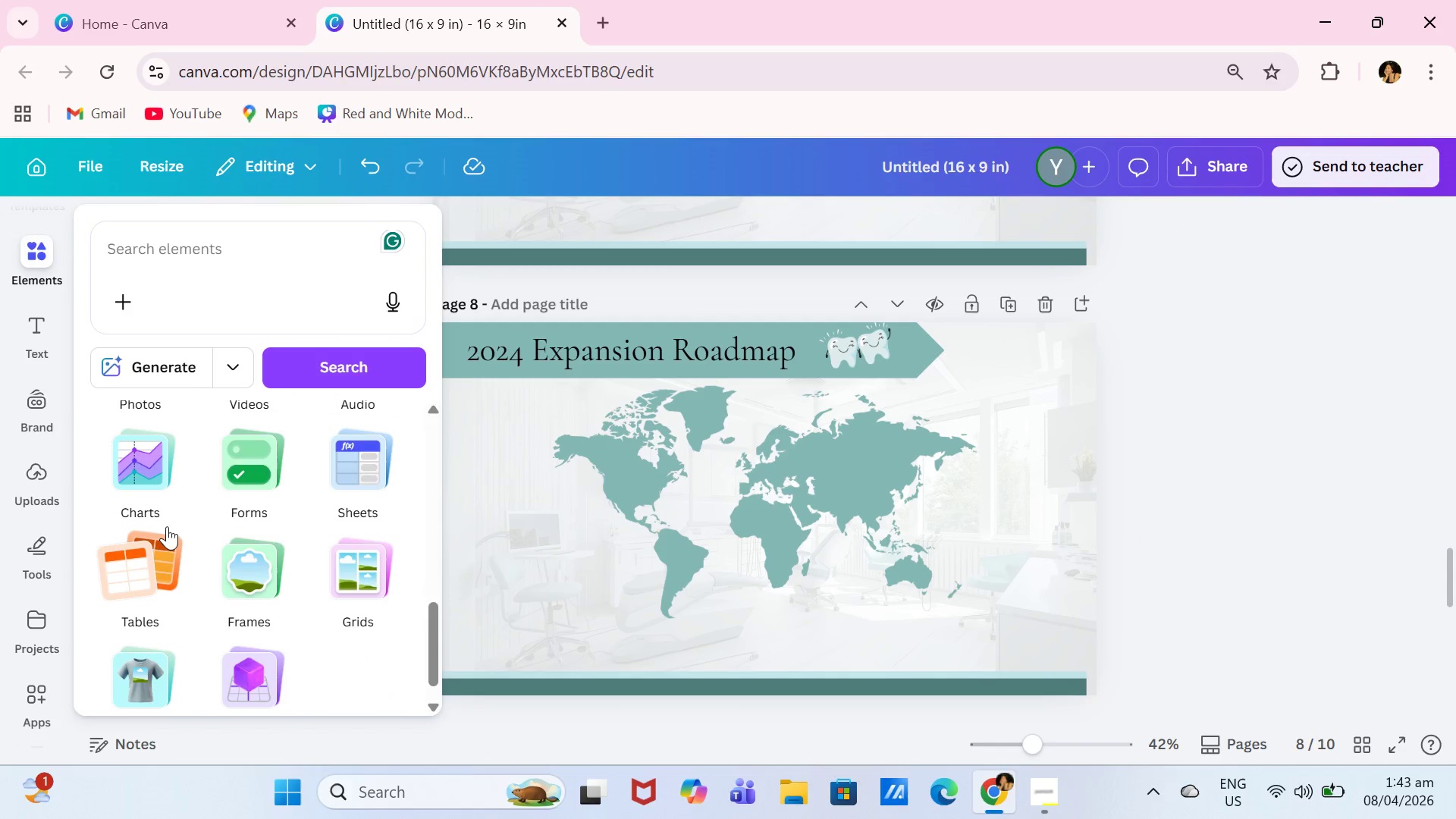 
scroll: coordinate [237, 502], scroll_direction: up, amount: 2.0
 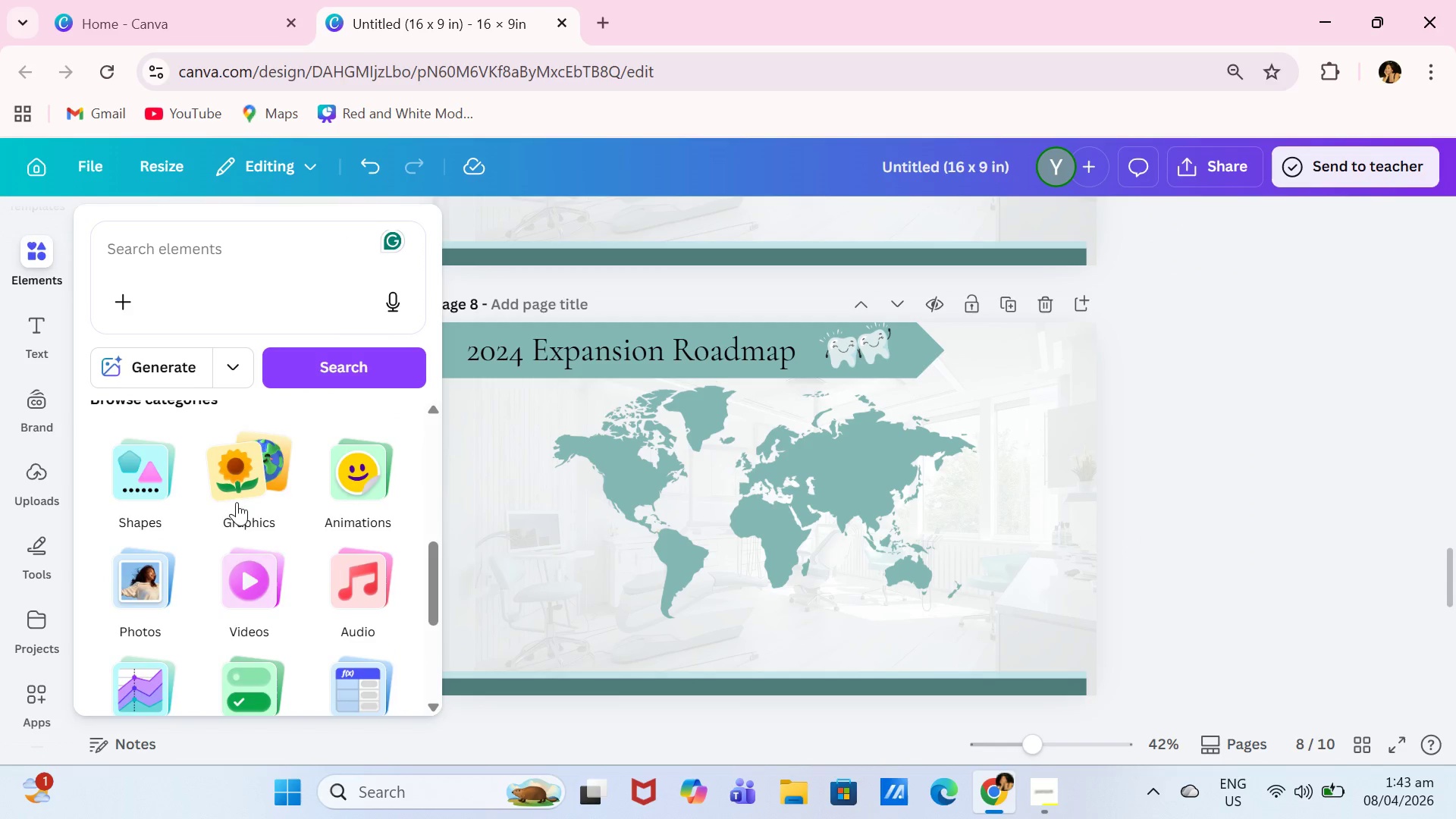 
left_click([105, 481])
 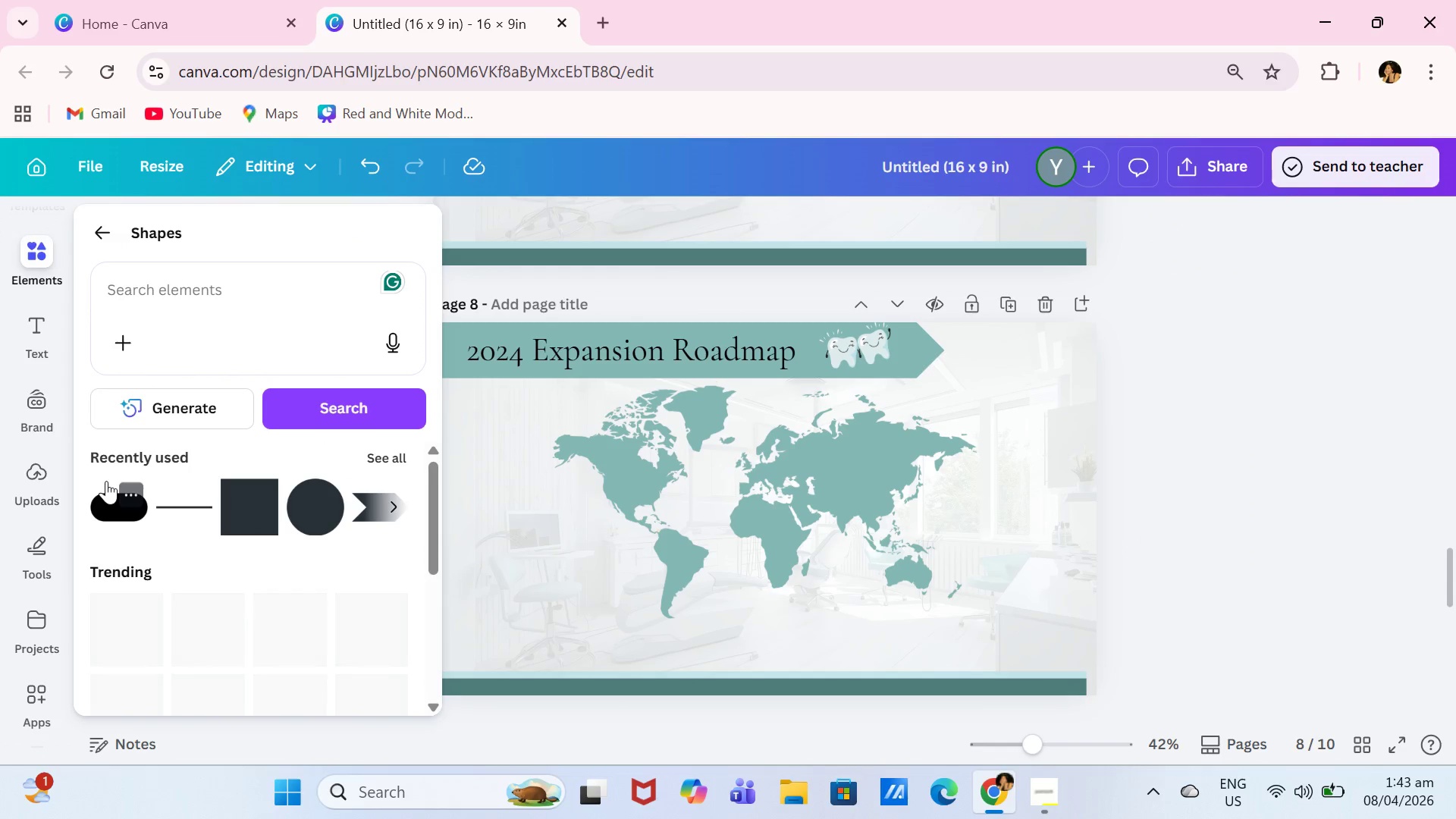 
mouse_move([347, 544])
 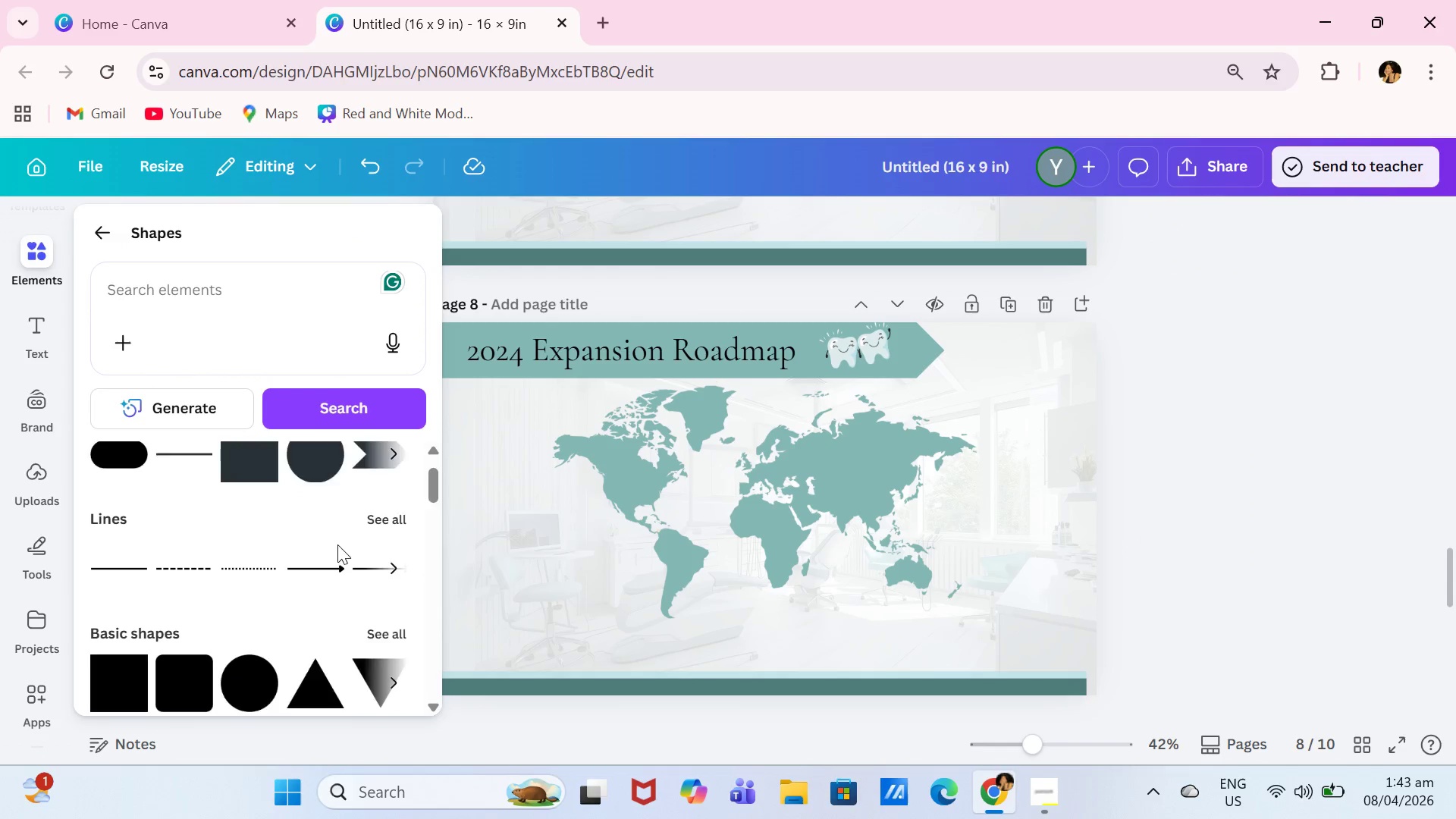 
scroll: coordinate [272, 576], scroll_direction: down, amount: 3.0
 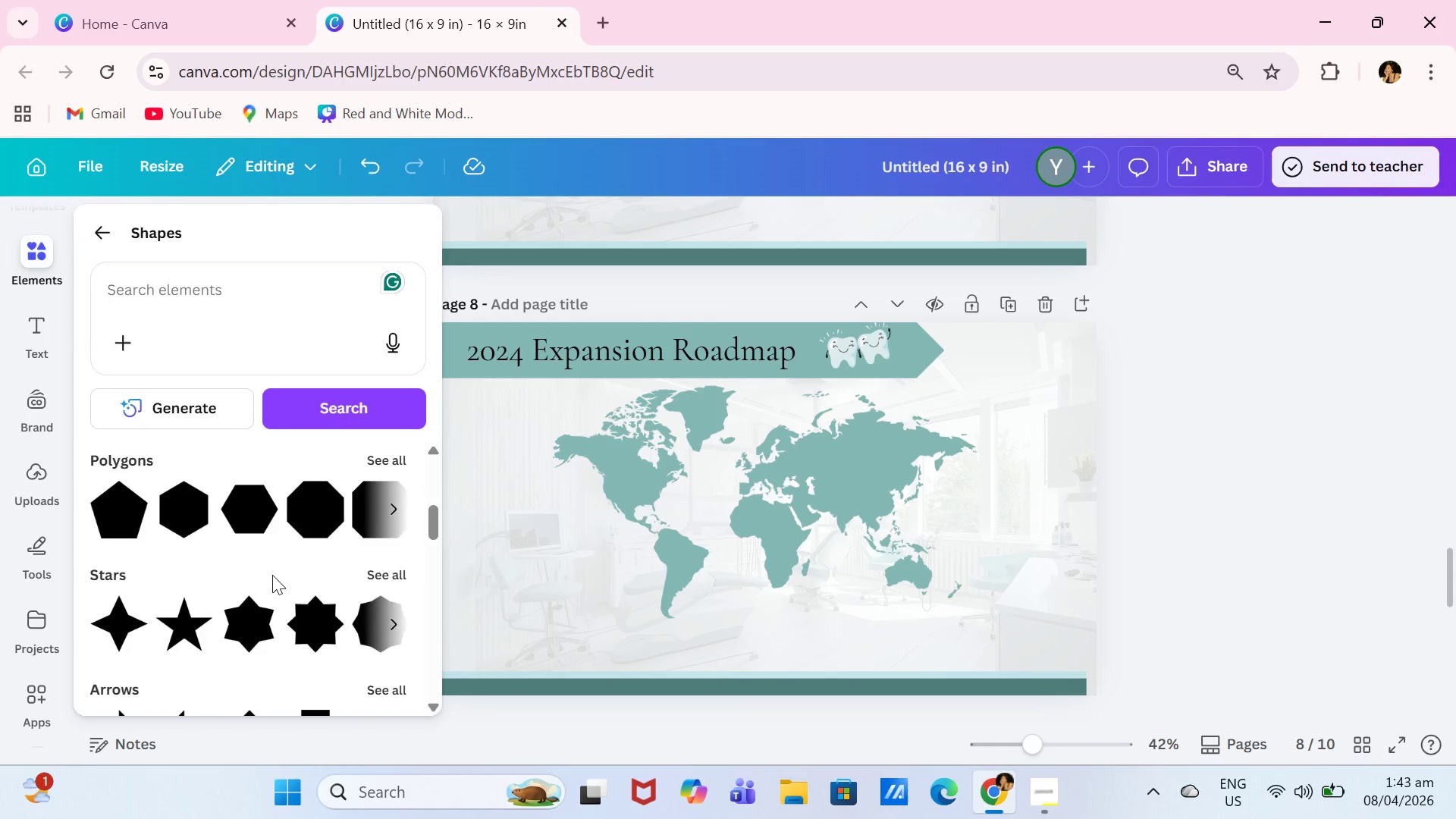 
scroll: coordinate [272, 575], scroll_direction: up, amount: 3.0
 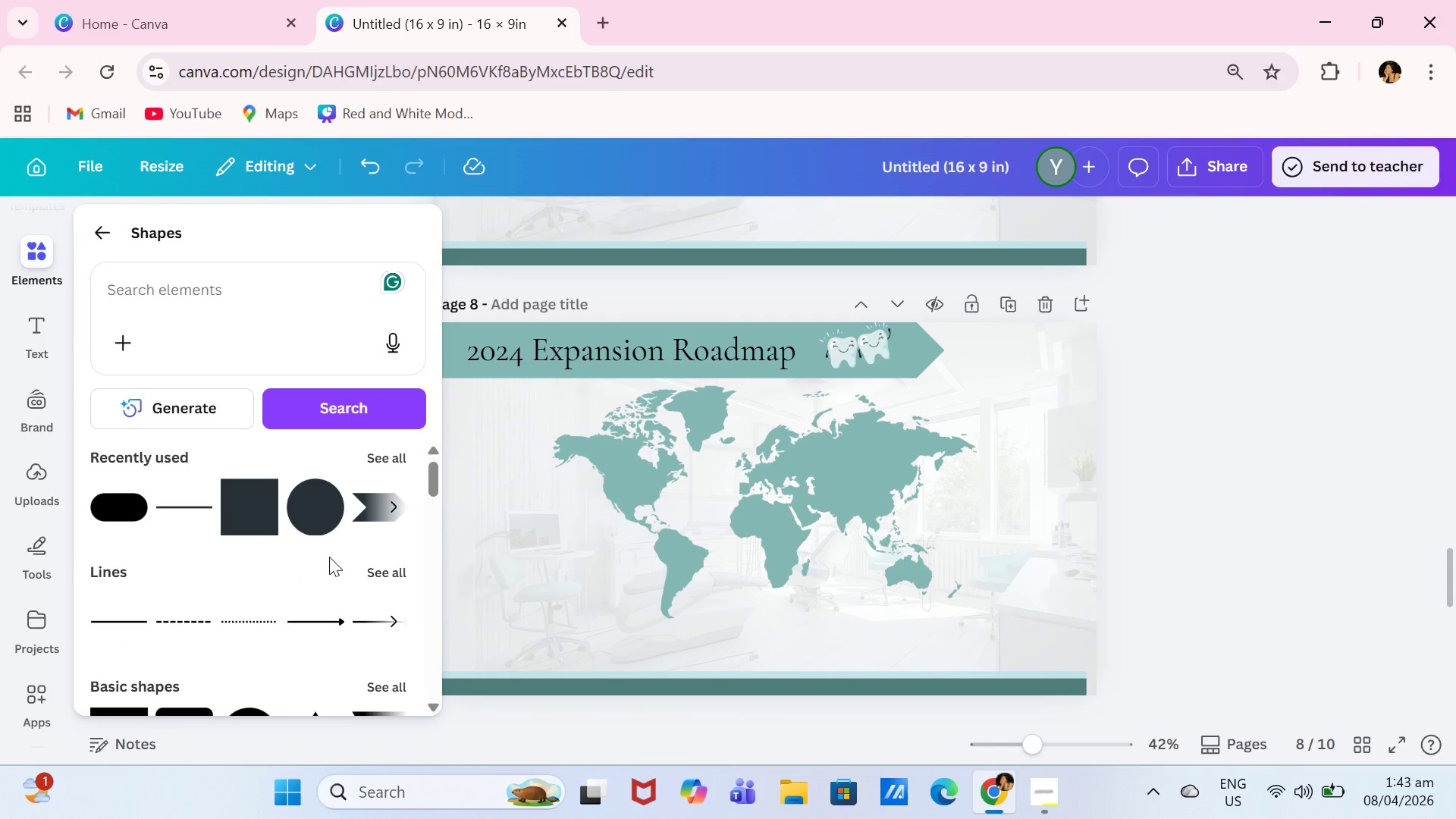 
scroll: coordinate [333, 548], scroll_direction: down, amount: 4.0
 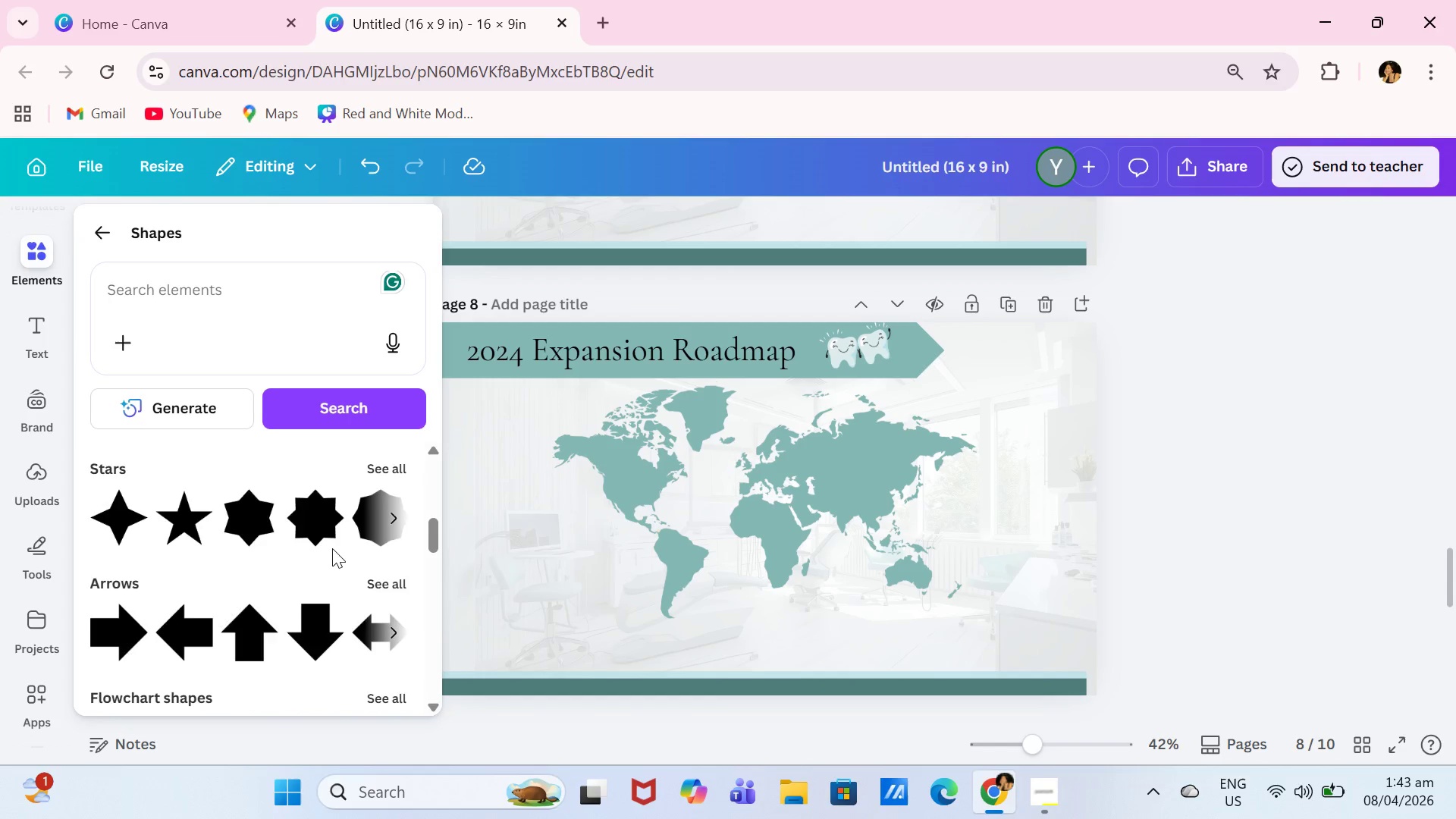 
scroll: coordinate [259, 563], scroll_direction: up, amount: 4.0
 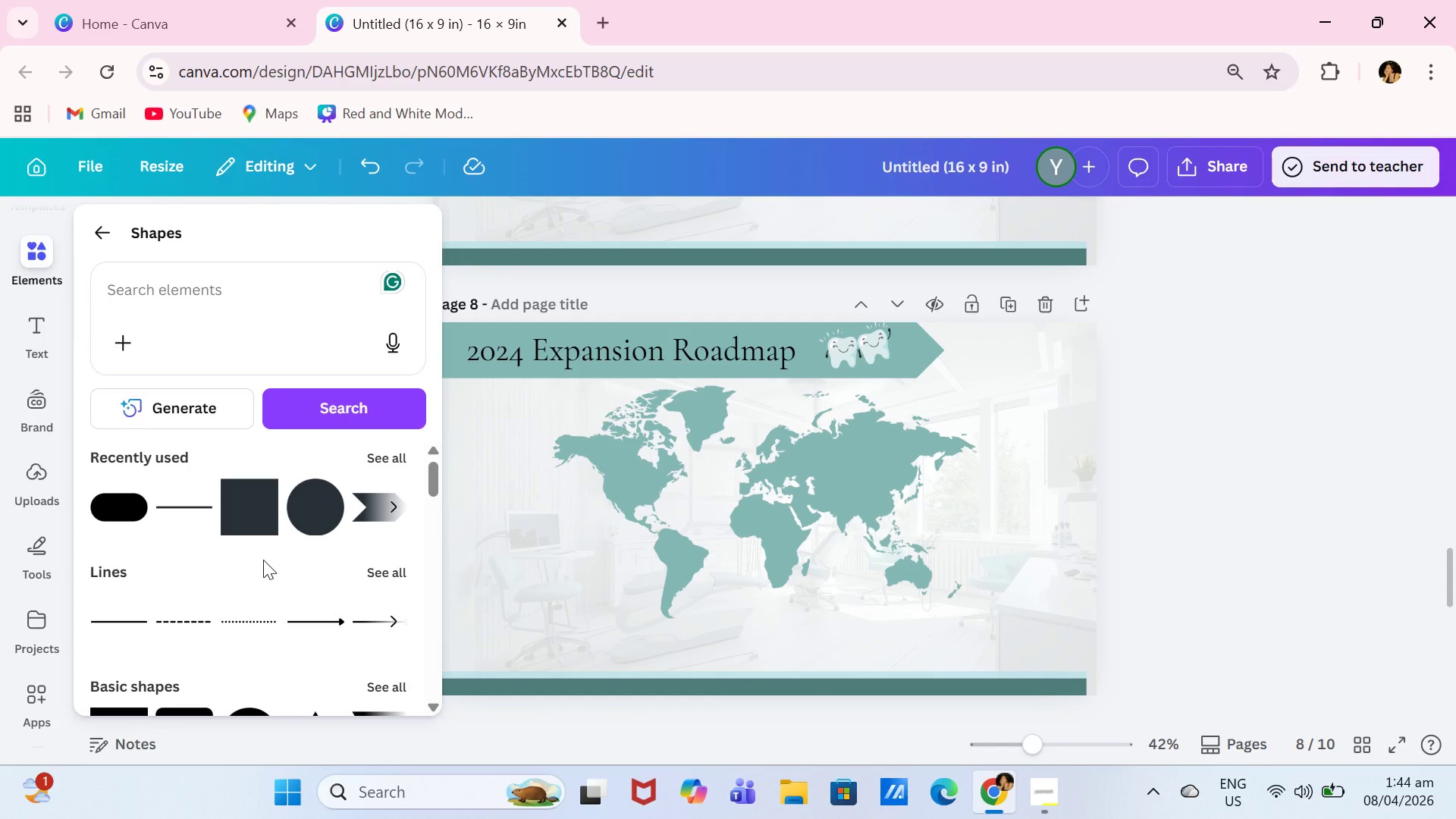 
left_click([111, 509])
 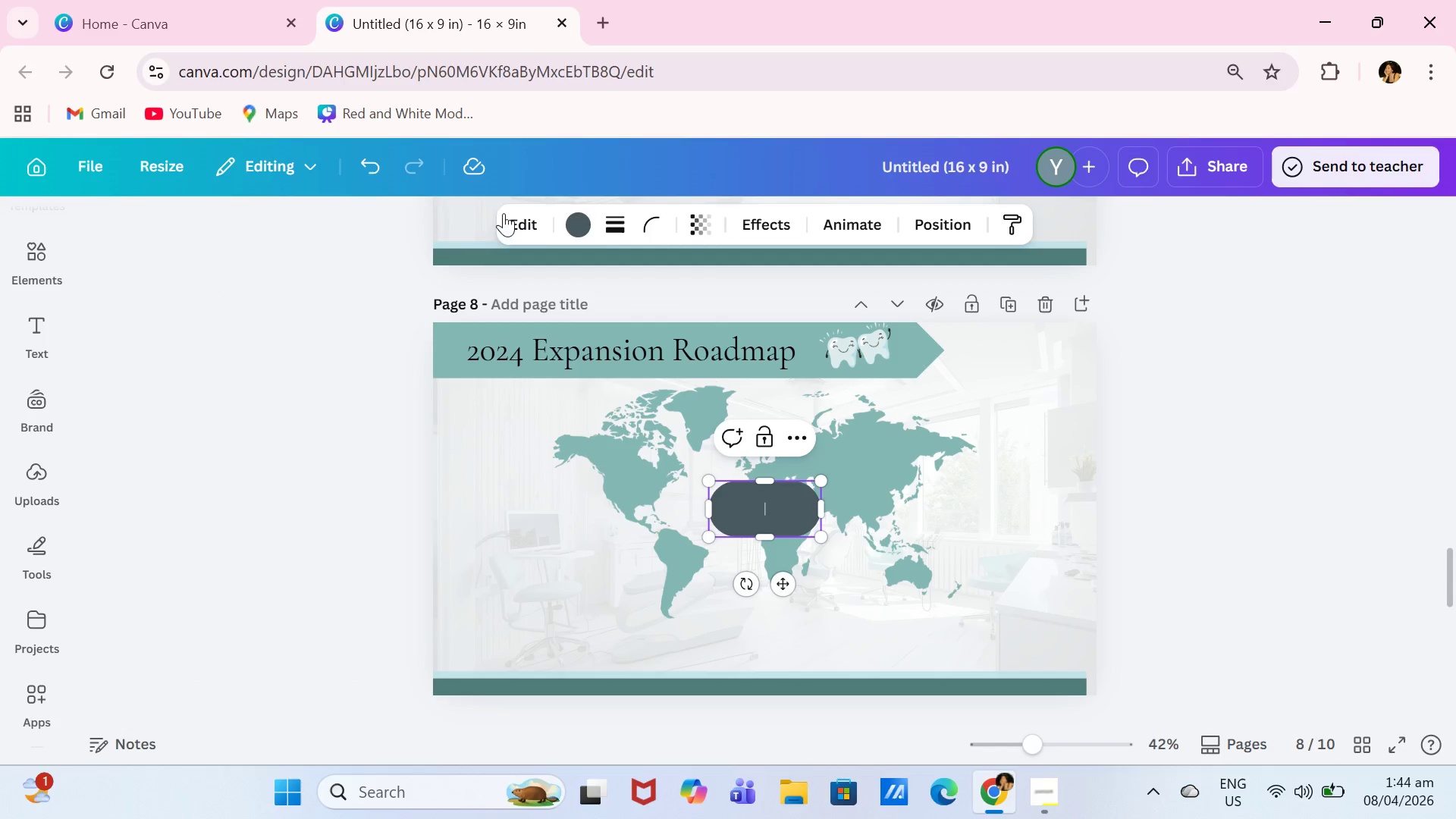 
left_click([571, 224])
 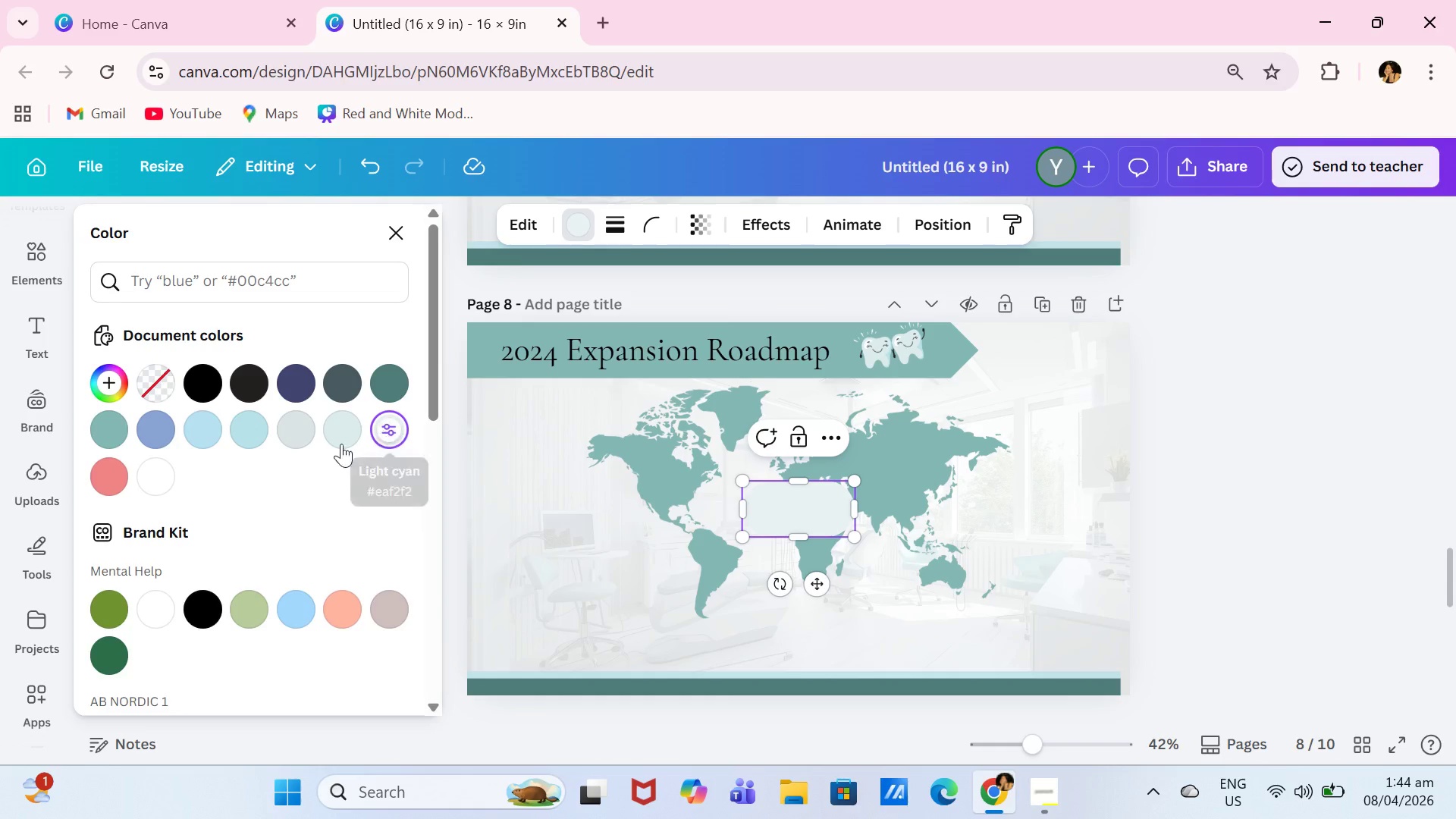 
left_click([148, 476])
 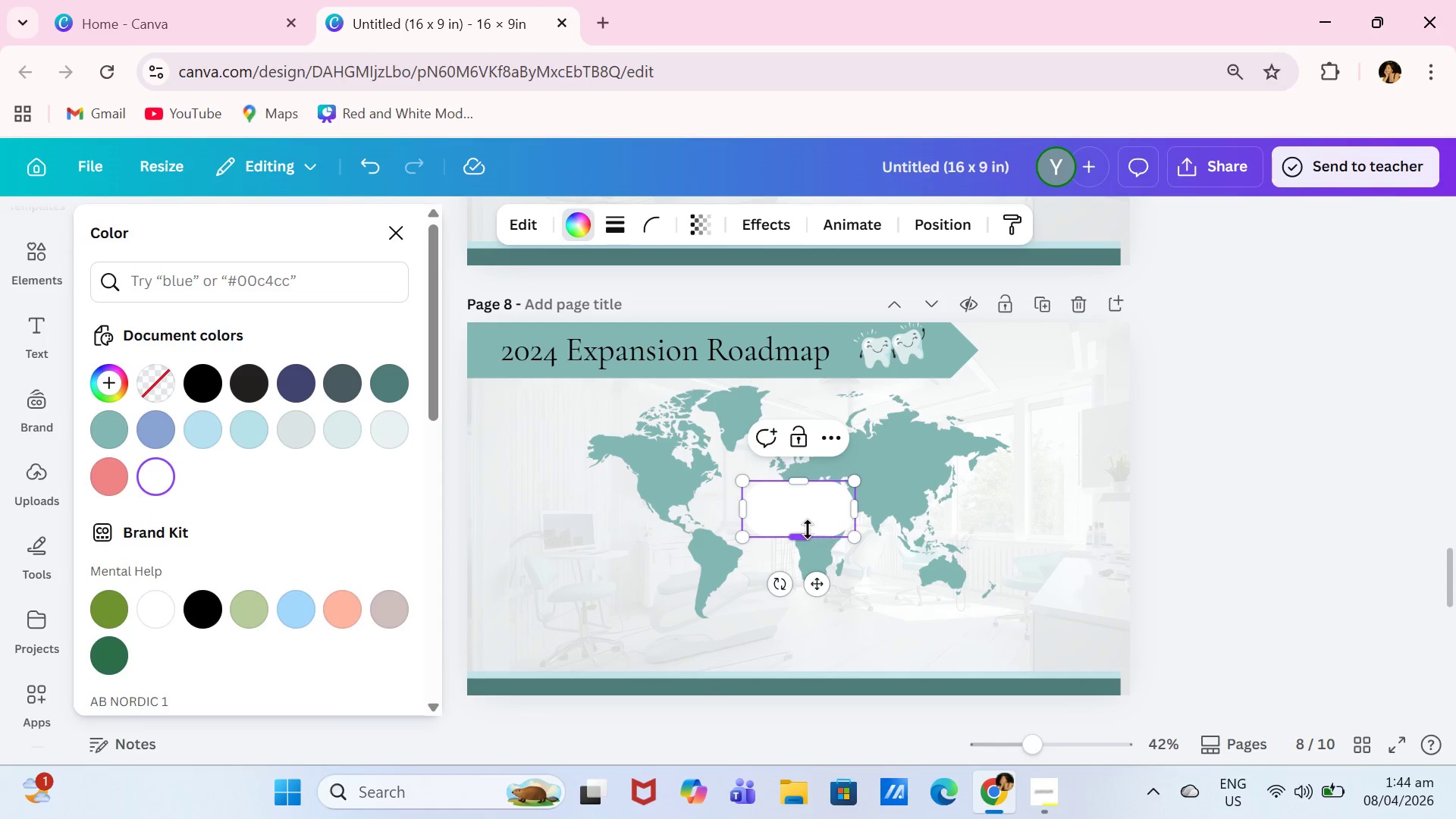 
left_click_drag(start_coordinate=[735, 514], to_coordinate=[670, 511])
 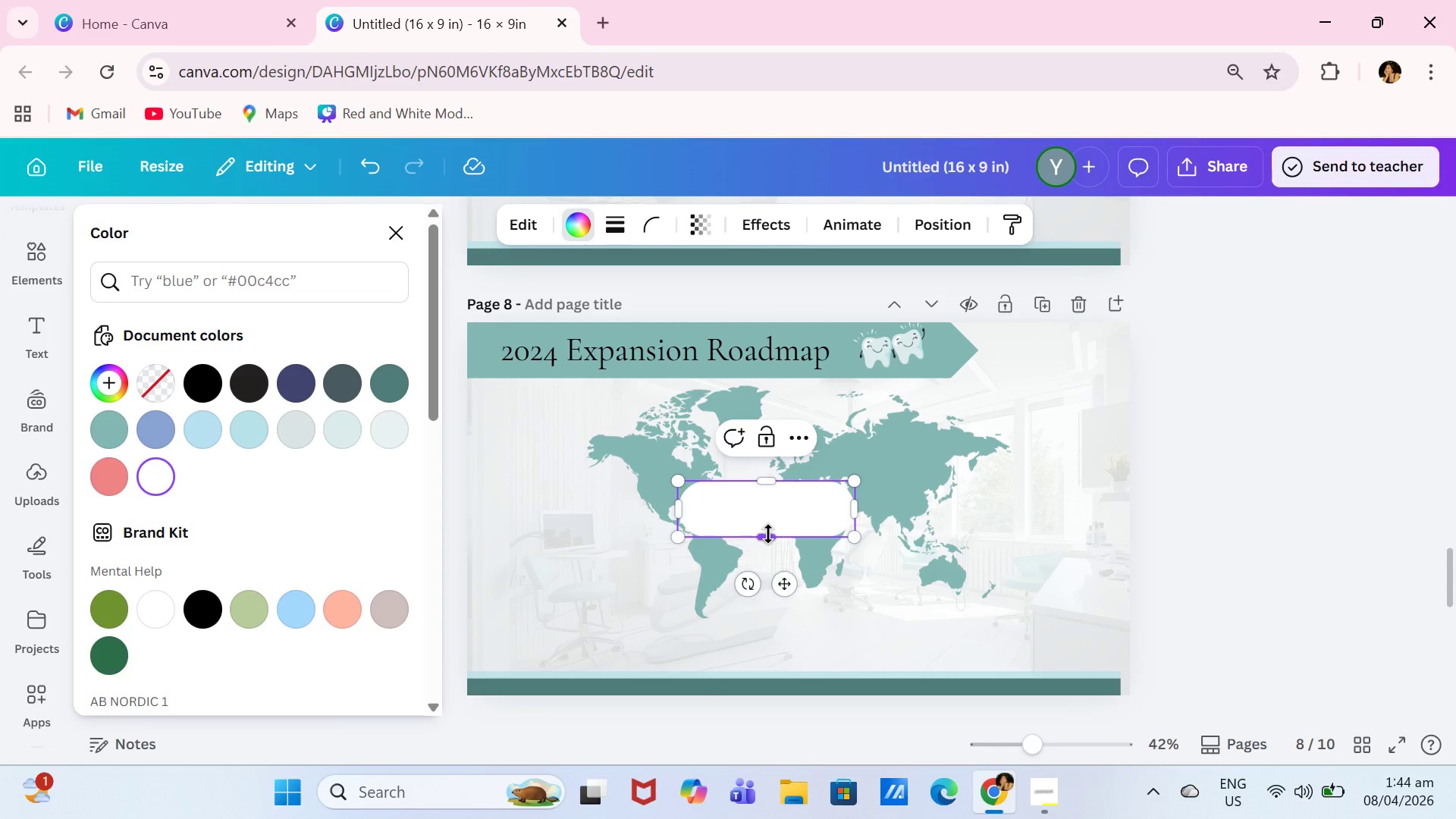 
left_click_drag(start_coordinate=[768, 534], to_coordinate=[770, 515])
 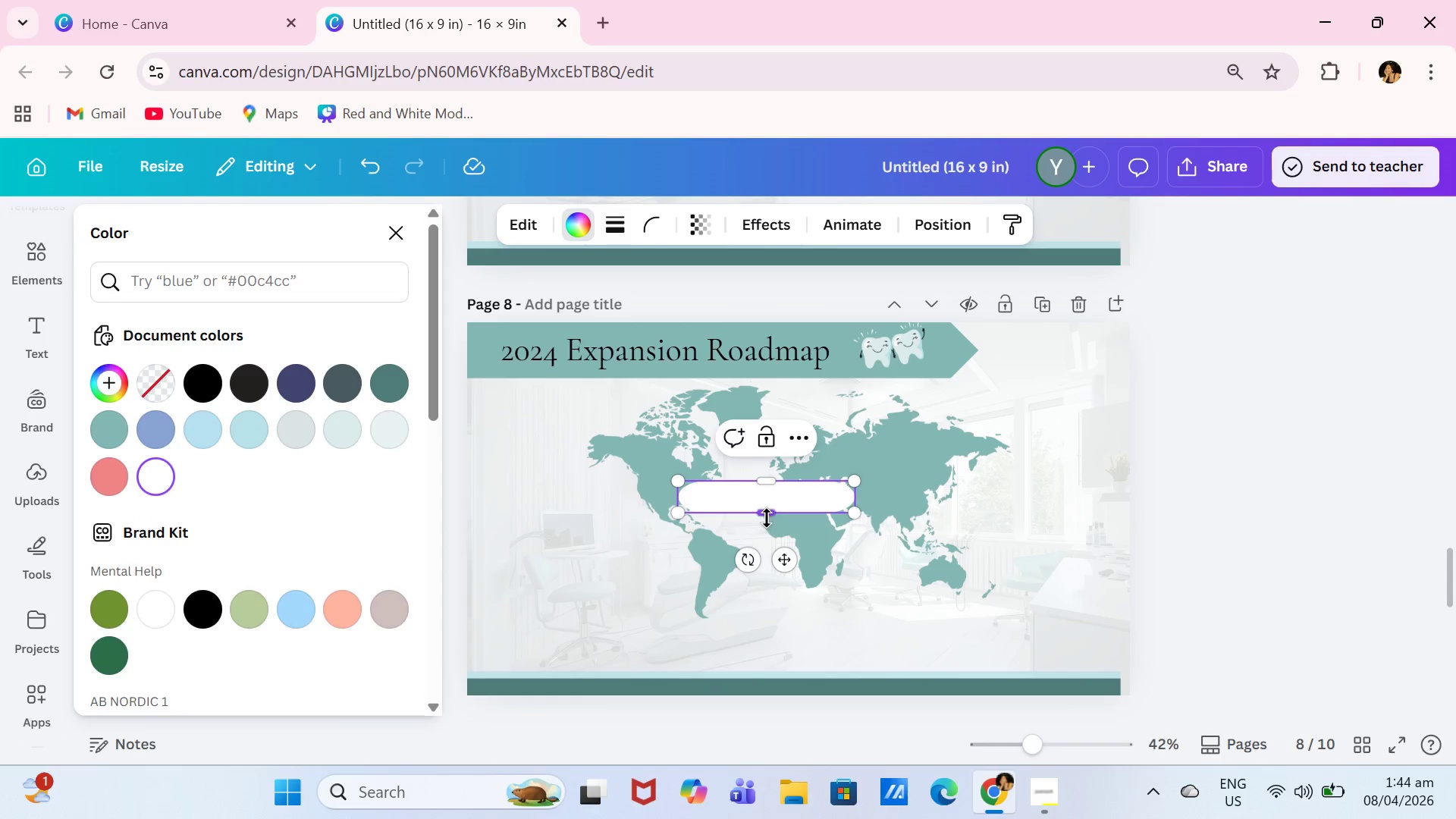 
left_click_drag(start_coordinate=[767, 518], to_coordinate=[768, 536])
 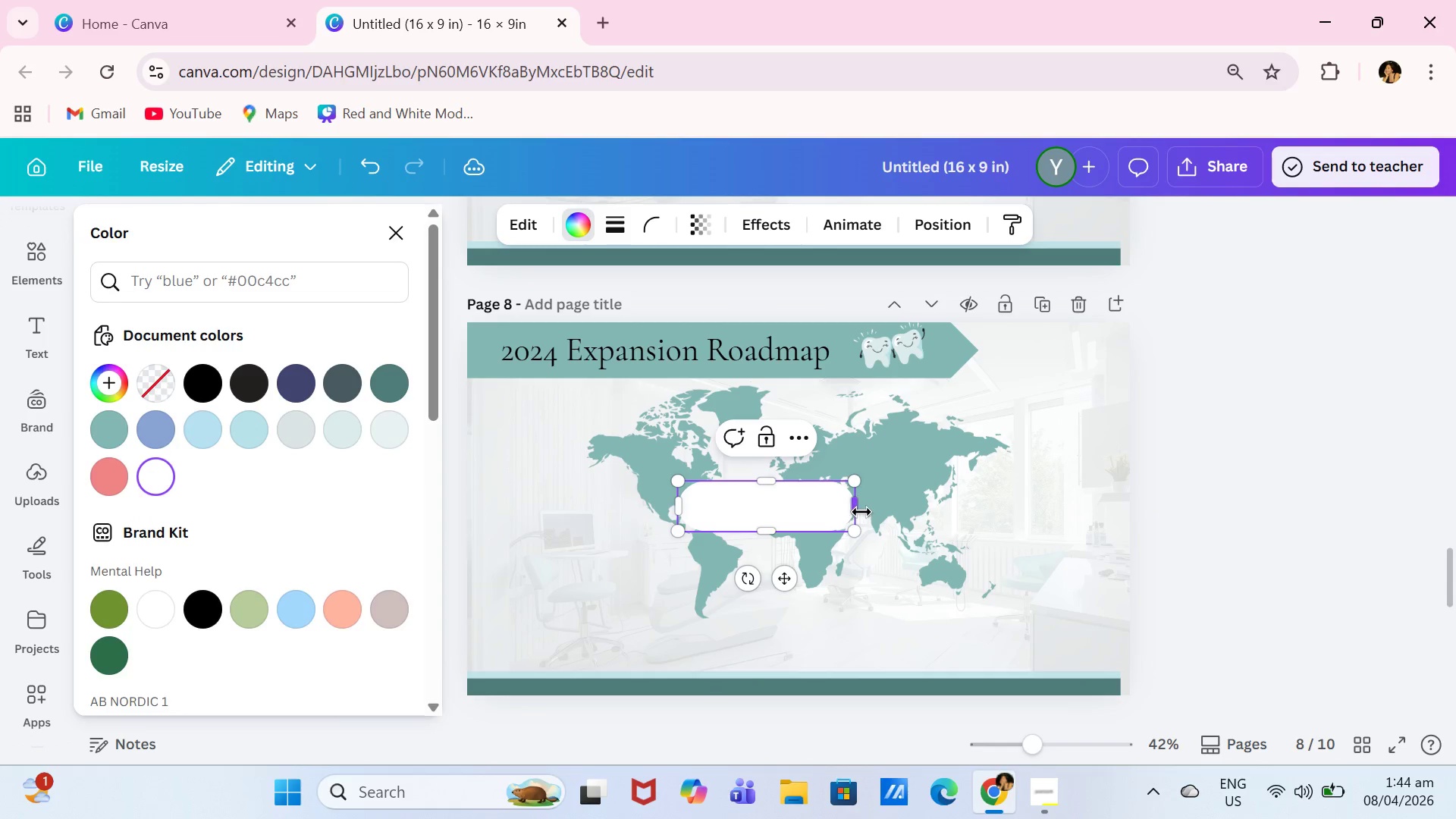 
left_click_drag(start_coordinate=[859, 511], to_coordinate=[806, 513])
 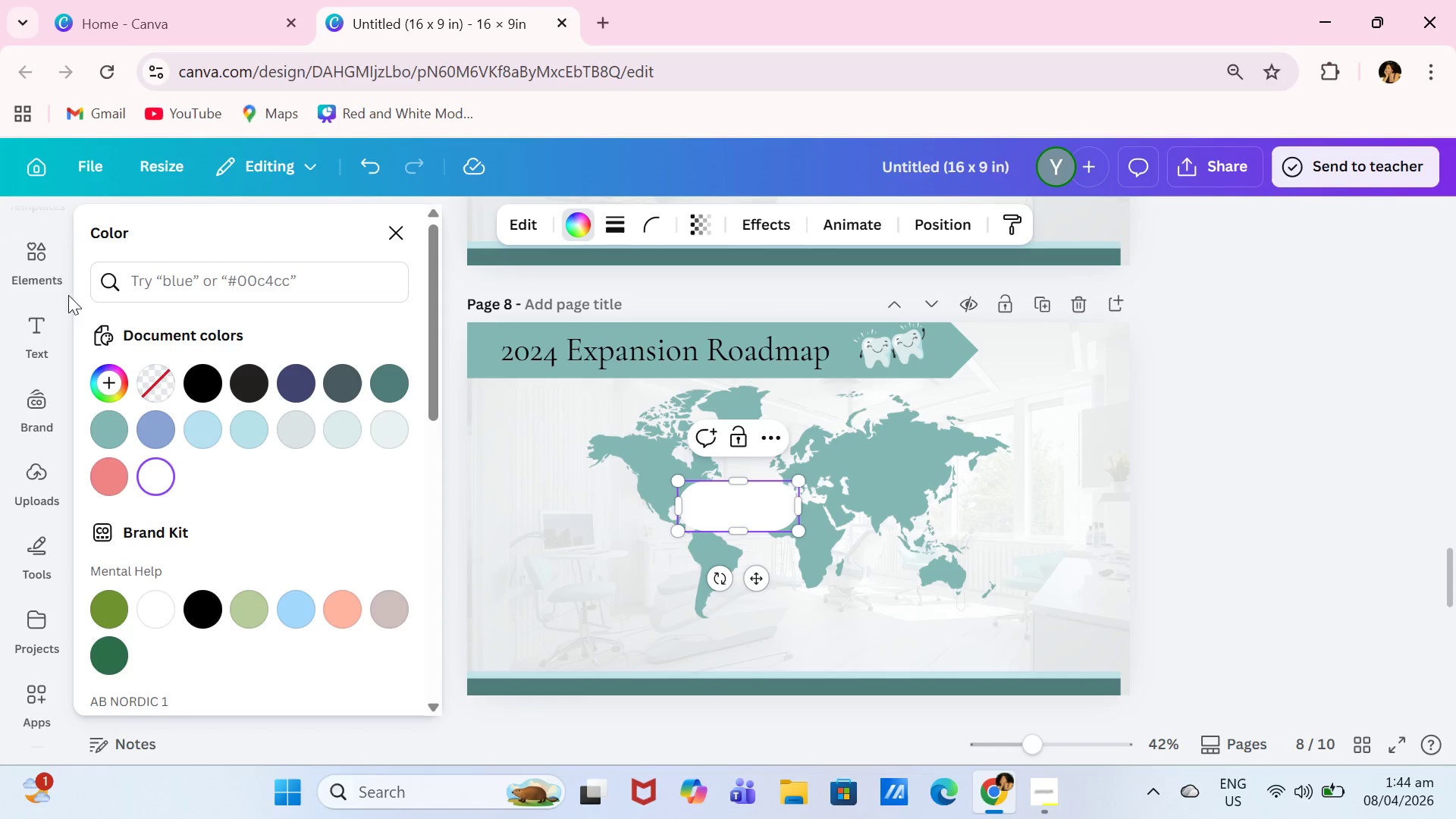 
left_click([40, 272])
 